 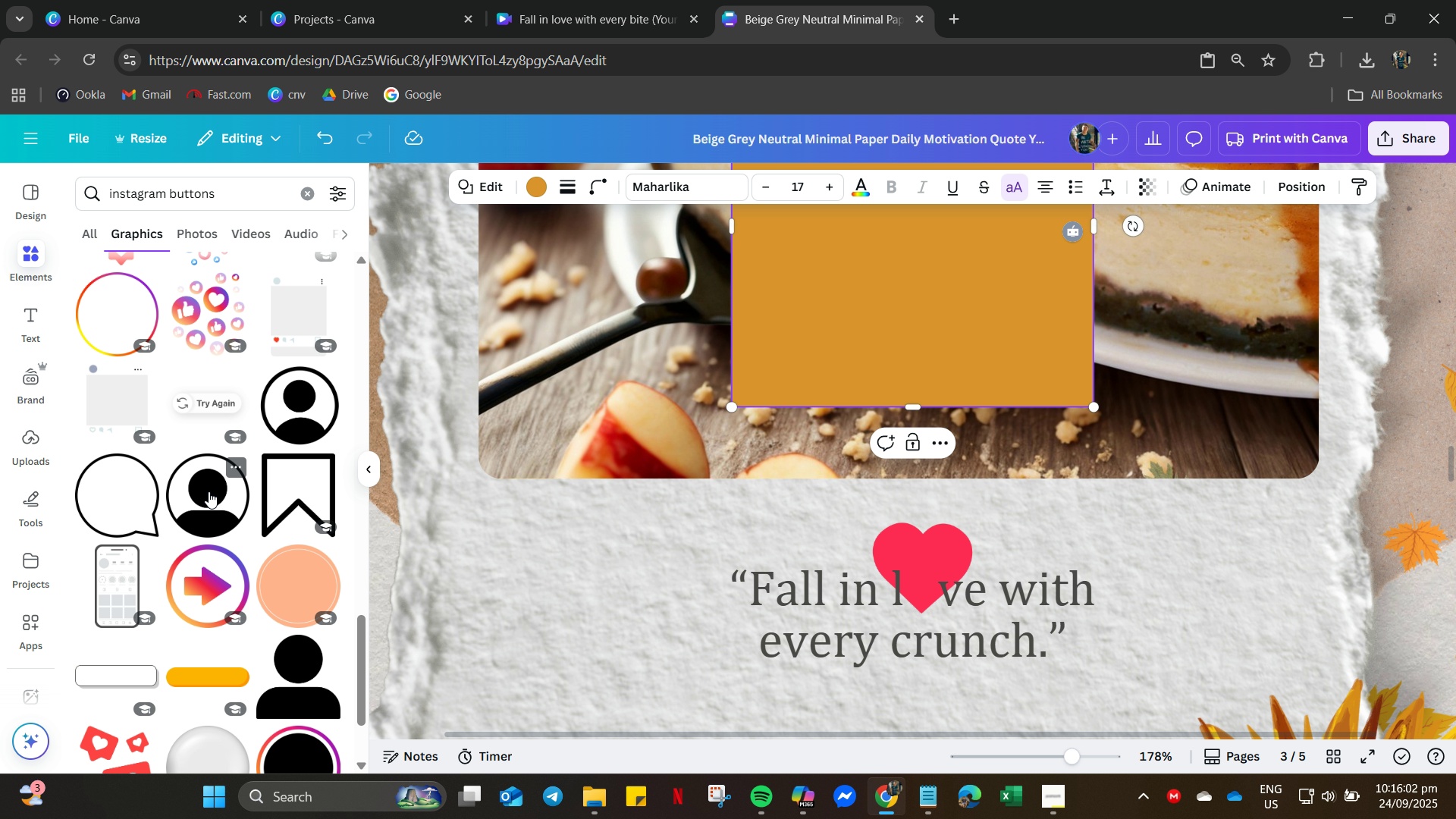 
scroll: coordinate [288, 577], scroll_direction: down, amount: 39.0
 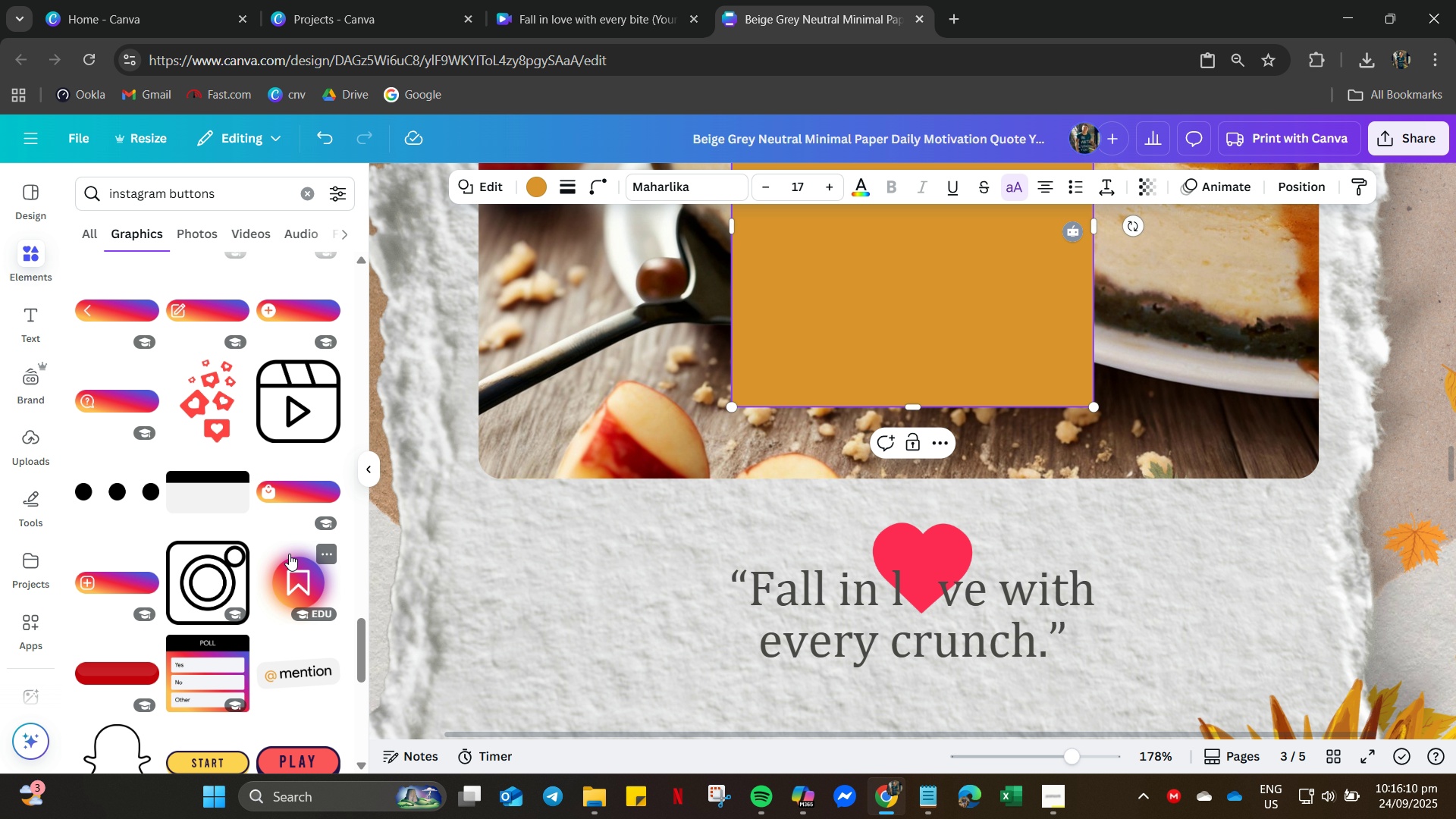 
scroll: coordinate [289, 554], scroll_direction: down, amount: 5.0
 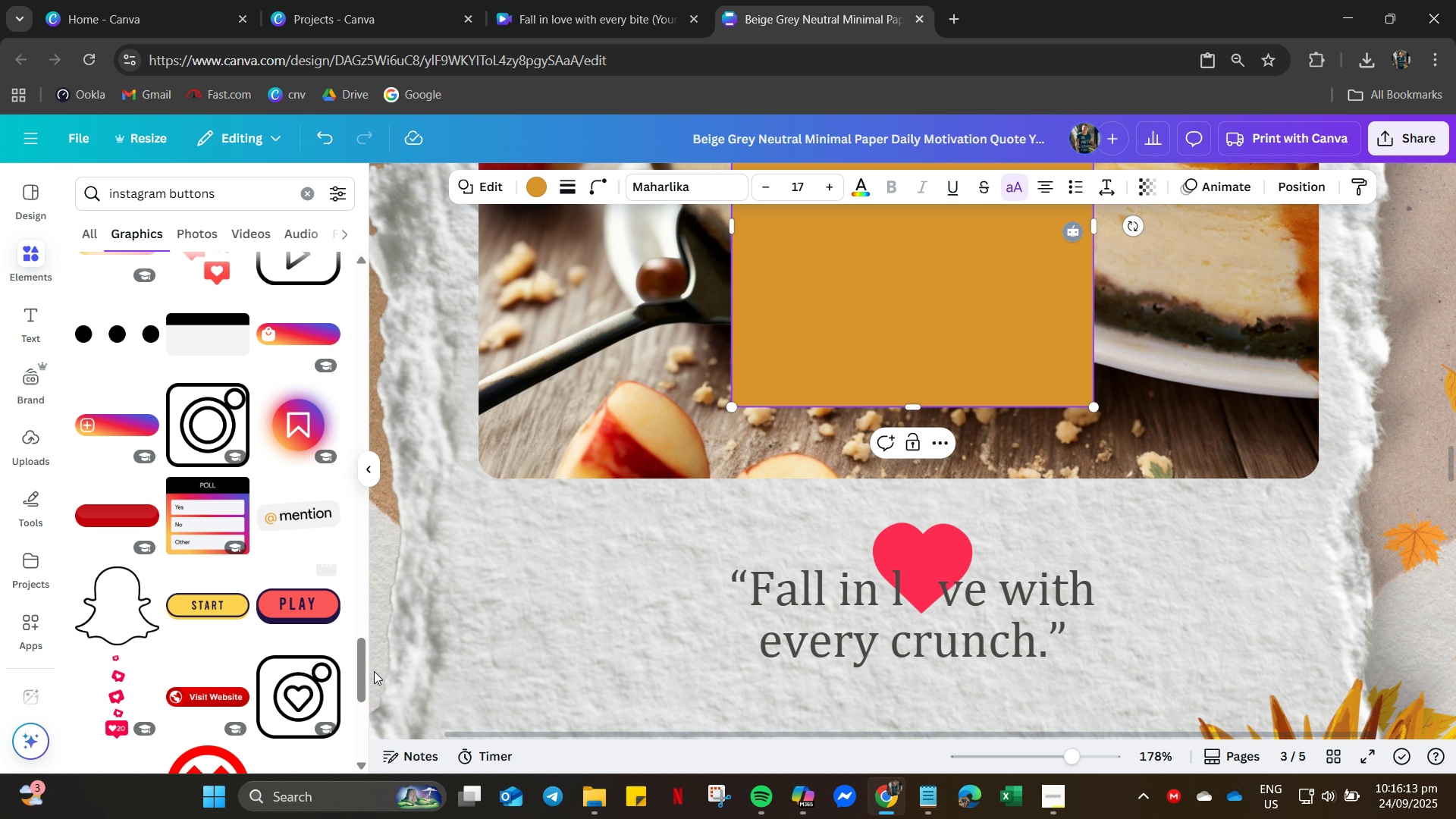 
left_click_drag(start_coordinate=[358, 678], to_coordinate=[331, 243])
 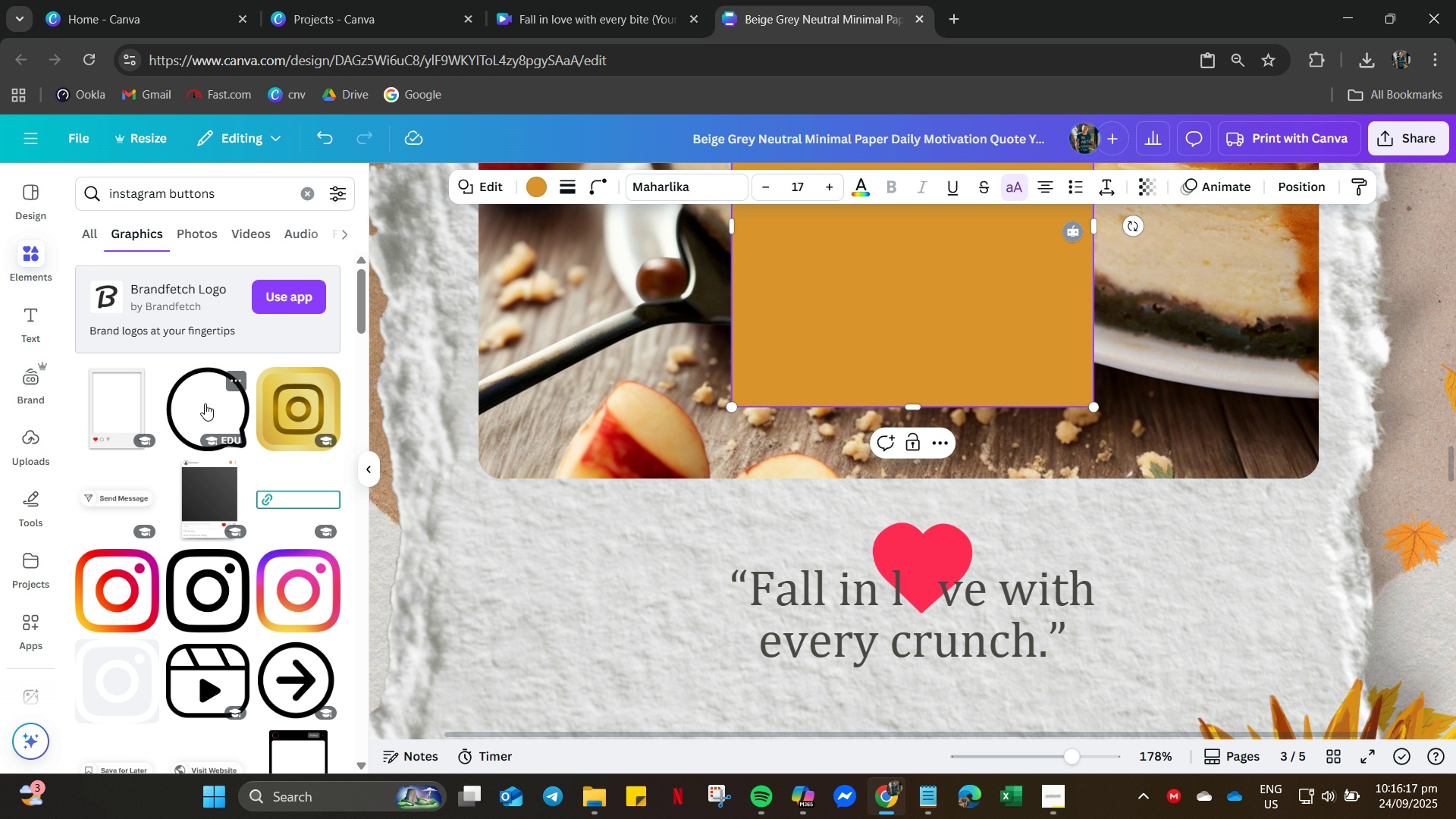 
left_click([205, 403])
 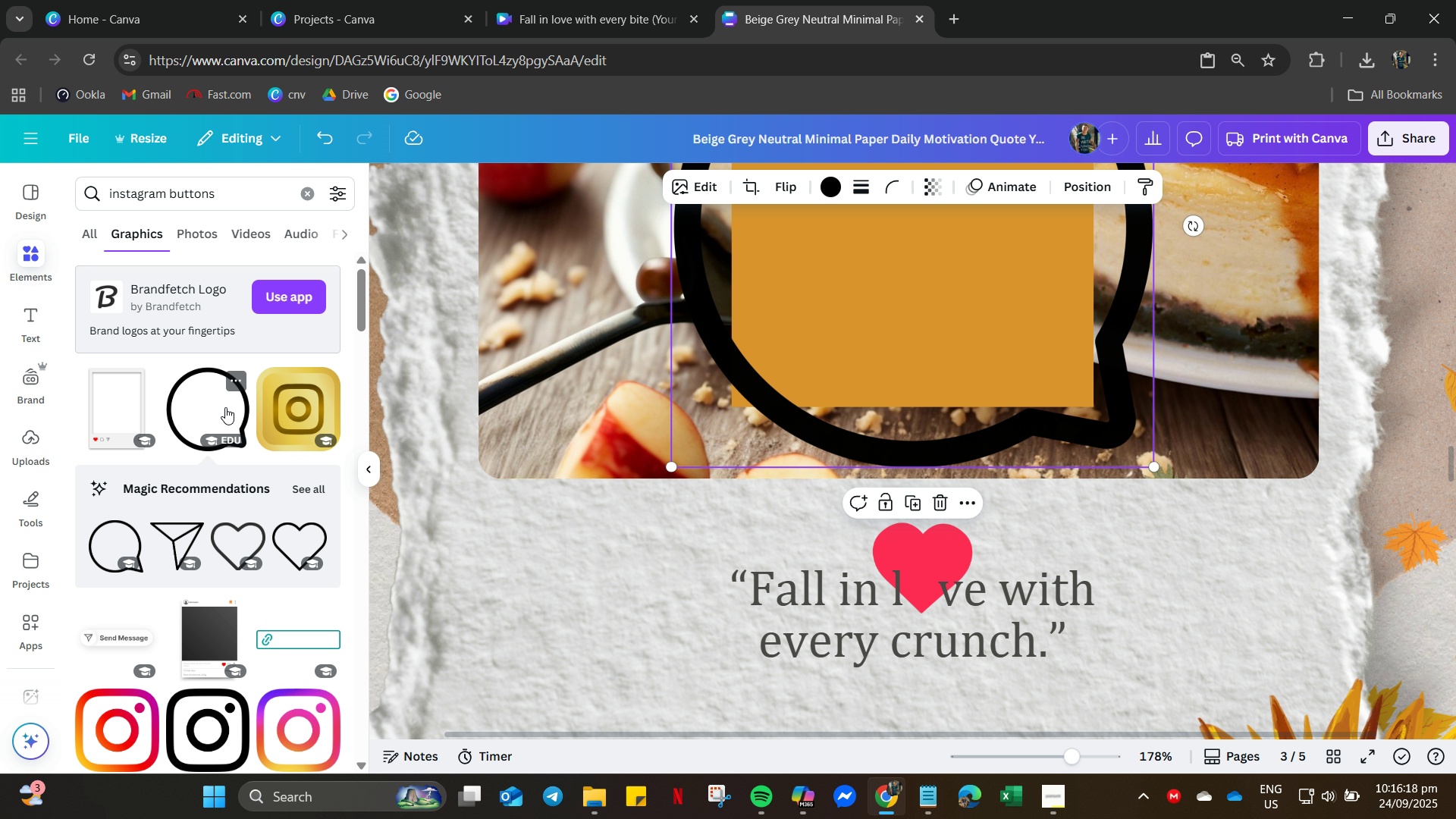 
scroll: coordinate [224, 413], scroll_direction: down, amount: 1.0
 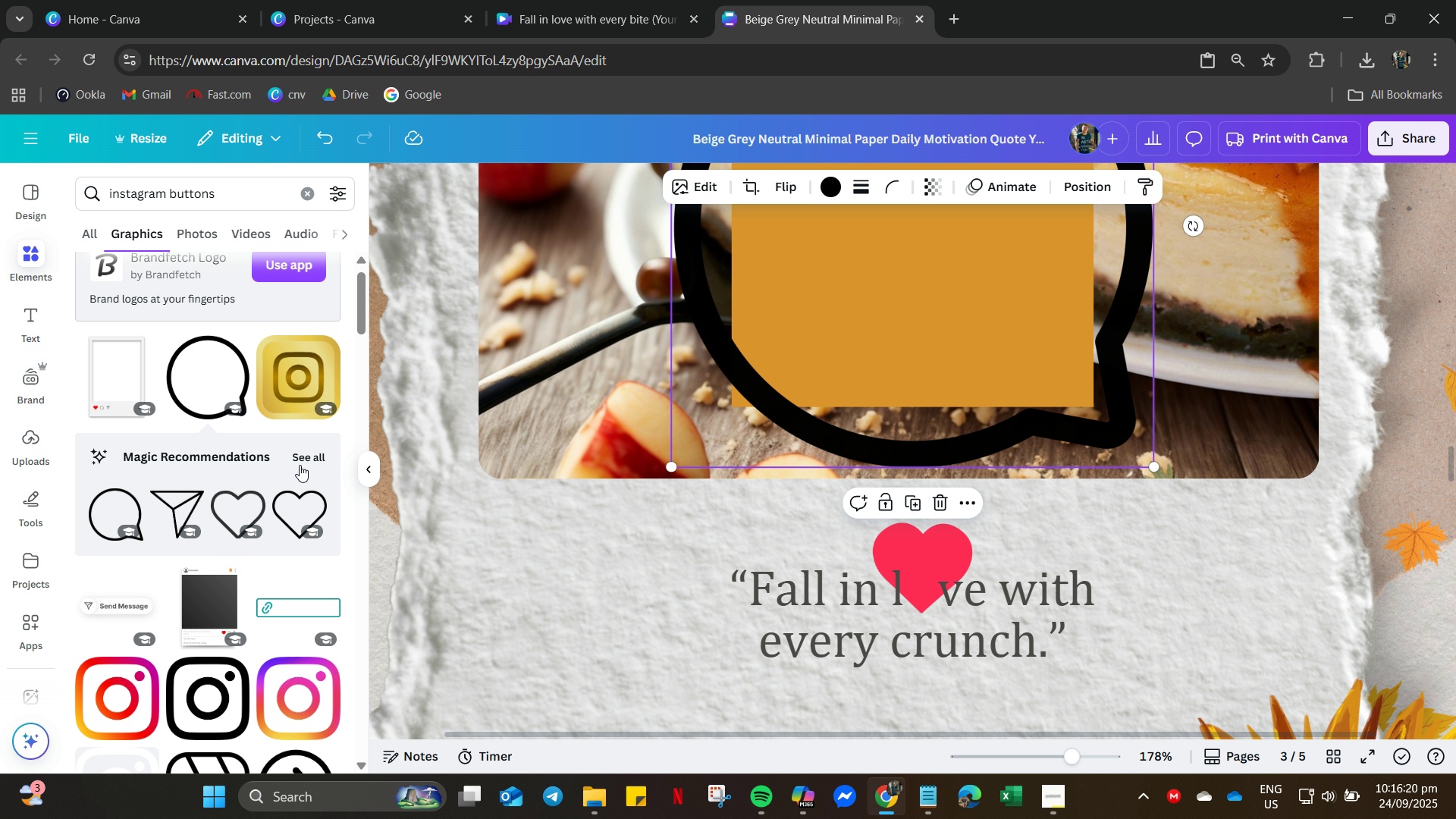 
left_click([300, 465])
 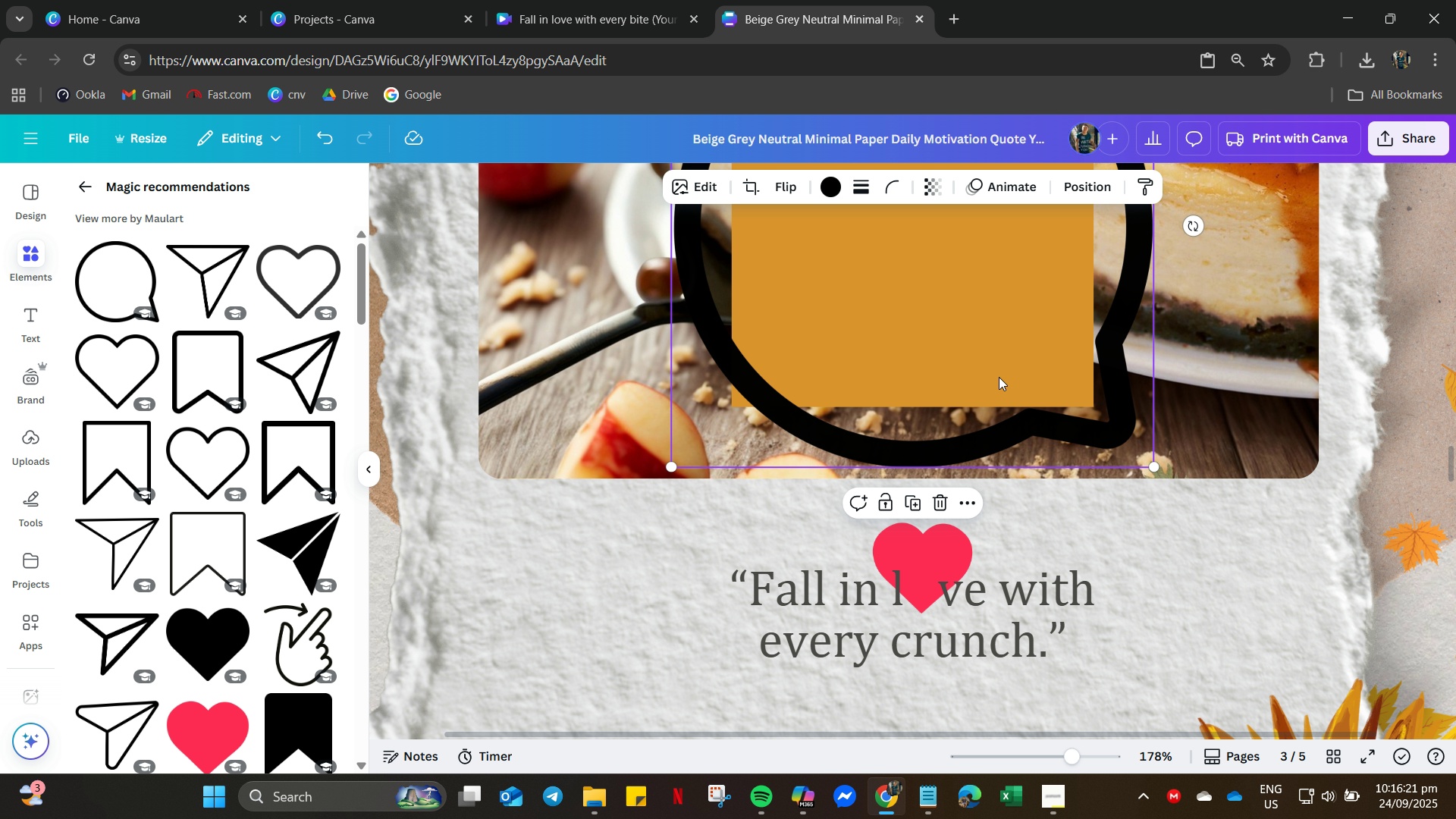 
key(Delete)
 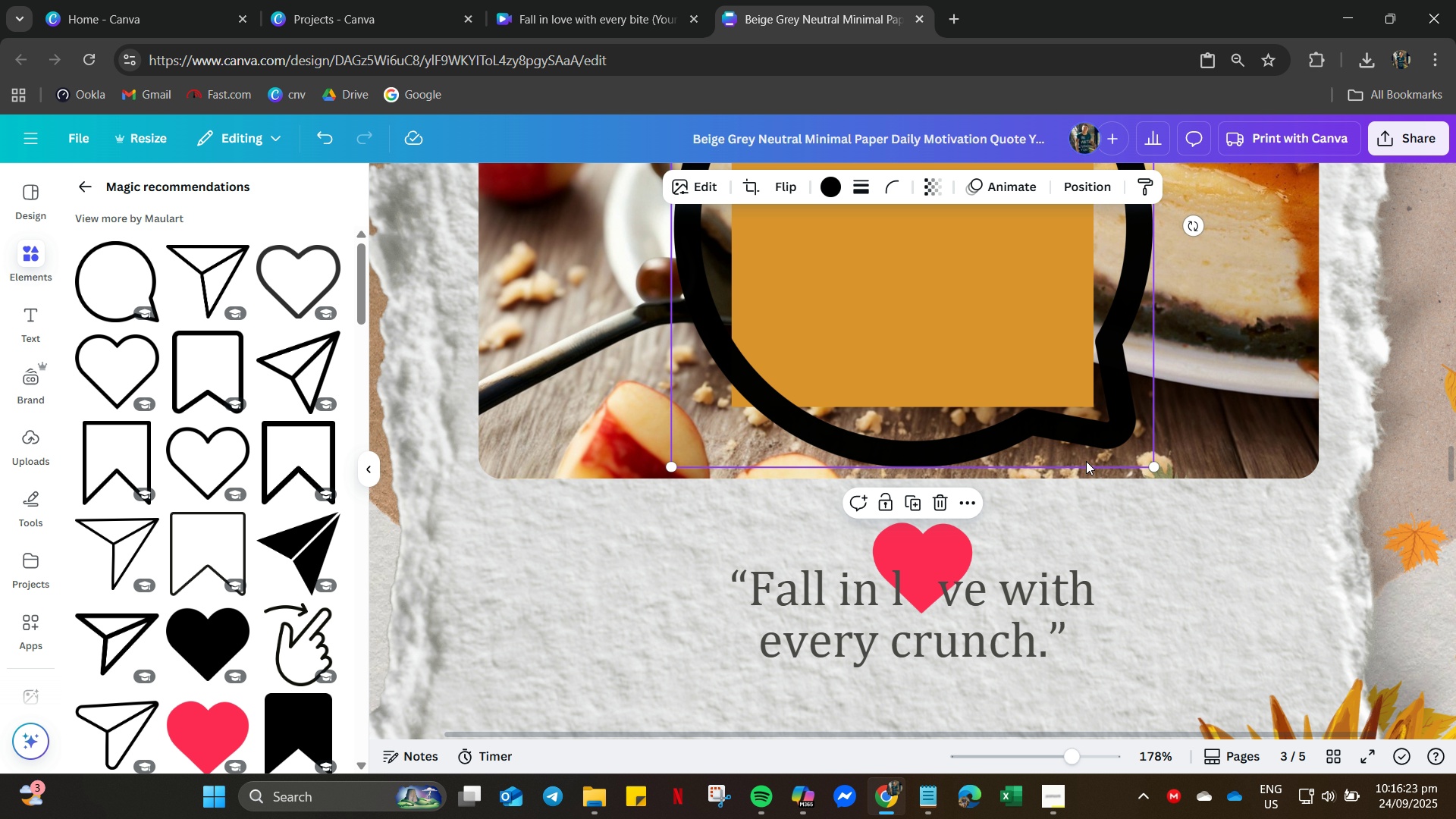 
left_click([1160, 571])
 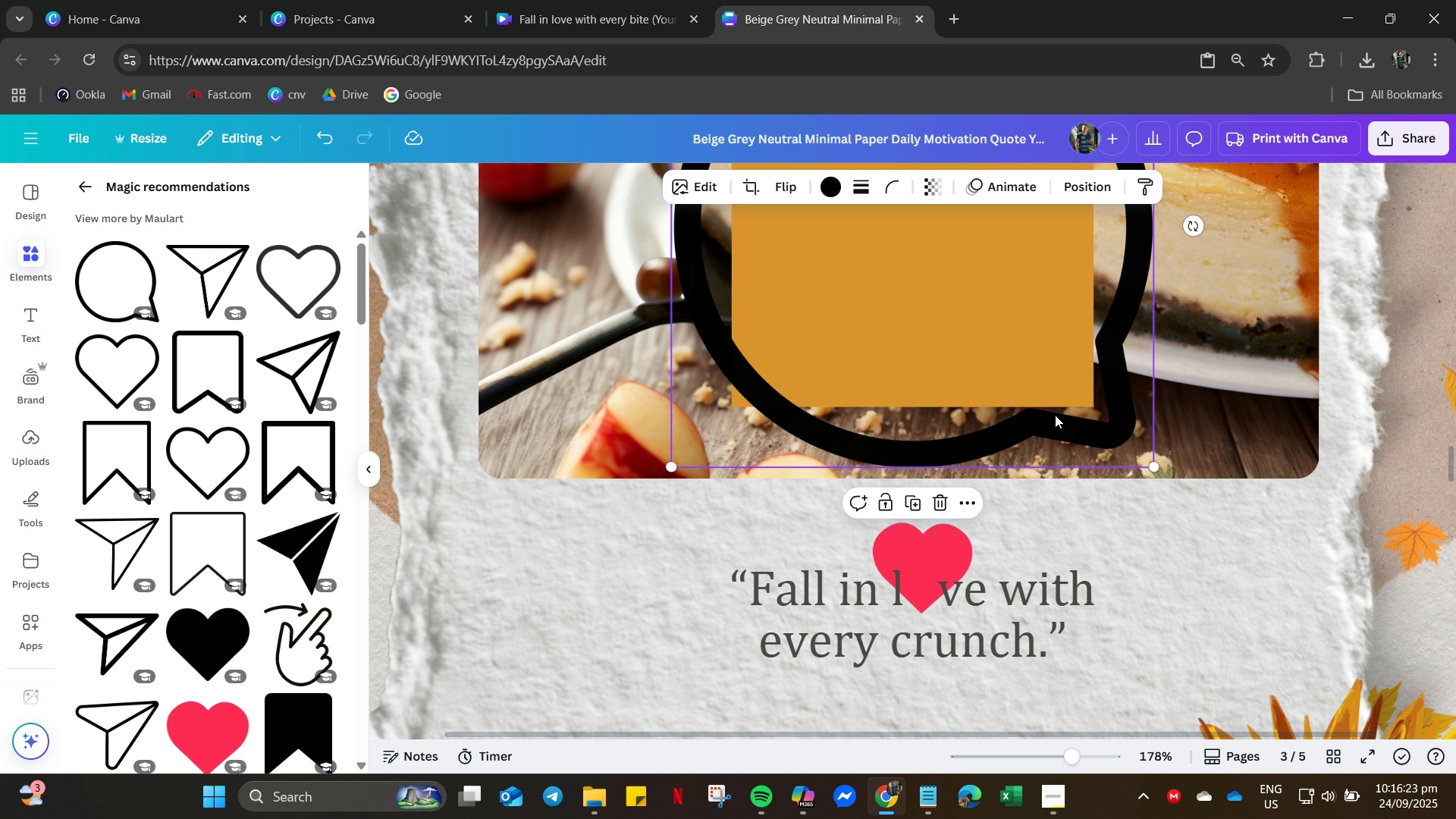 
double_click([1055, 415])
 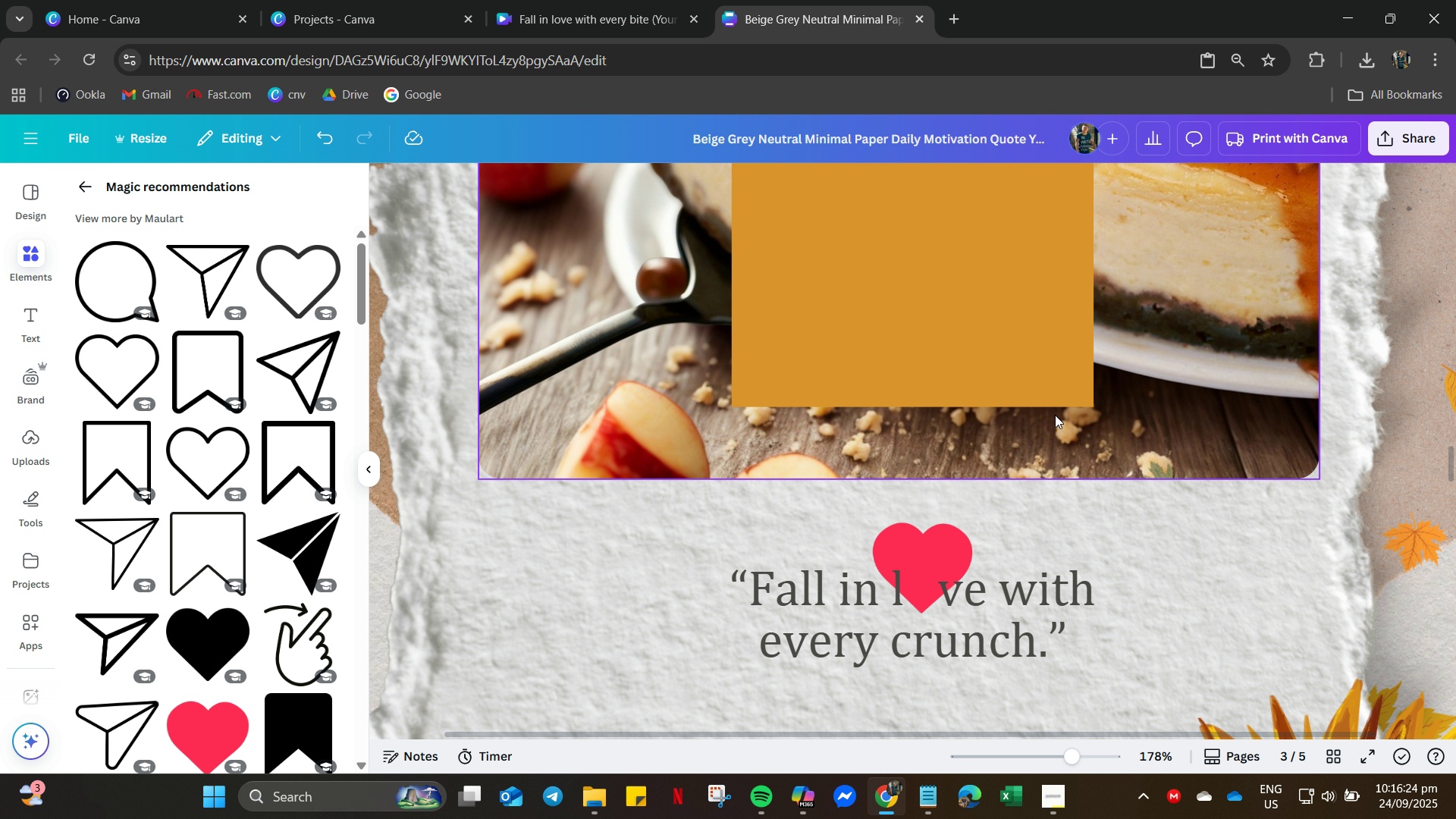 
key(Delete)
 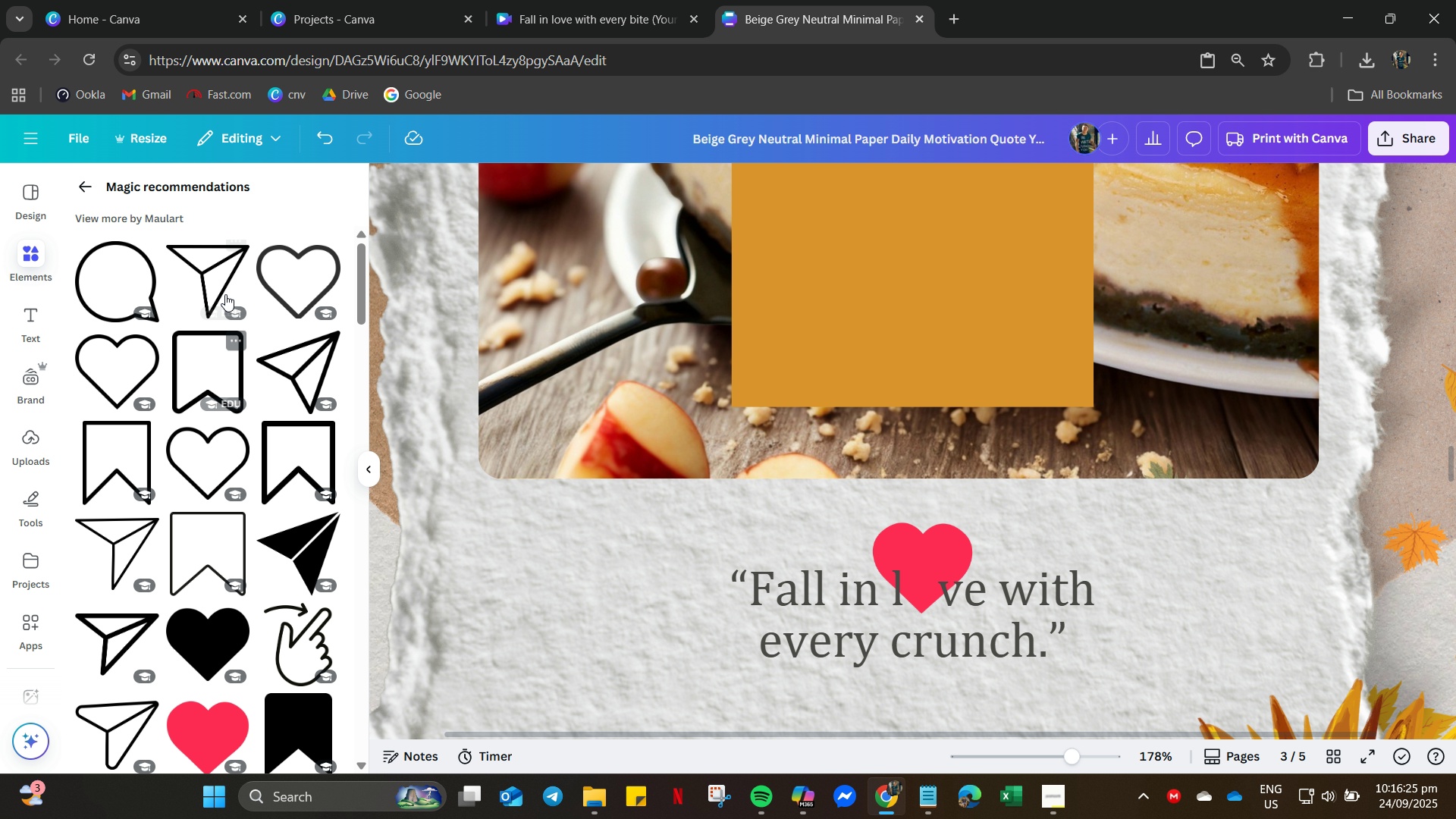 
left_click([223, 285])
 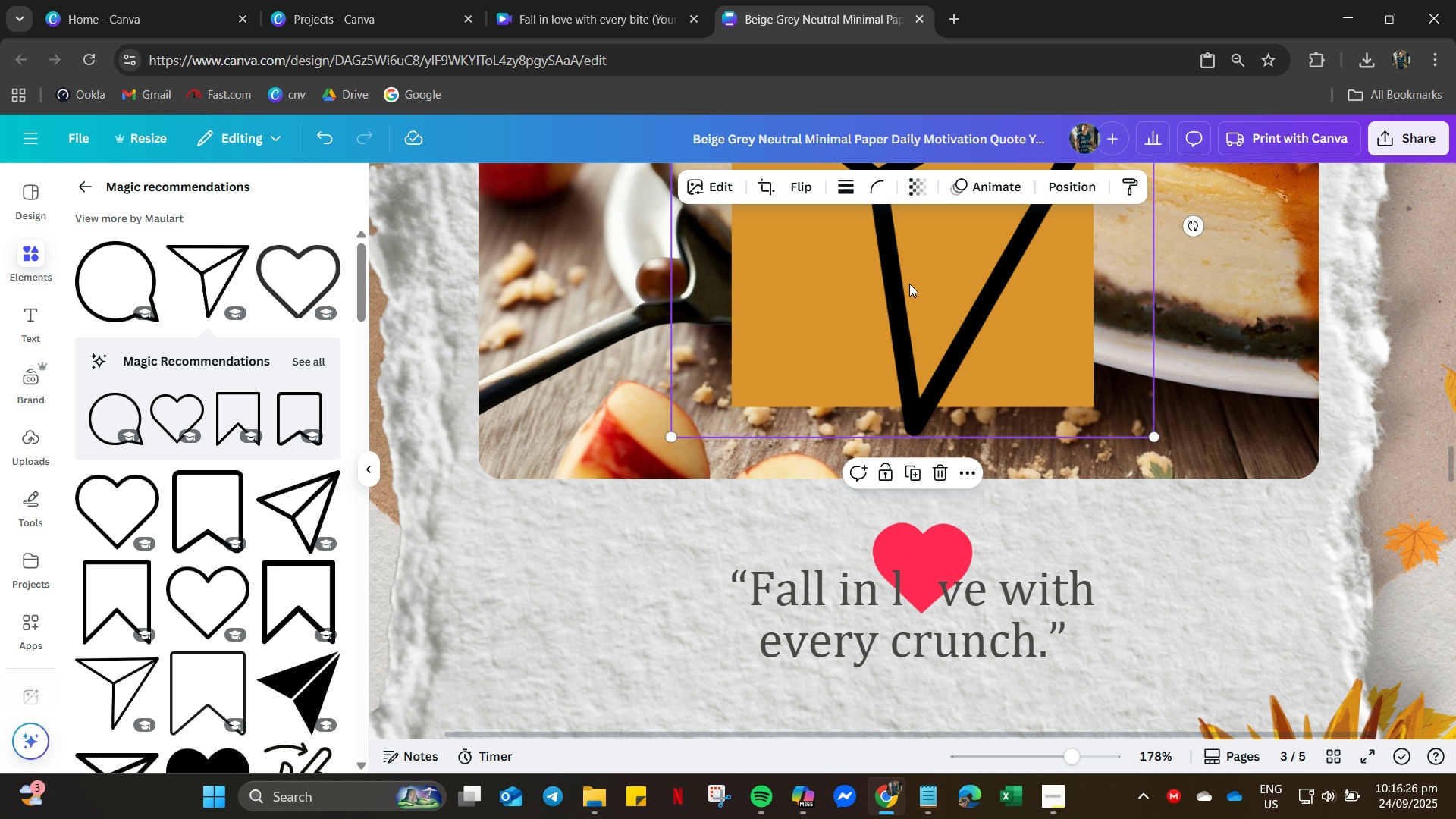 
left_click_drag(start_coordinate=[918, 288], to_coordinate=[632, 623])
 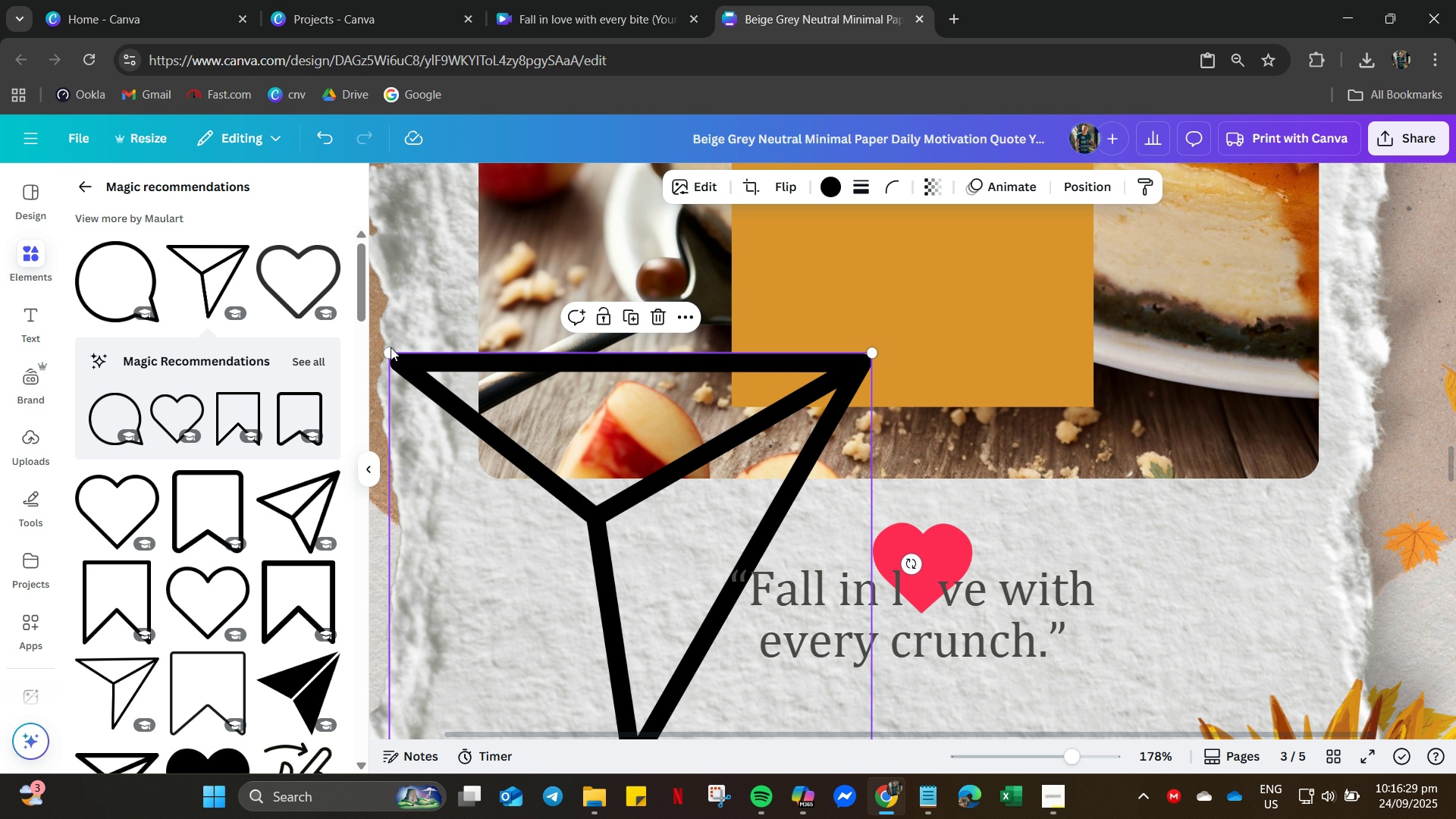 
left_click_drag(start_coordinate=[388, 353], to_coordinate=[741, 607])
 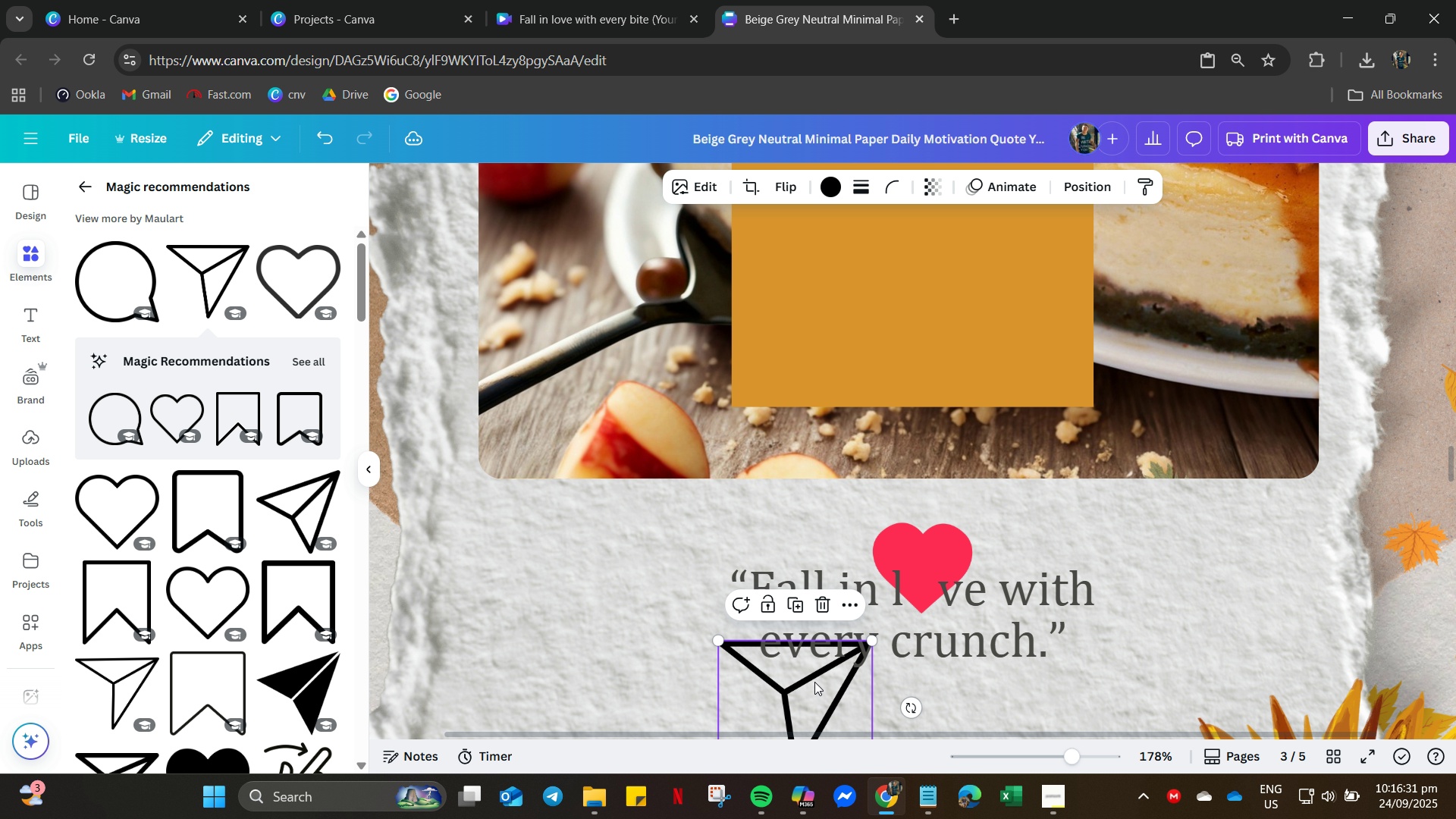 
left_click_drag(start_coordinate=[815, 681], to_coordinate=[573, 554])
 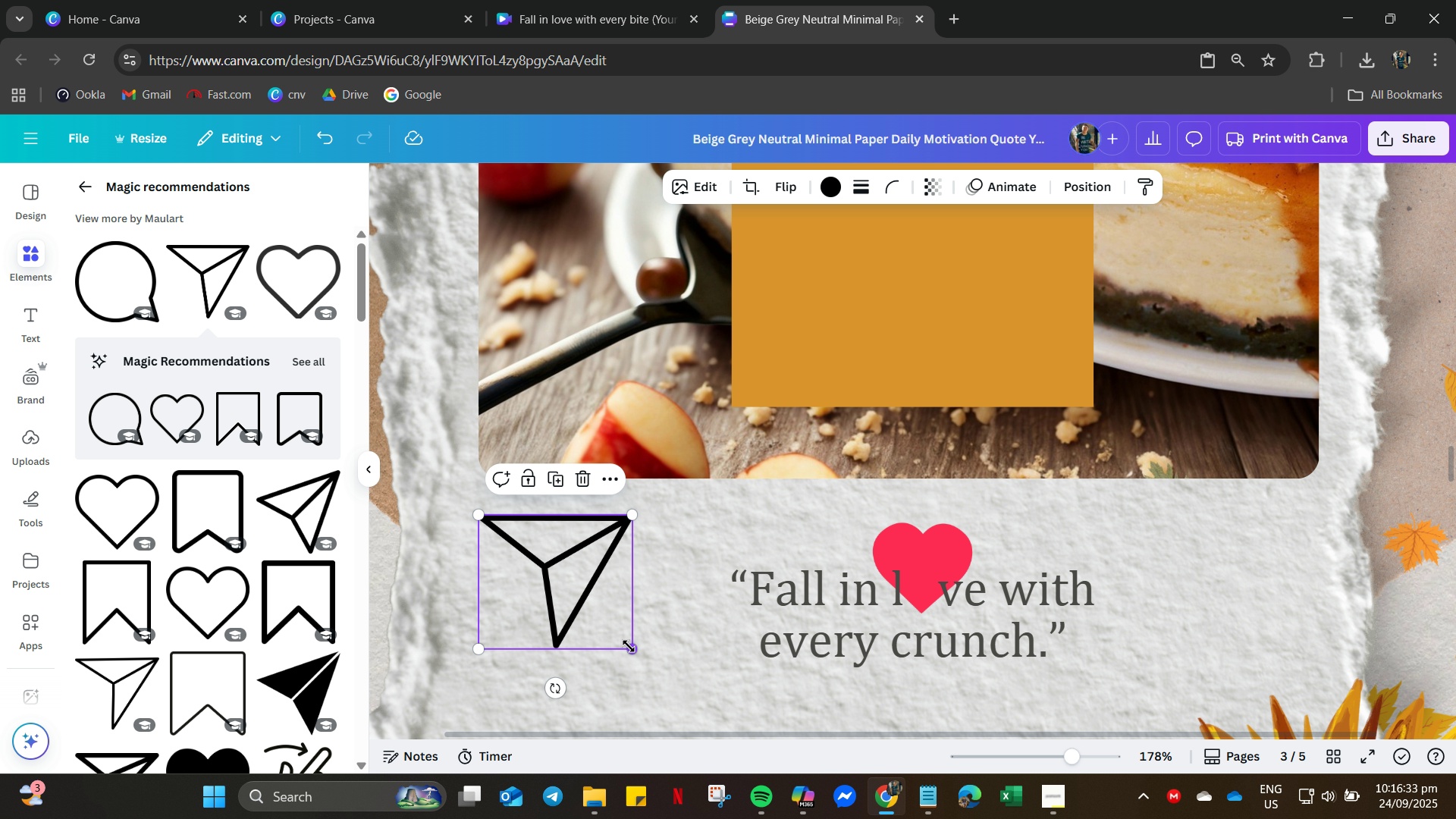 
left_click_drag(start_coordinate=[629, 646], to_coordinate=[566, 588])
 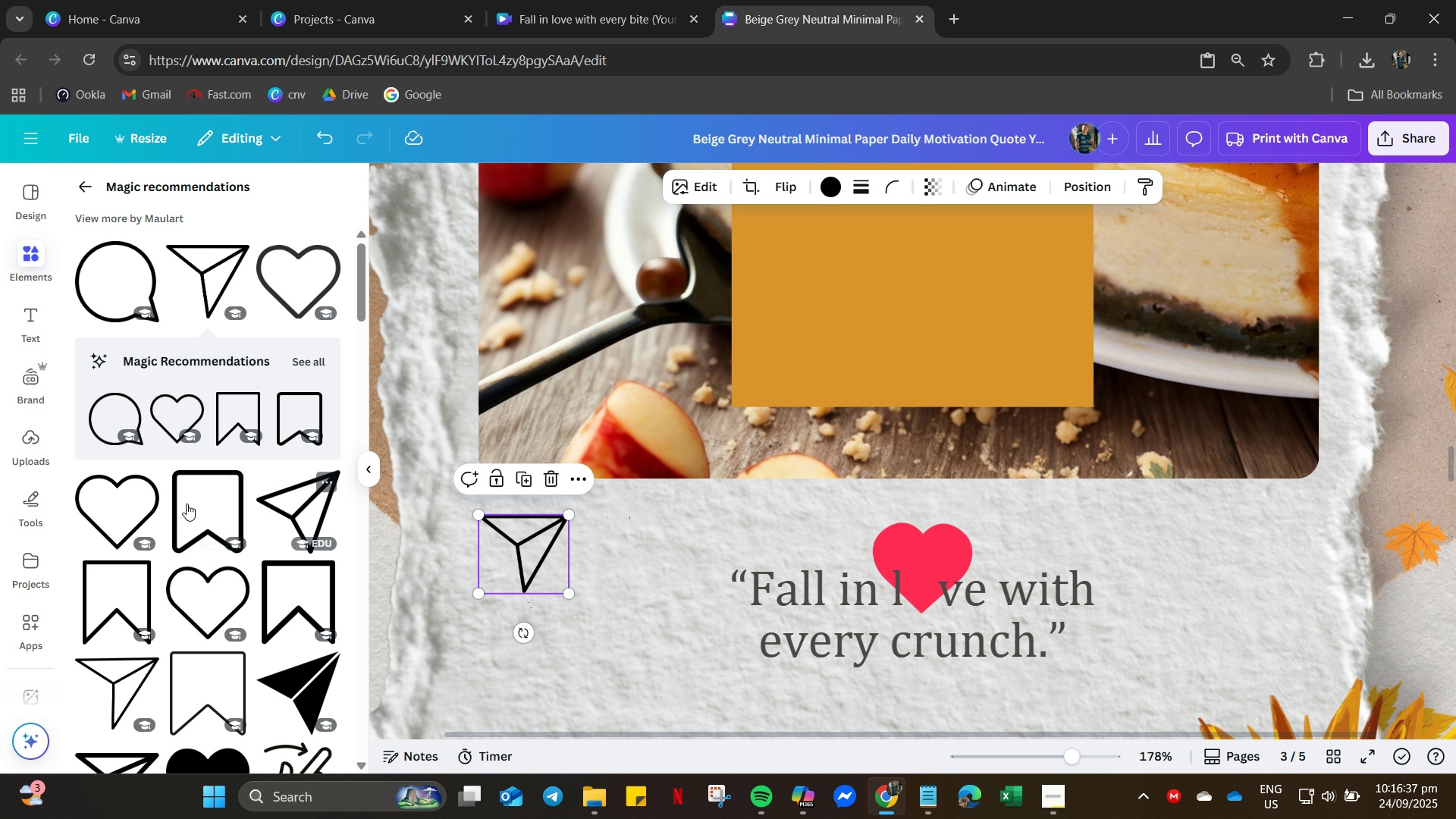 
left_click([193, 514])
 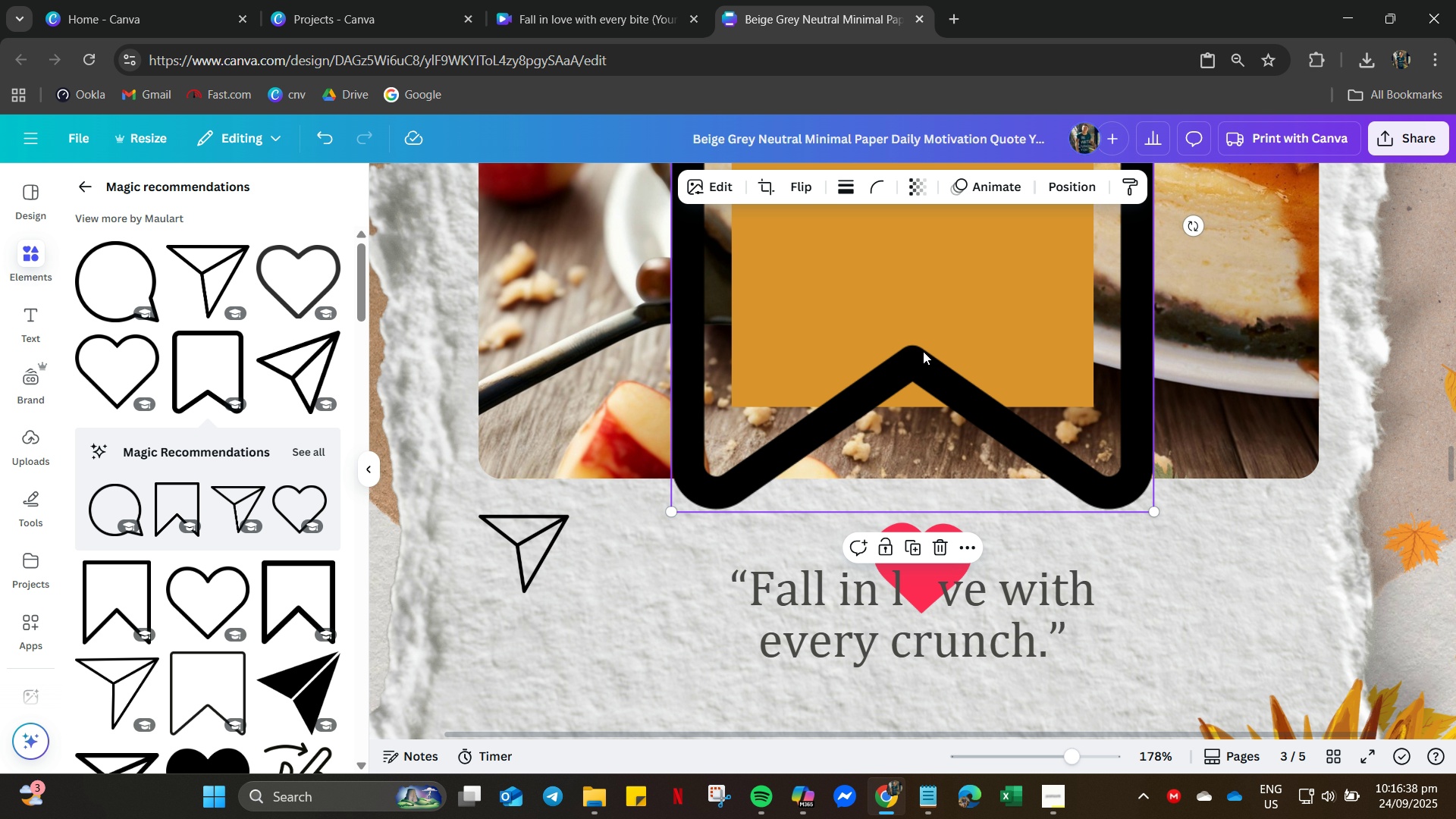 
left_click_drag(start_coordinate=[923, 351], to_coordinate=[1092, 540])
 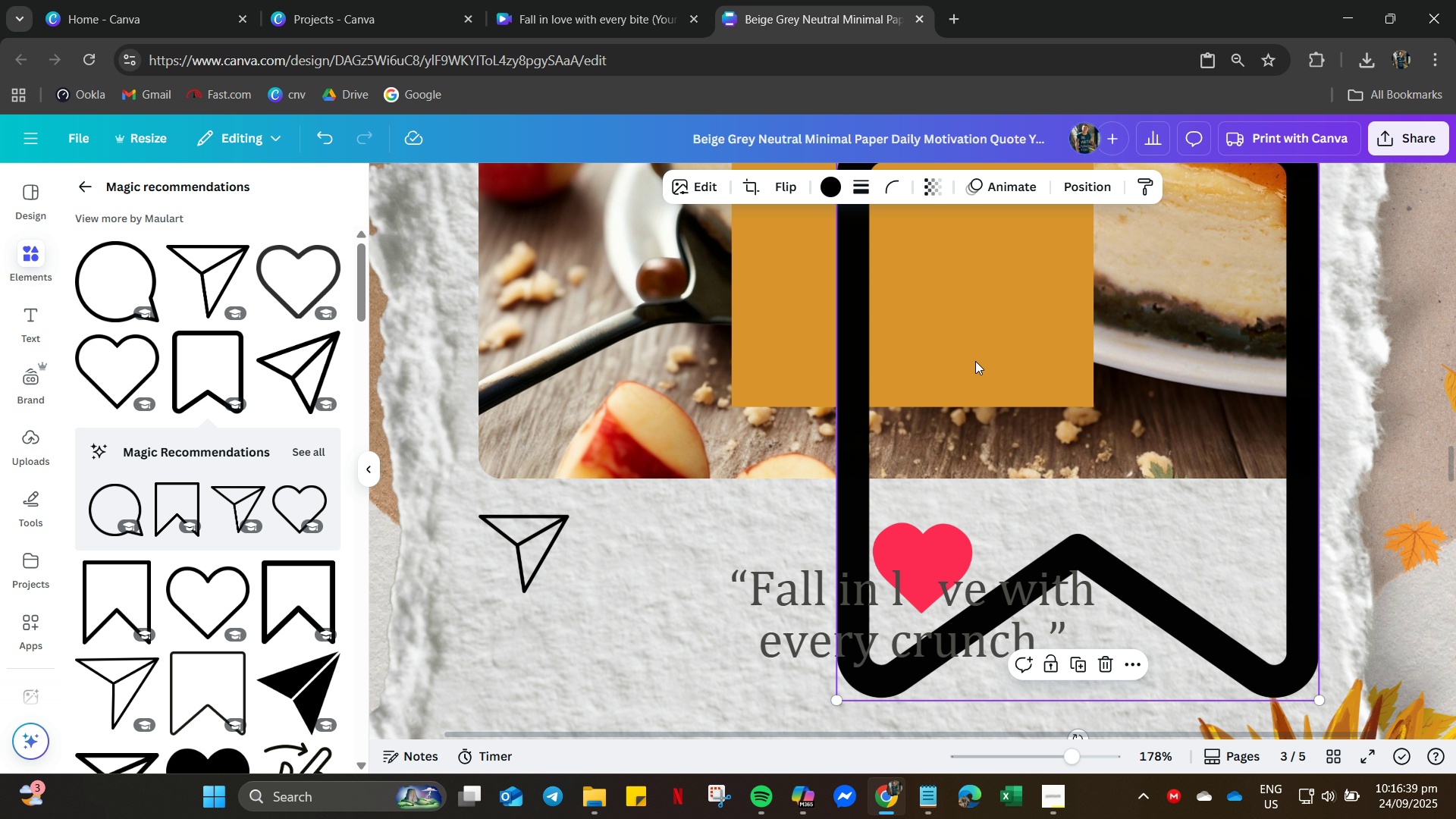 
scroll: coordinate [1005, 381], scroll_direction: up, amount: 3.0
 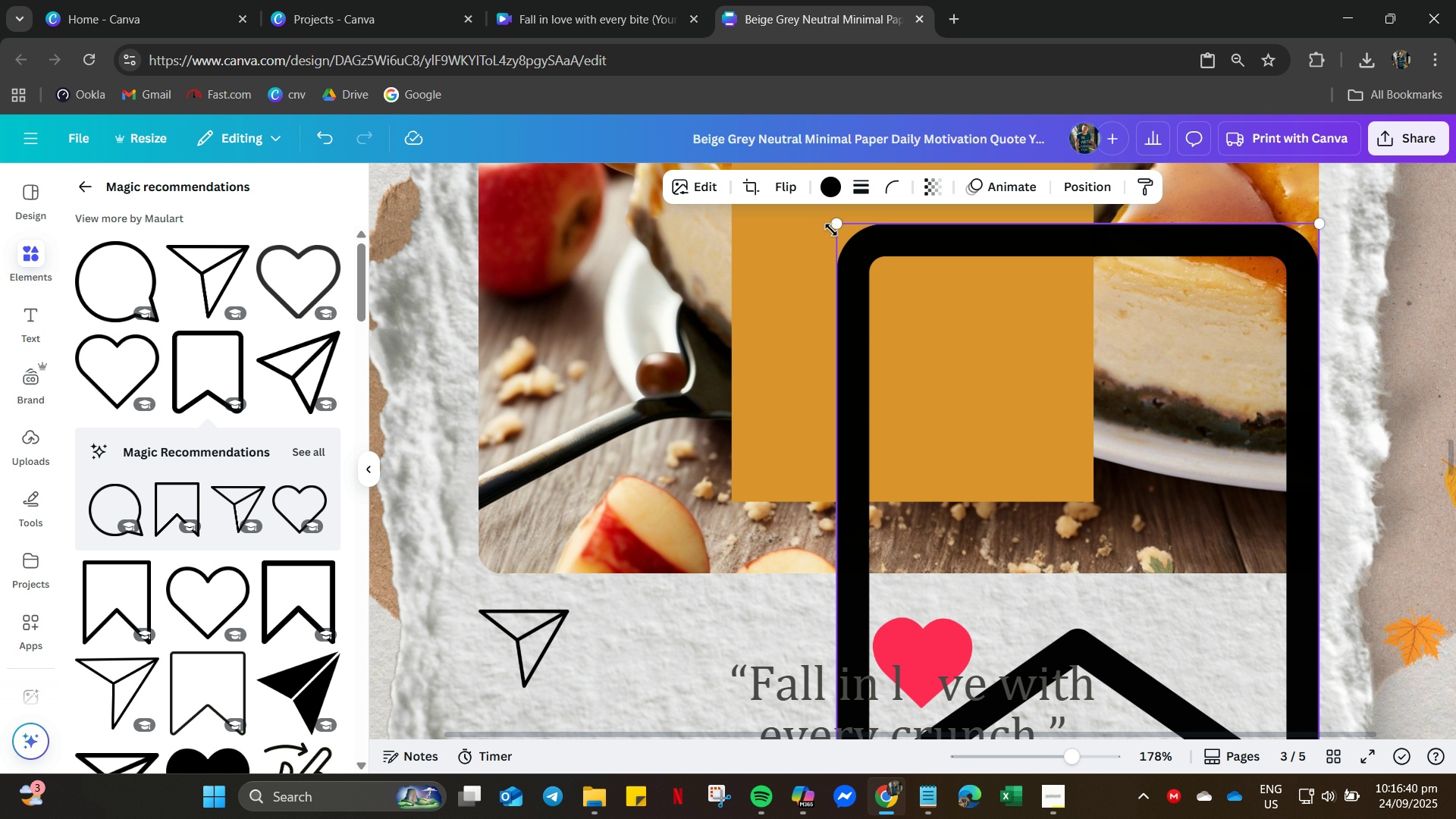 
left_click_drag(start_coordinate=[840, 226], to_coordinate=[1203, 676])
 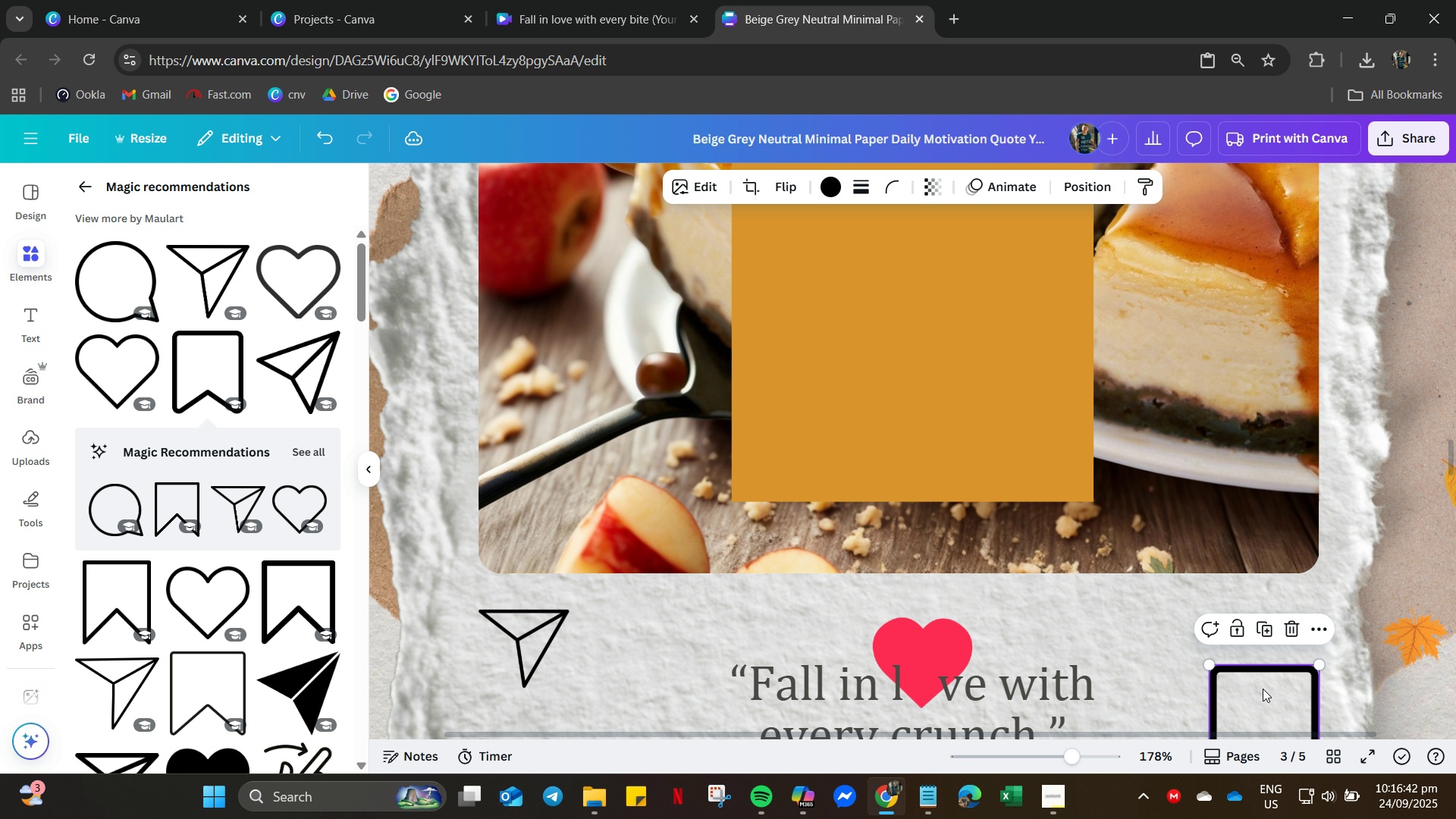 
left_click_drag(start_coordinate=[1263, 689], to_coordinate=[639, 626])
 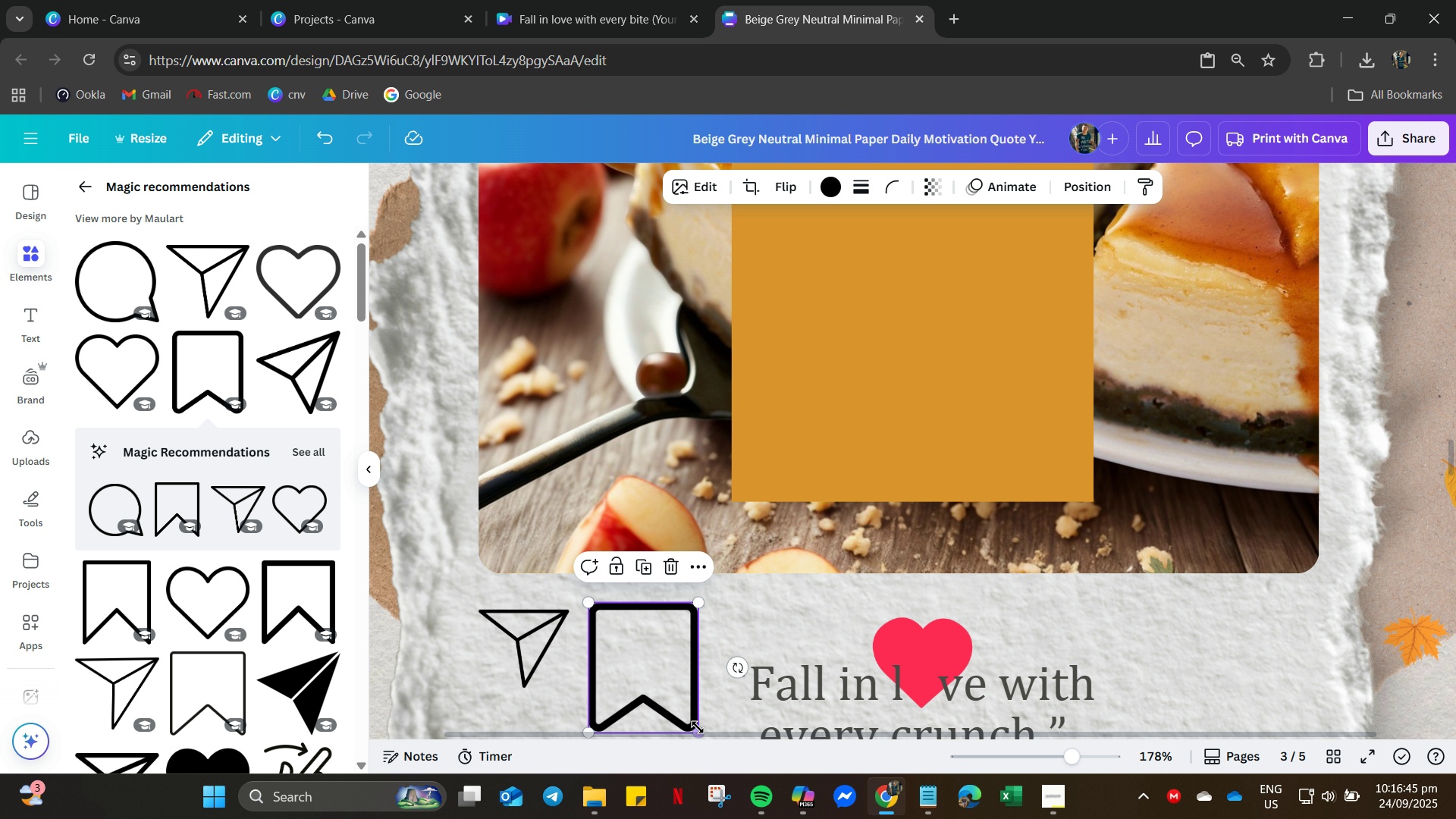 
left_click_drag(start_coordinate=[698, 727], to_coordinate=[651, 681])
 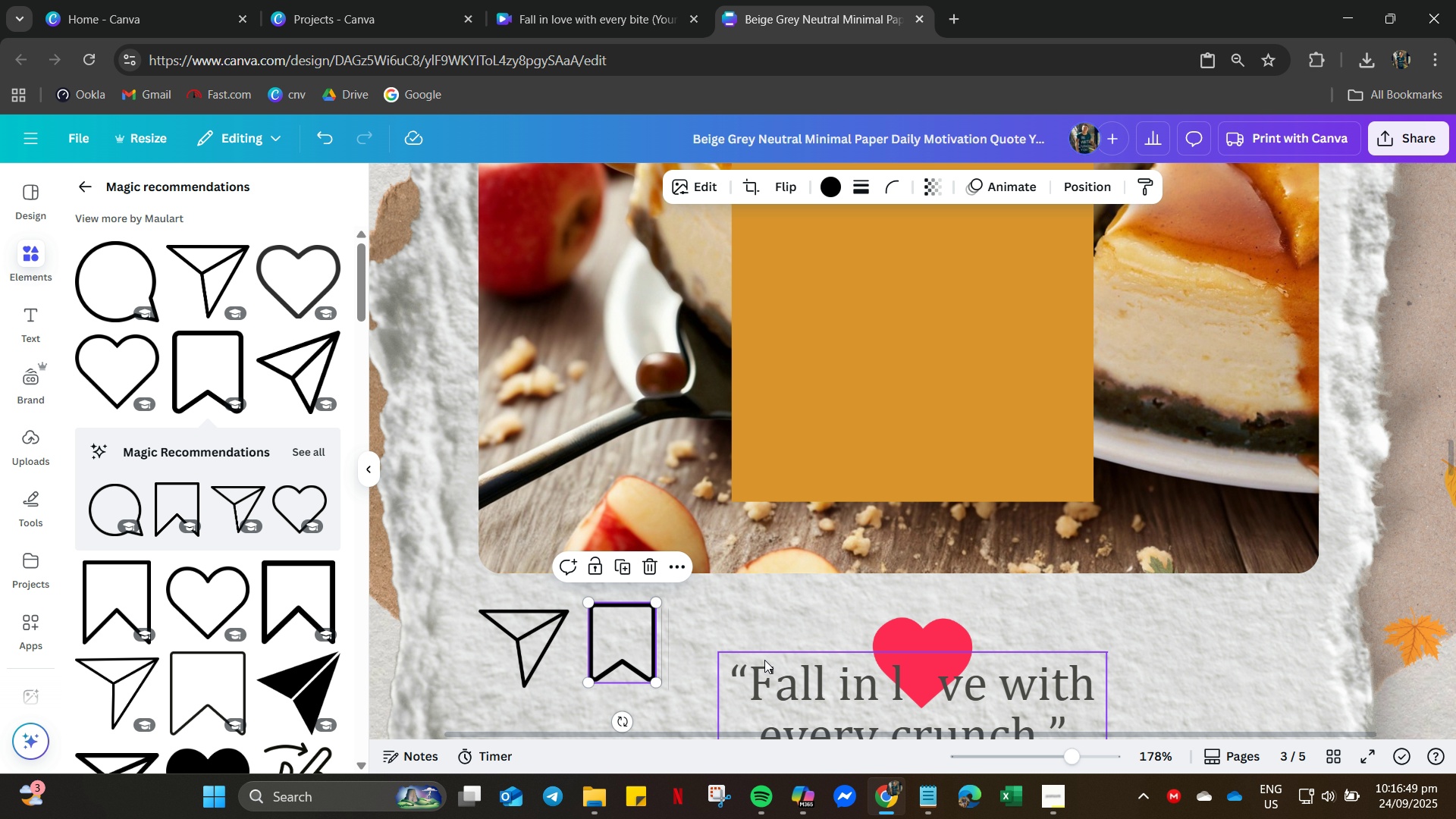 
key(ArrowDown)
 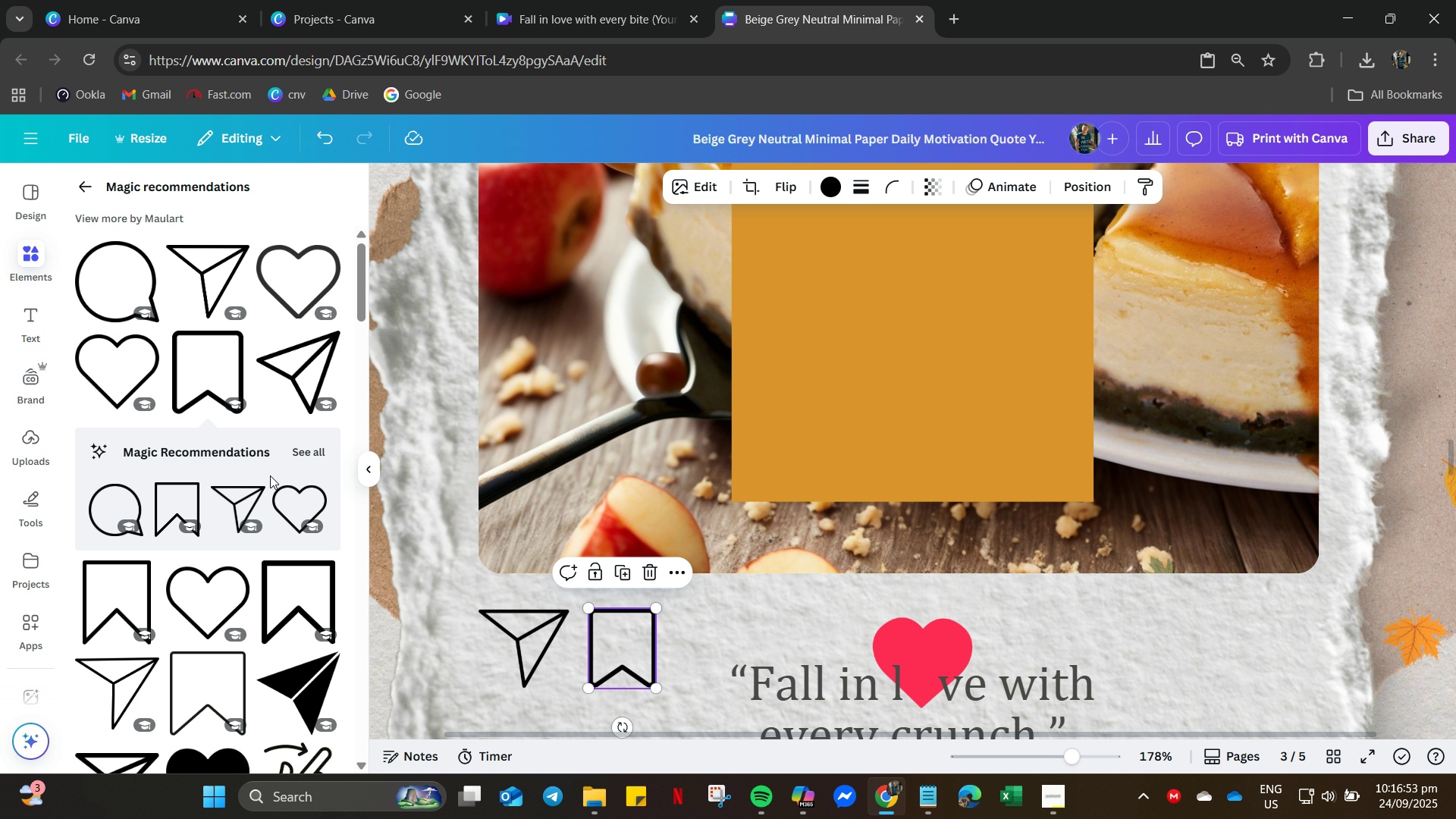 
wait(8.64)
 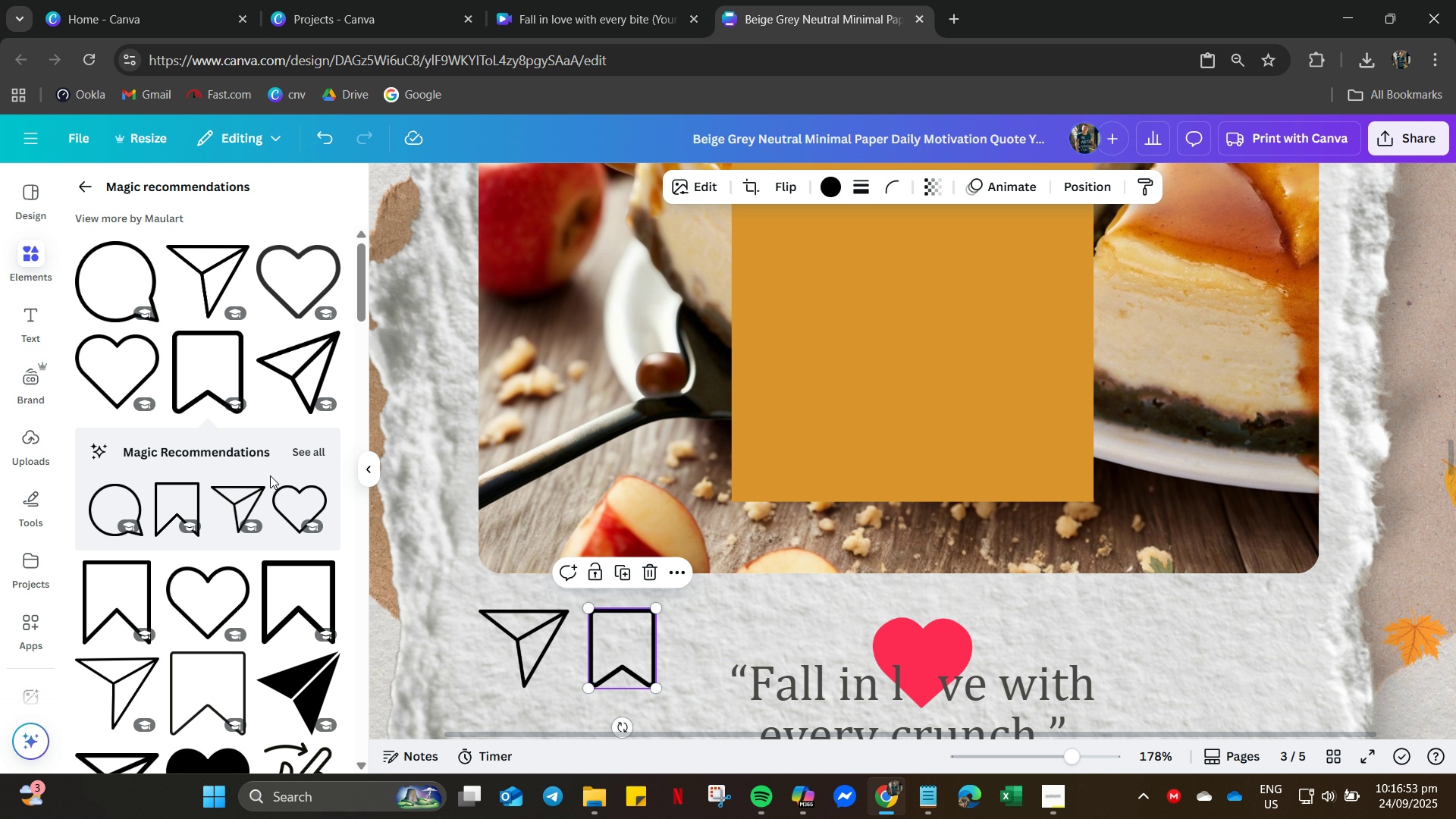 
scroll: coordinate [715, 293], scroll_direction: up, amount: 4.0
 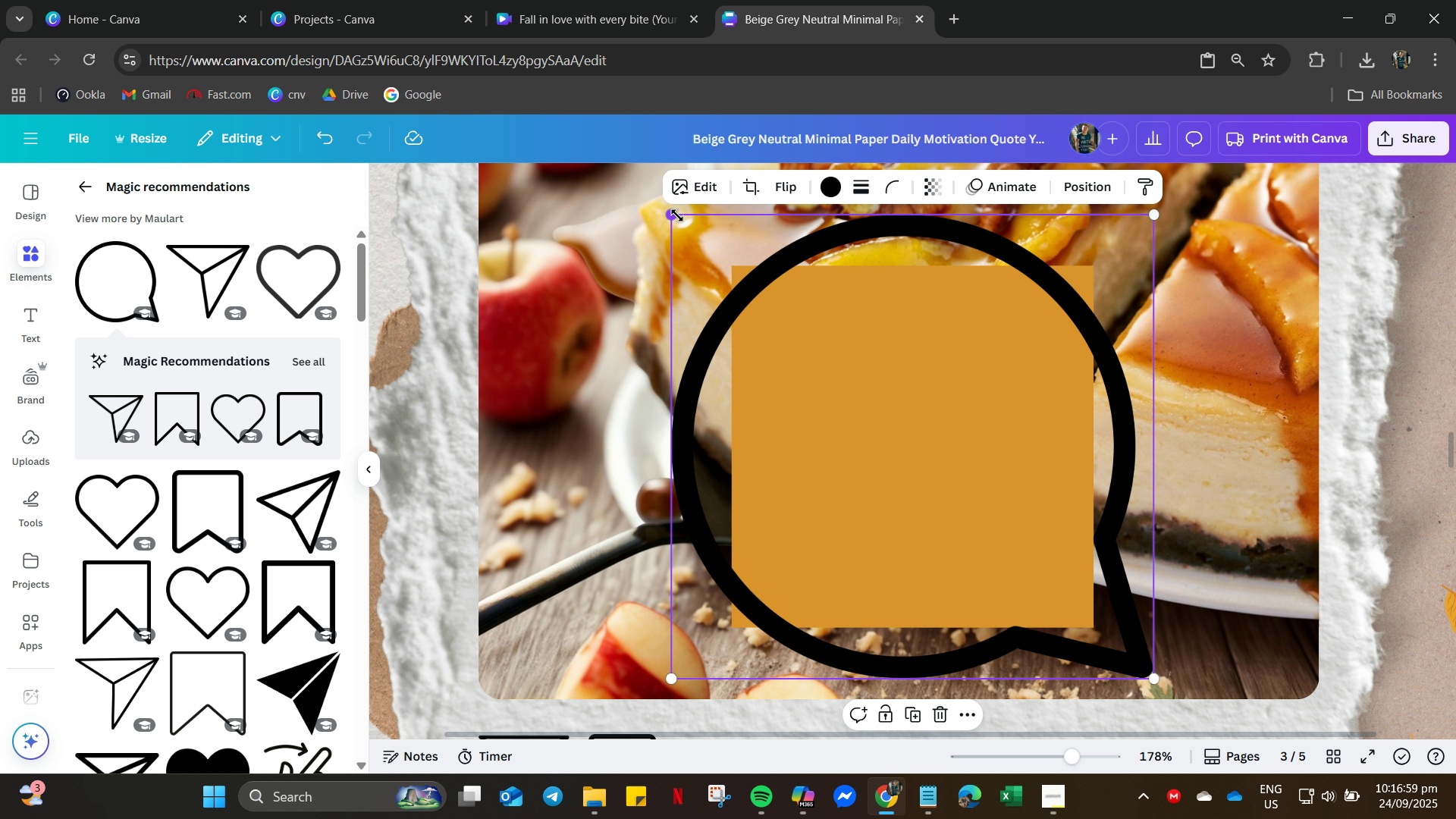 
left_click_drag(start_coordinate=[673, 213], to_coordinate=[967, 635])
 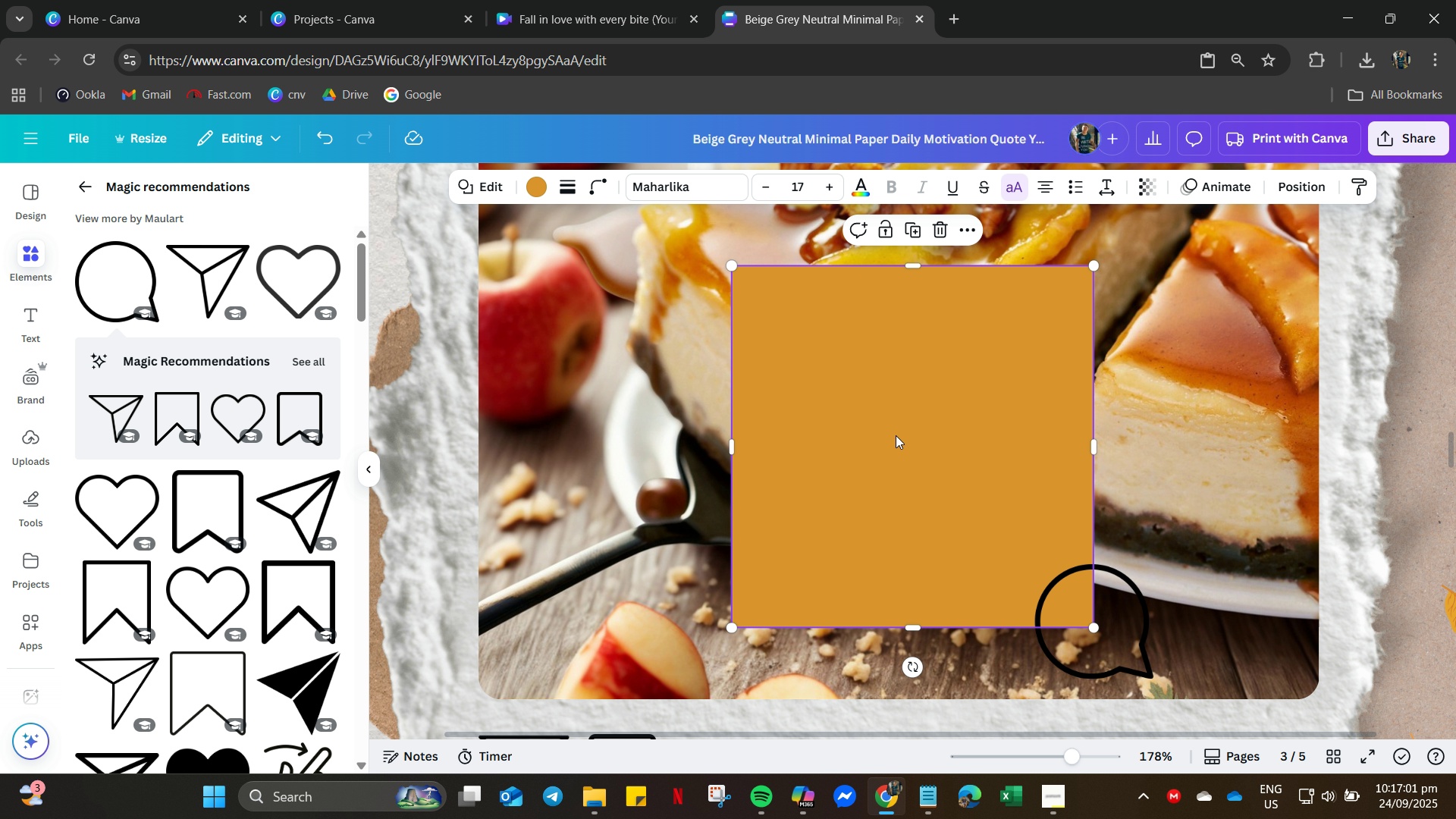 
left_click([896, 435])
 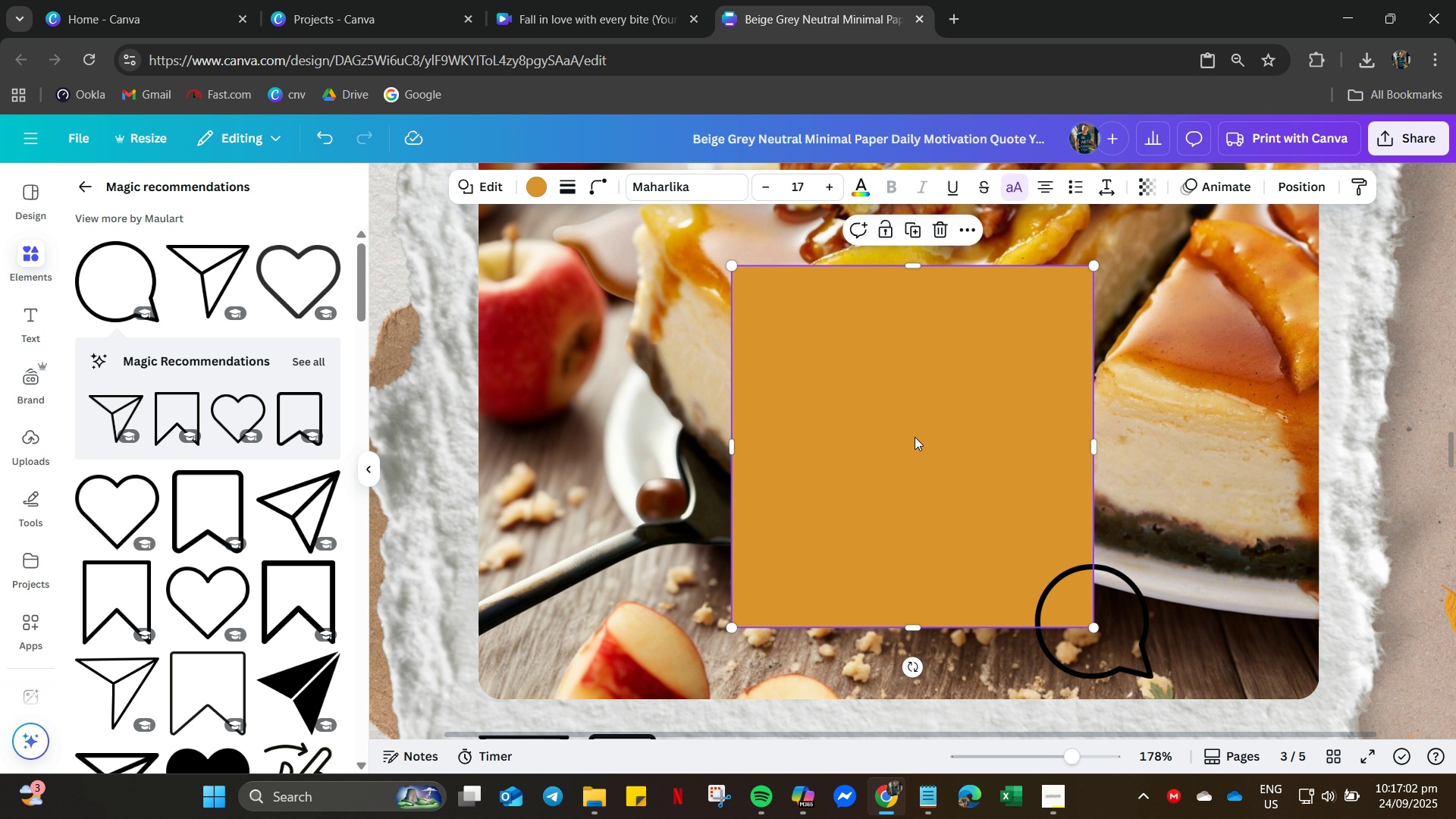 
key(Delete)
 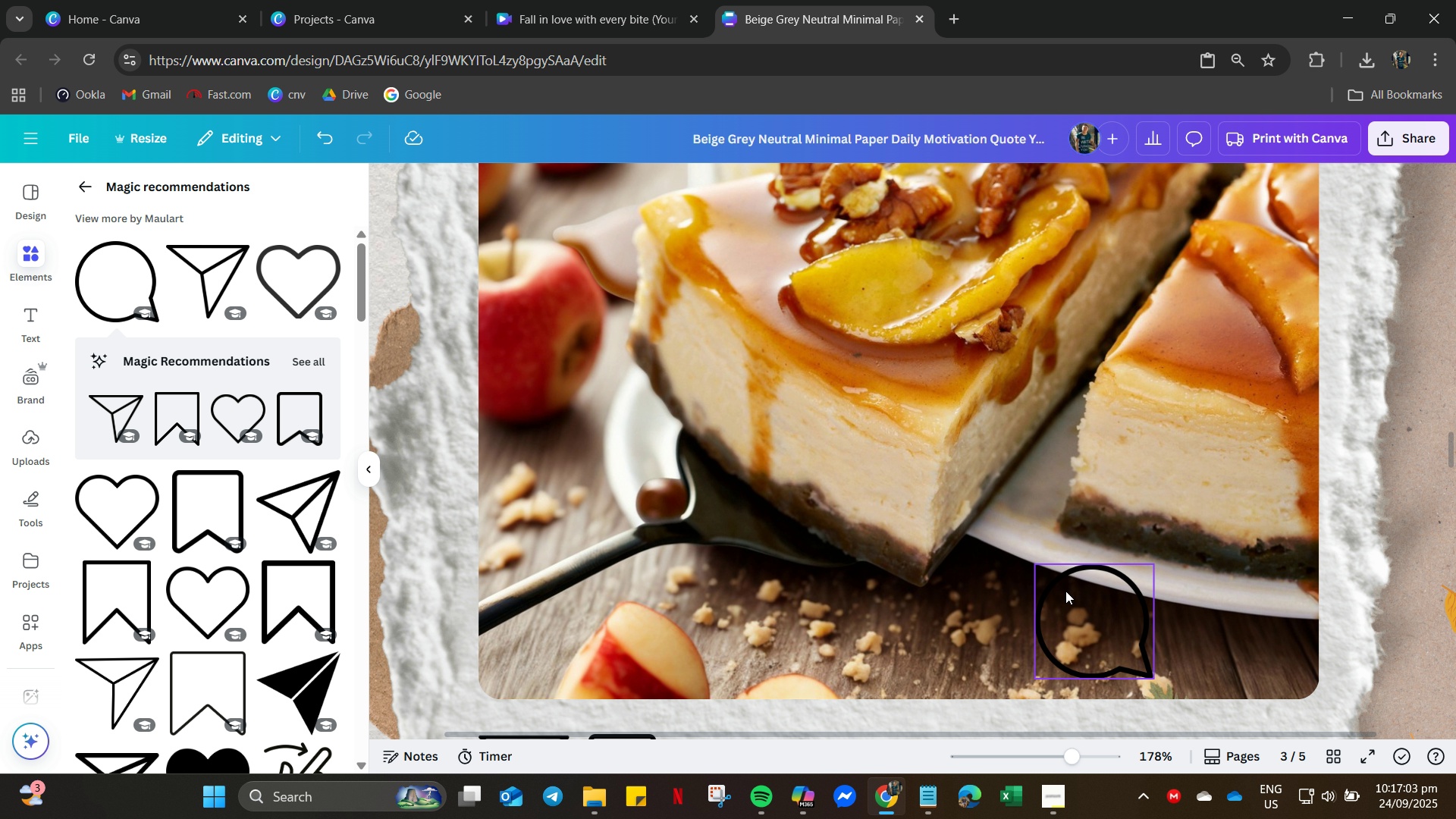 
scroll: coordinate [1073, 568], scroll_direction: down, amount: 8.0
 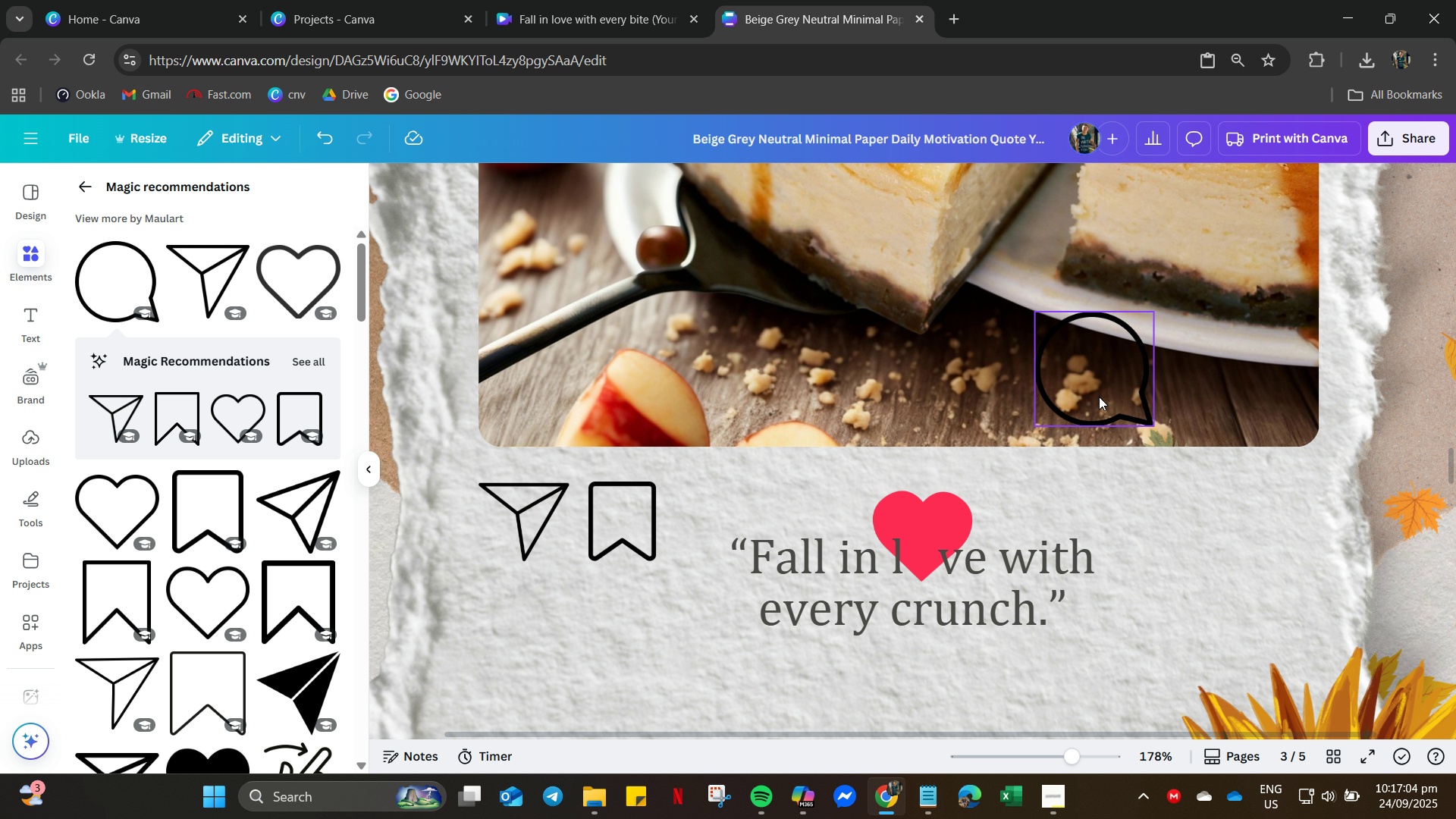 
left_click_drag(start_coordinate=[1099, 392], to_coordinate=[744, 531])
 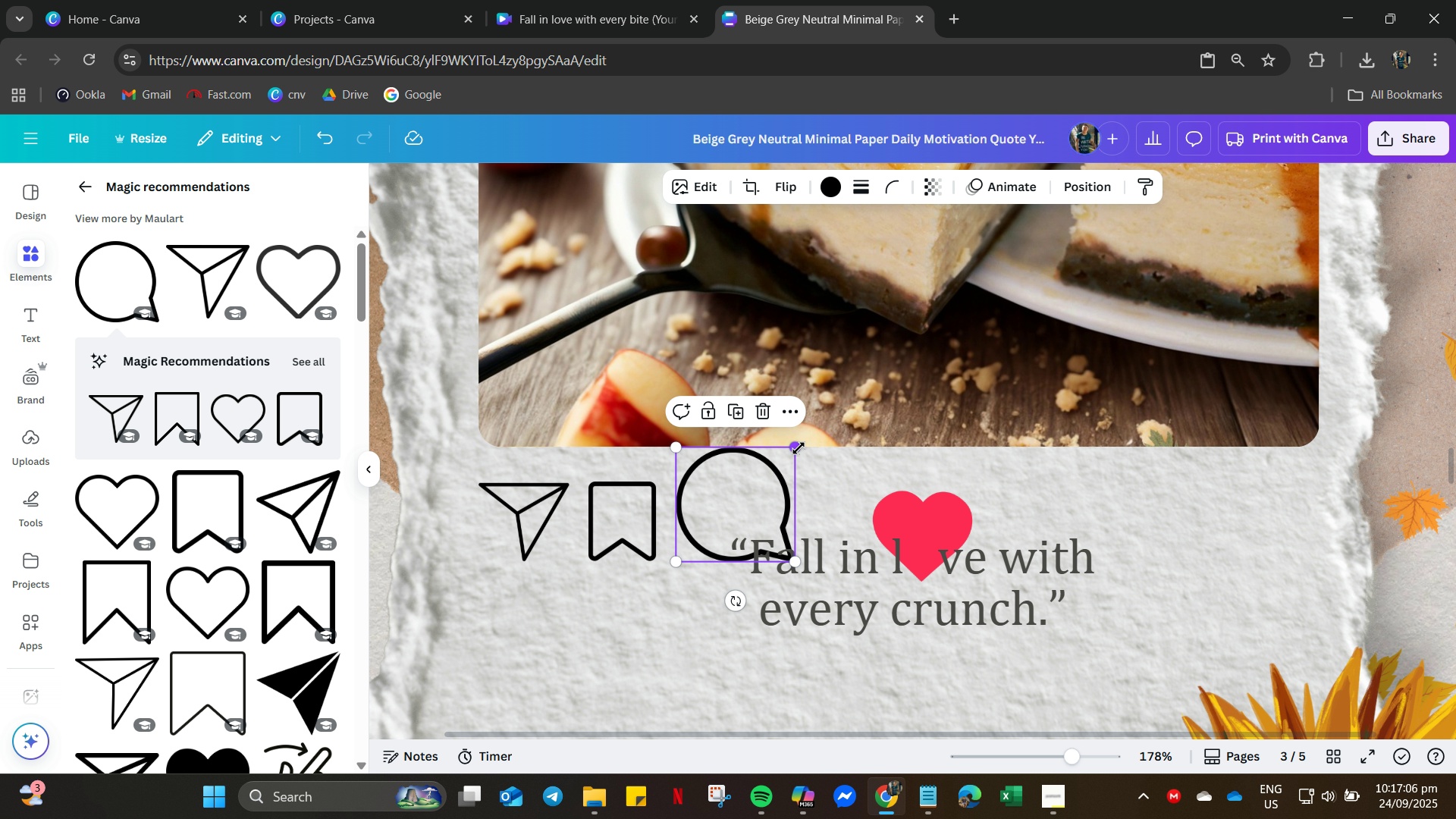 
left_click_drag(start_coordinate=[798, 448], to_coordinate=[755, 485])
 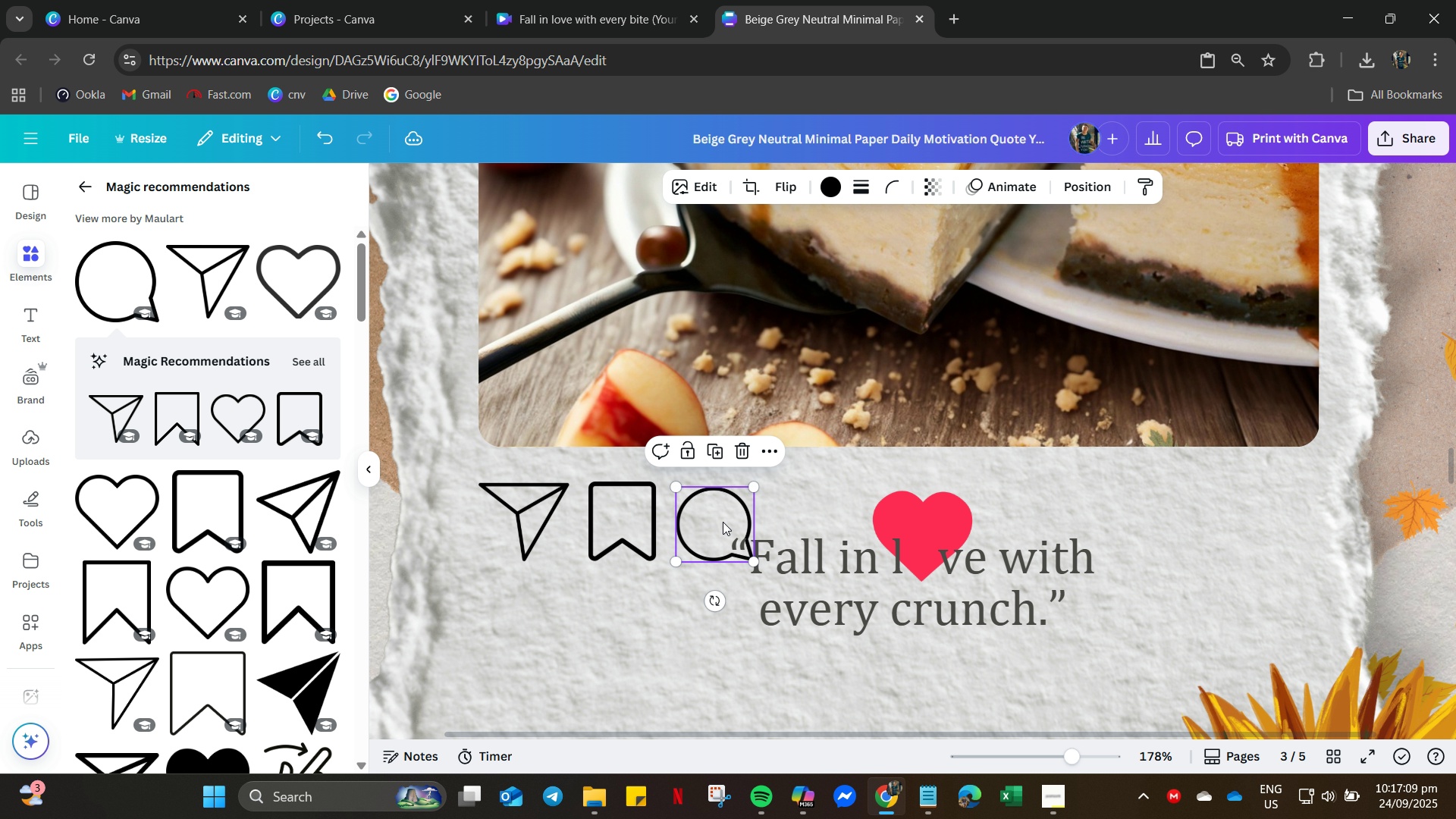 
left_click_drag(start_coordinate=[721, 522], to_coordinate=[1166, 516])
 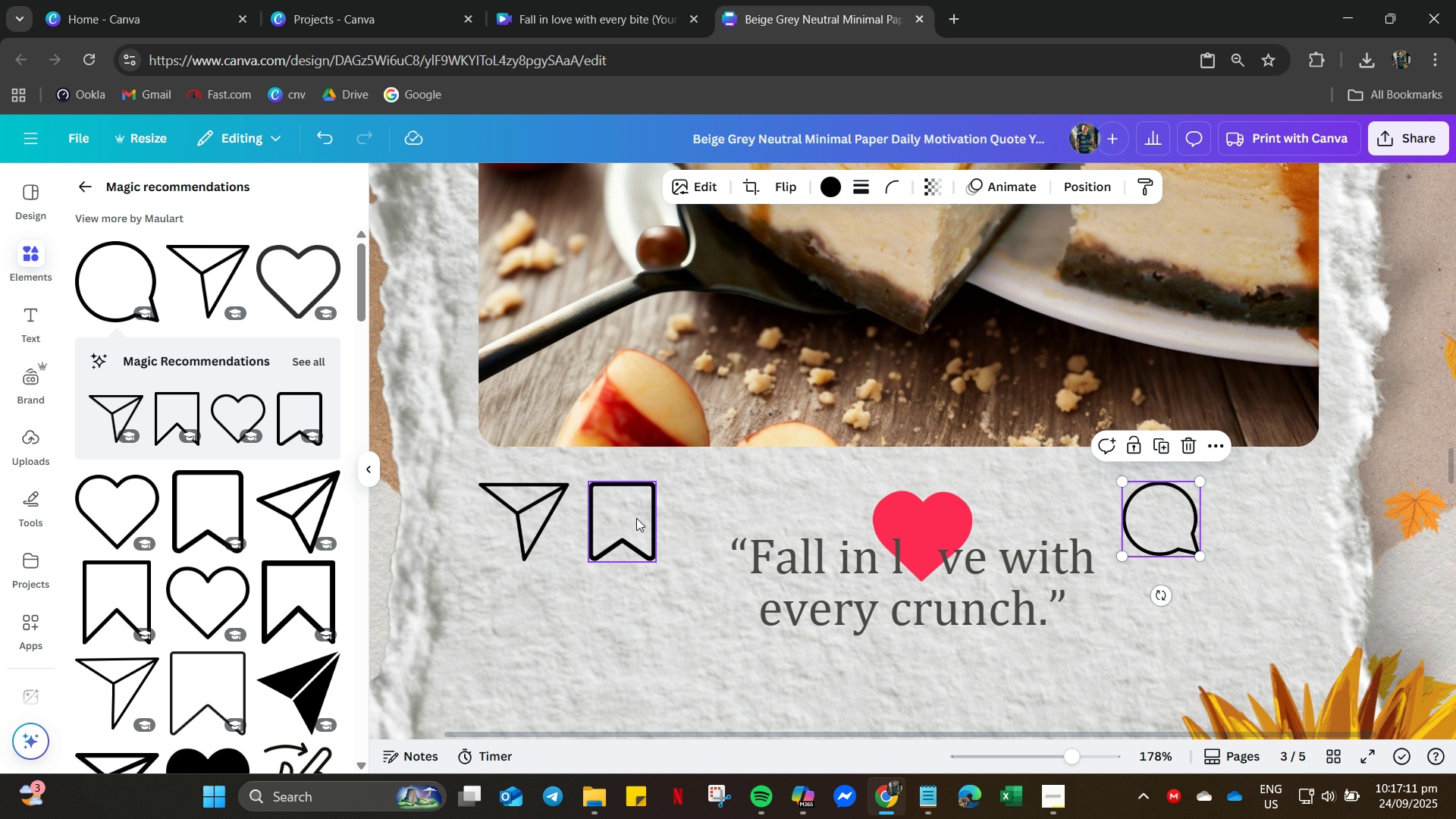 
left_click_drag(start_coordinate=[633, 518], to_coordinate=[1276, 523])
 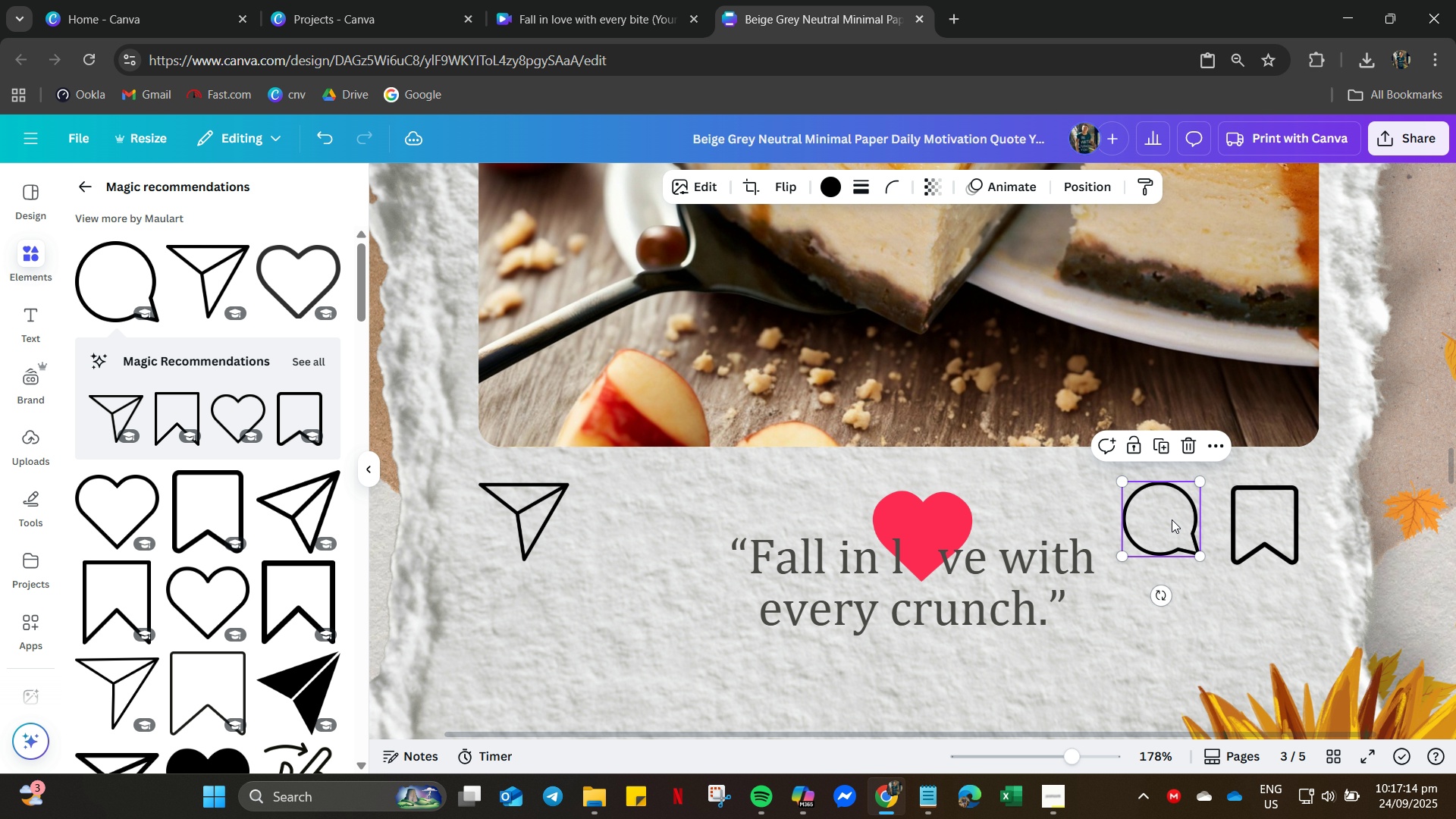 
left_click_drag(start_coordinate=[1173, 519], to_coordinate=[653, 520])
 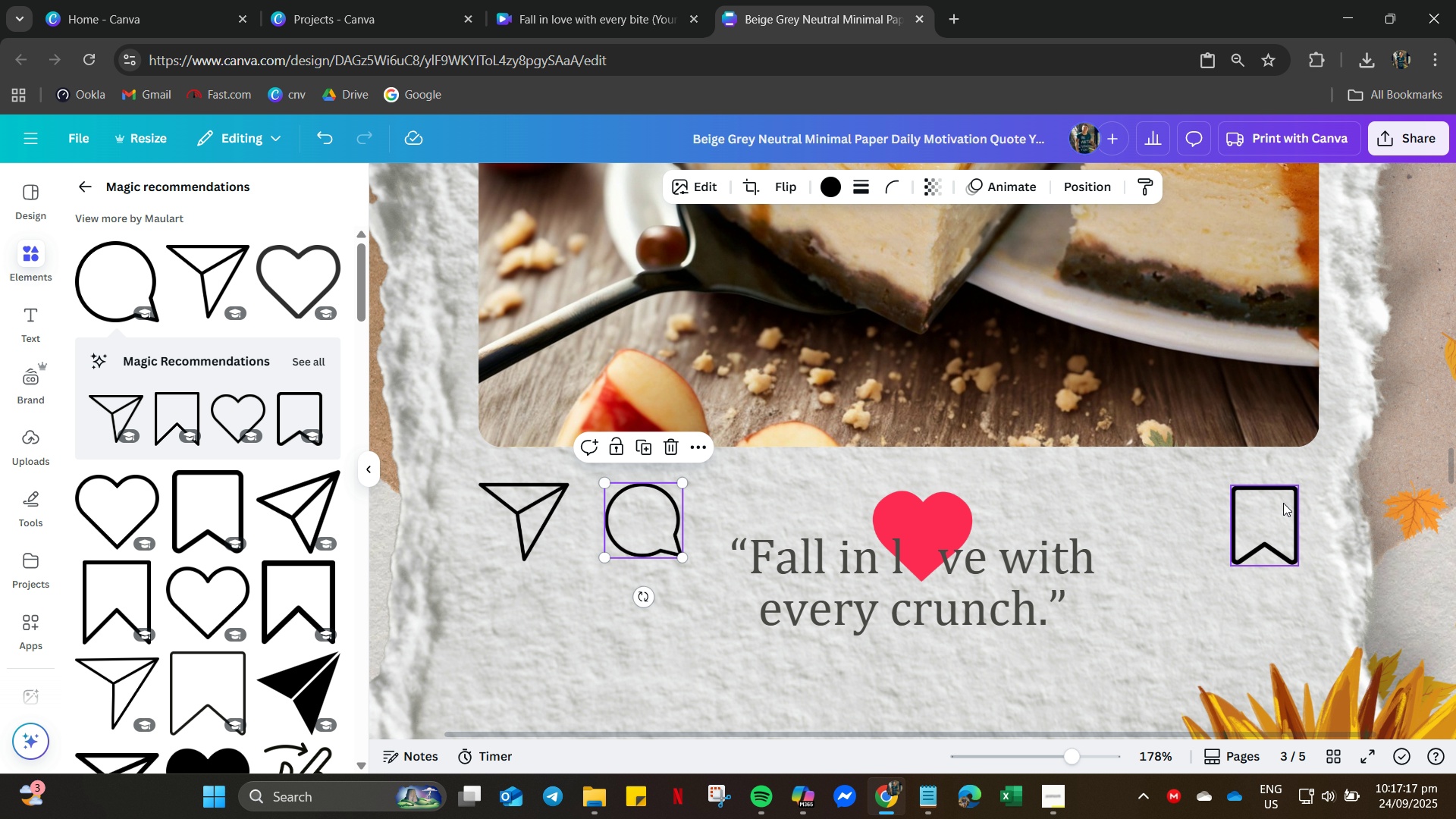 
left_click_drag(start_coordinate=[1282, 501], to_coordinate=[1276, 501])
 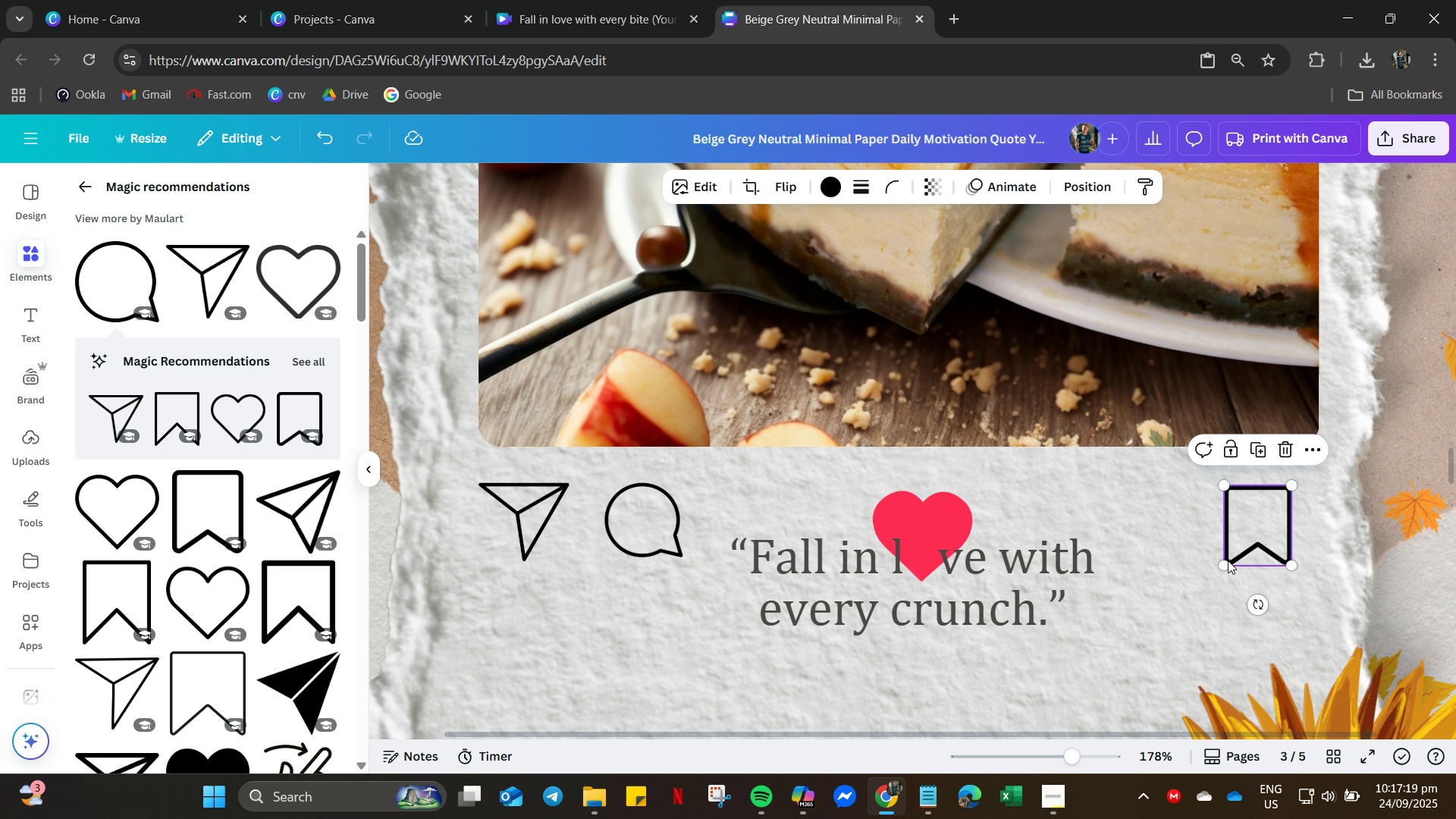 
left_click_drag(start_coordinate=[1222, 564], to_coordinate=[1213, 575])
 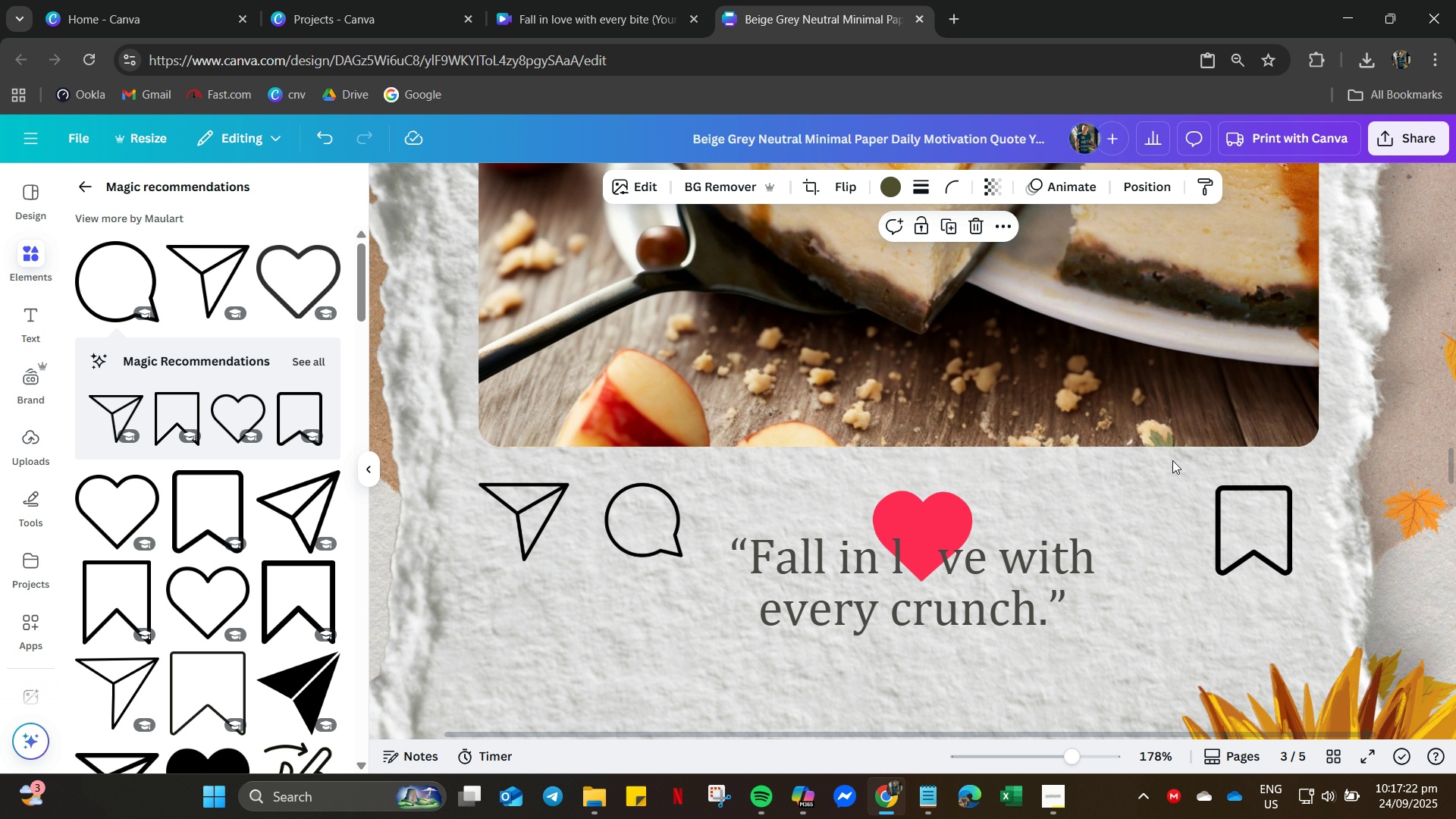 
left_click_drag(start_coordinate=[1244, 545], to_coordinate=[1249, 542])
 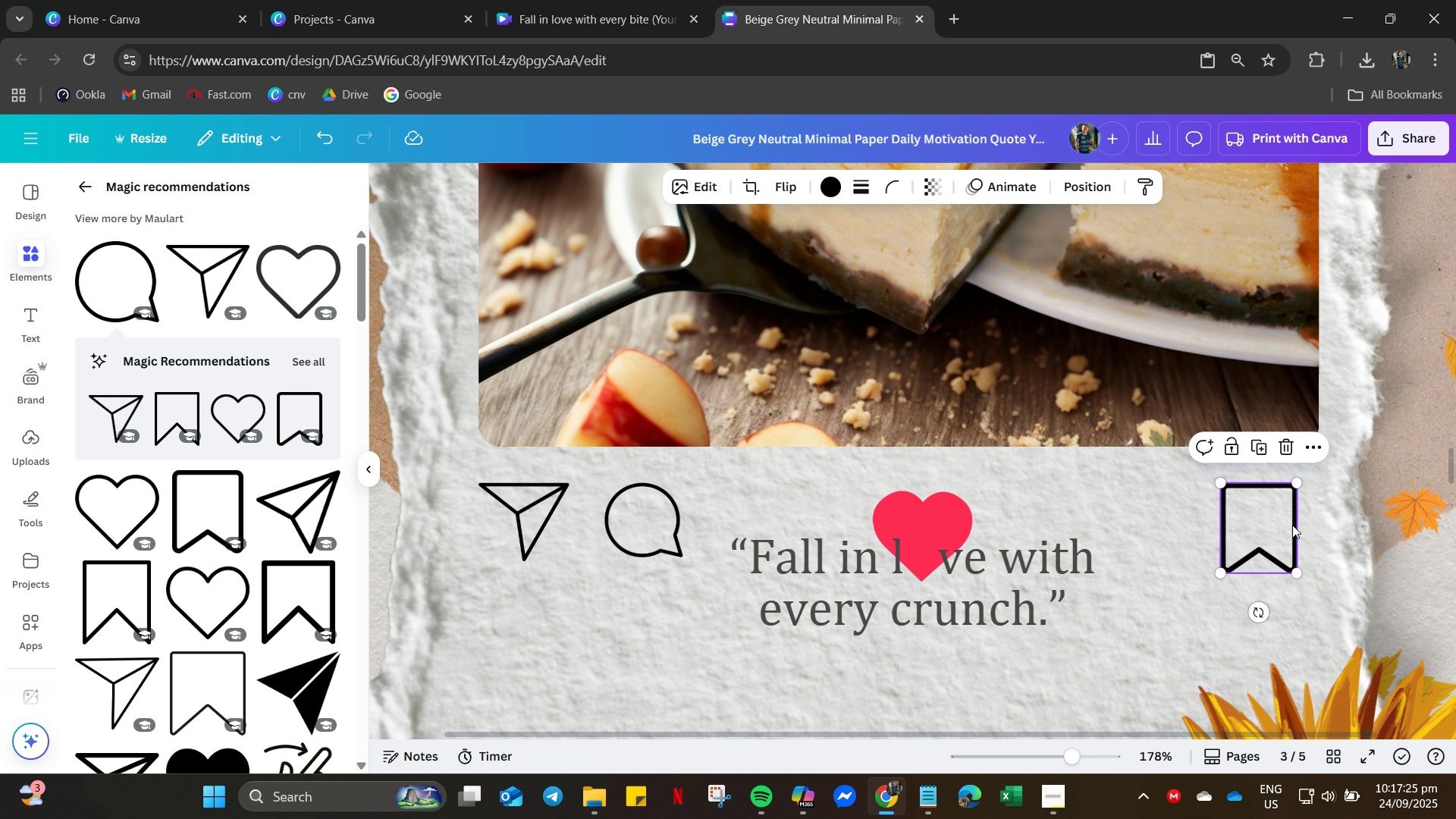 
left_click_drag(start_coordinate=[1291, 526], to_coordinate=[1302, 522])
 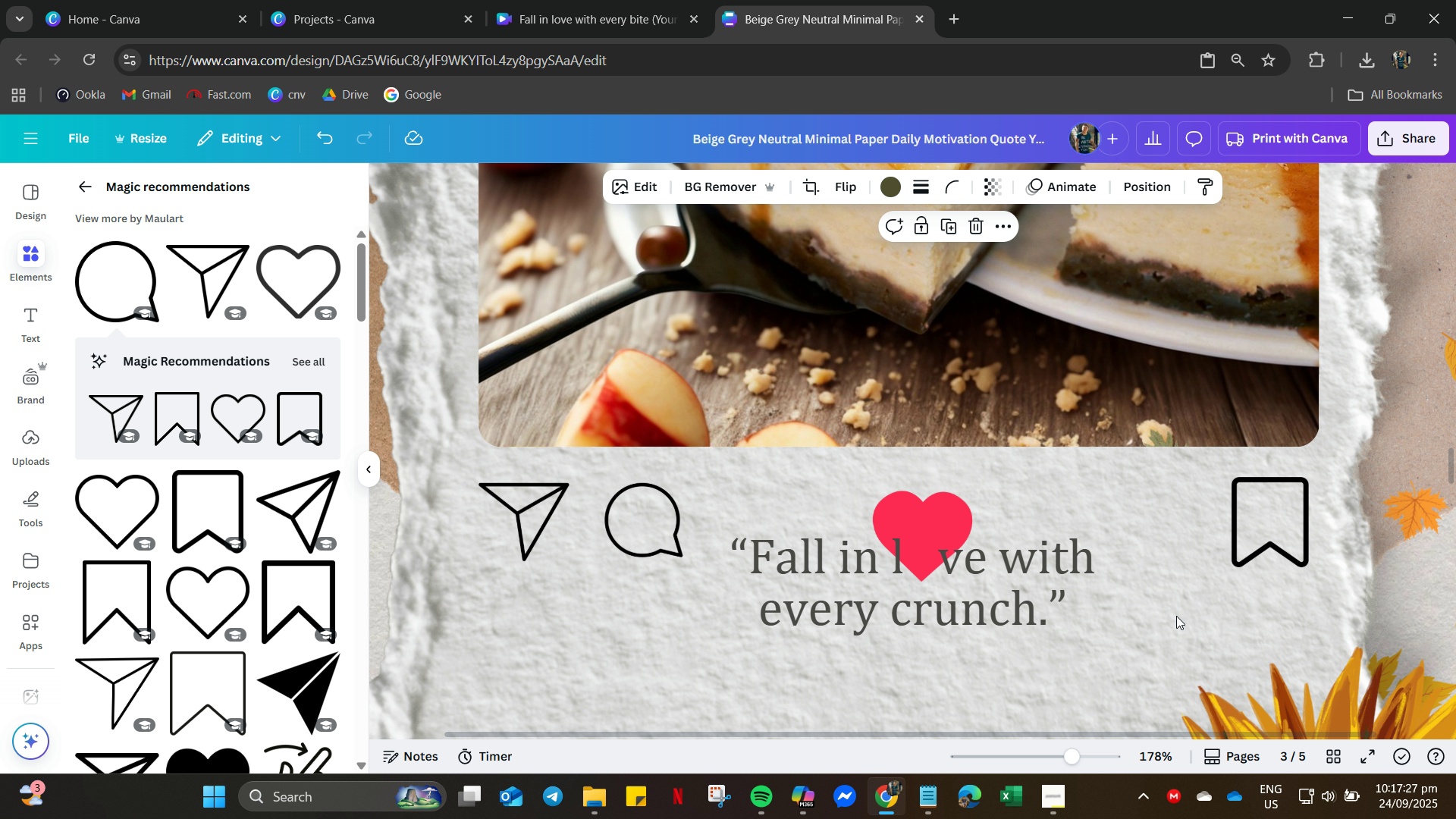 
left_click([1176, 616])
 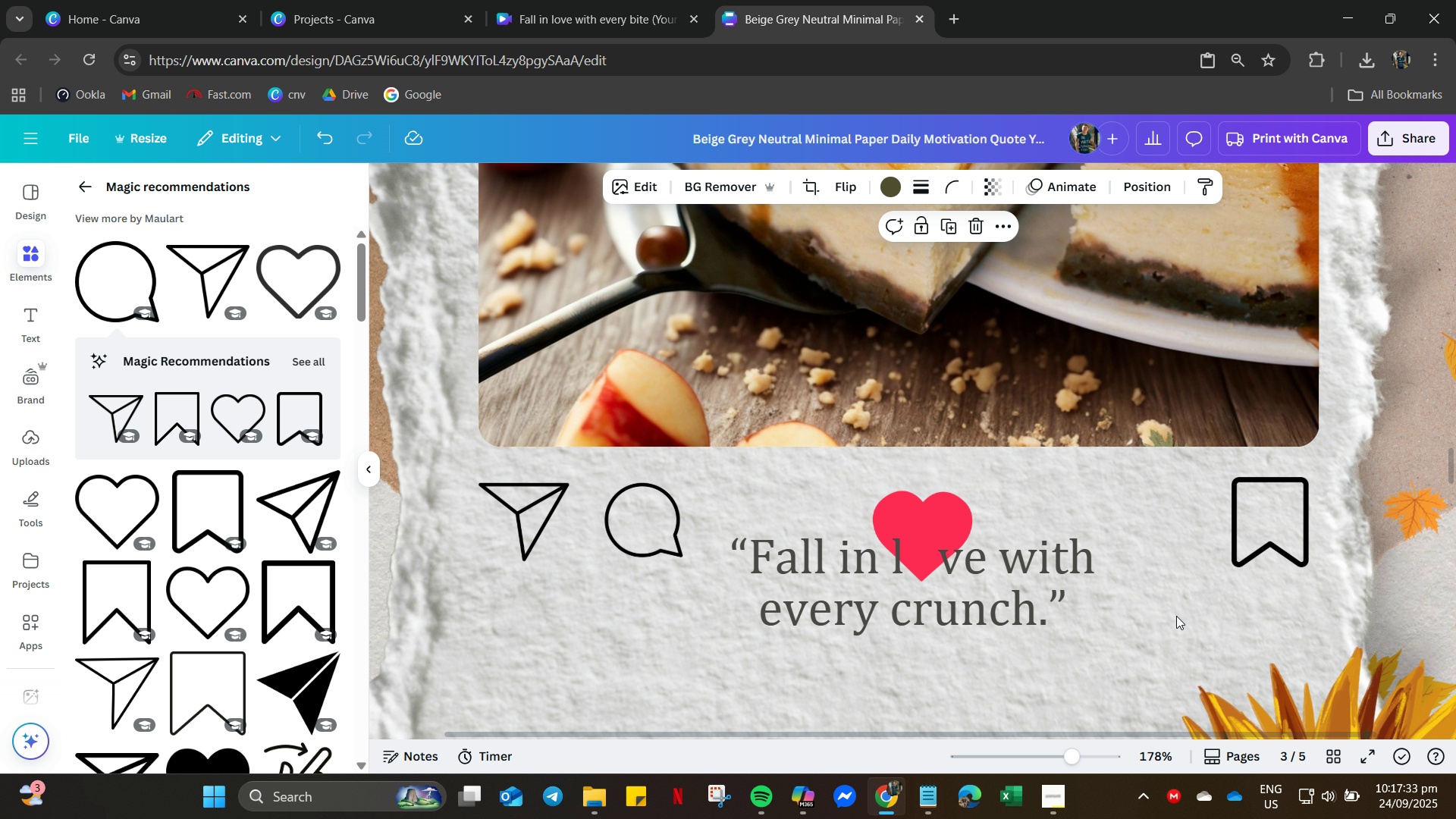 
wait(6.46)
 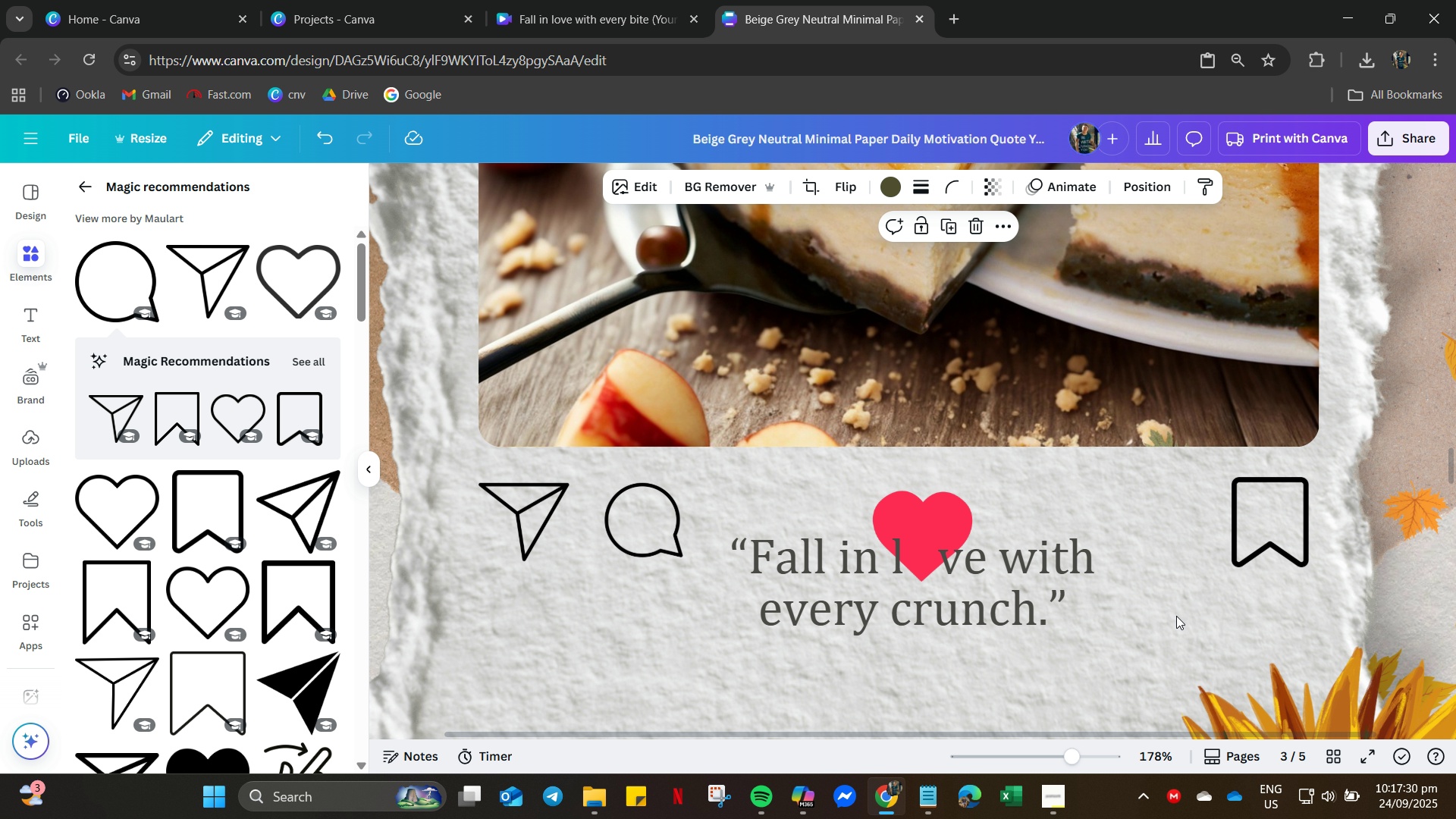 
scroll: coordinate [151, 610], scroll_direction: down, amount: 20.0
 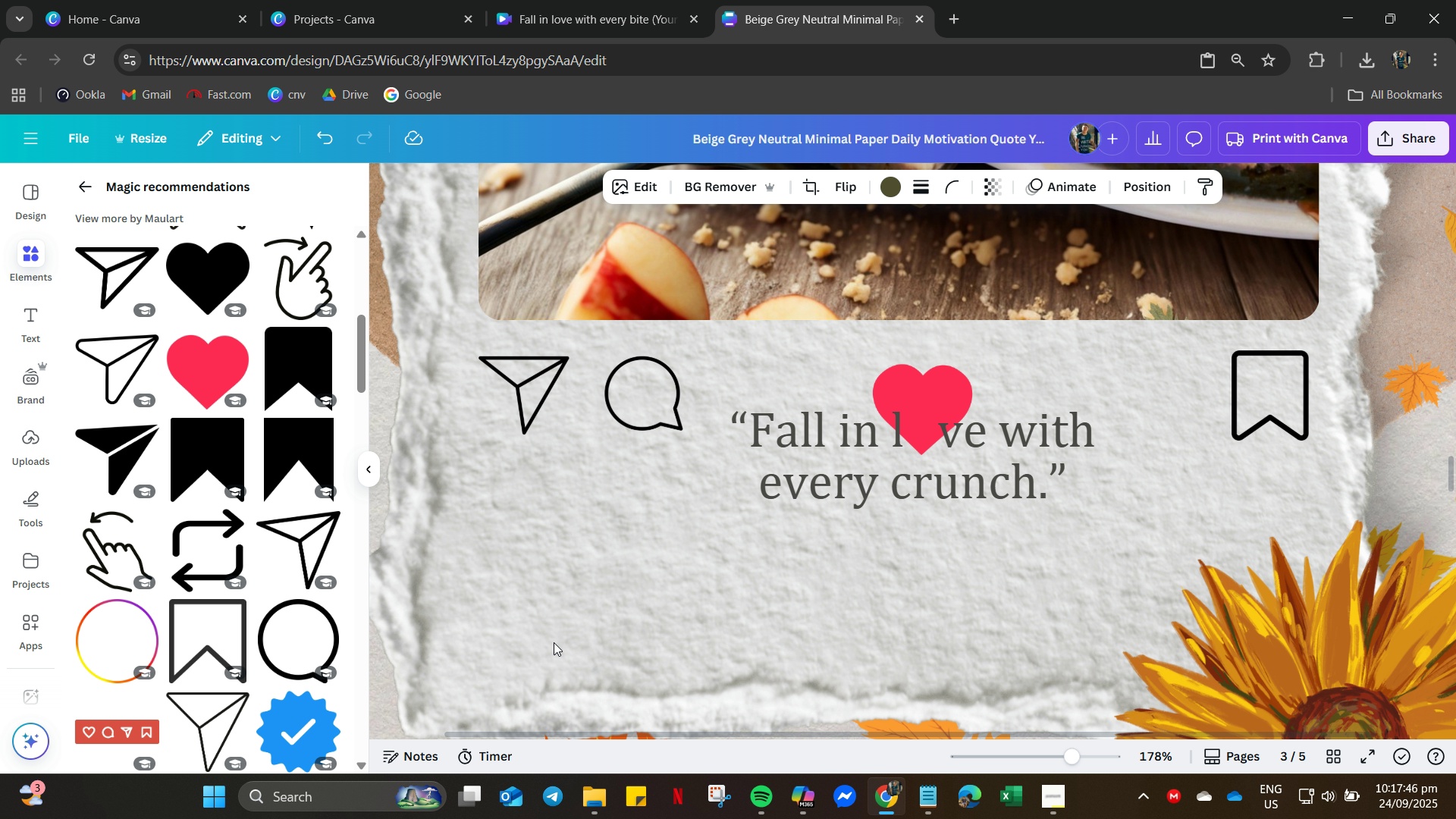 
wait(14.17)
 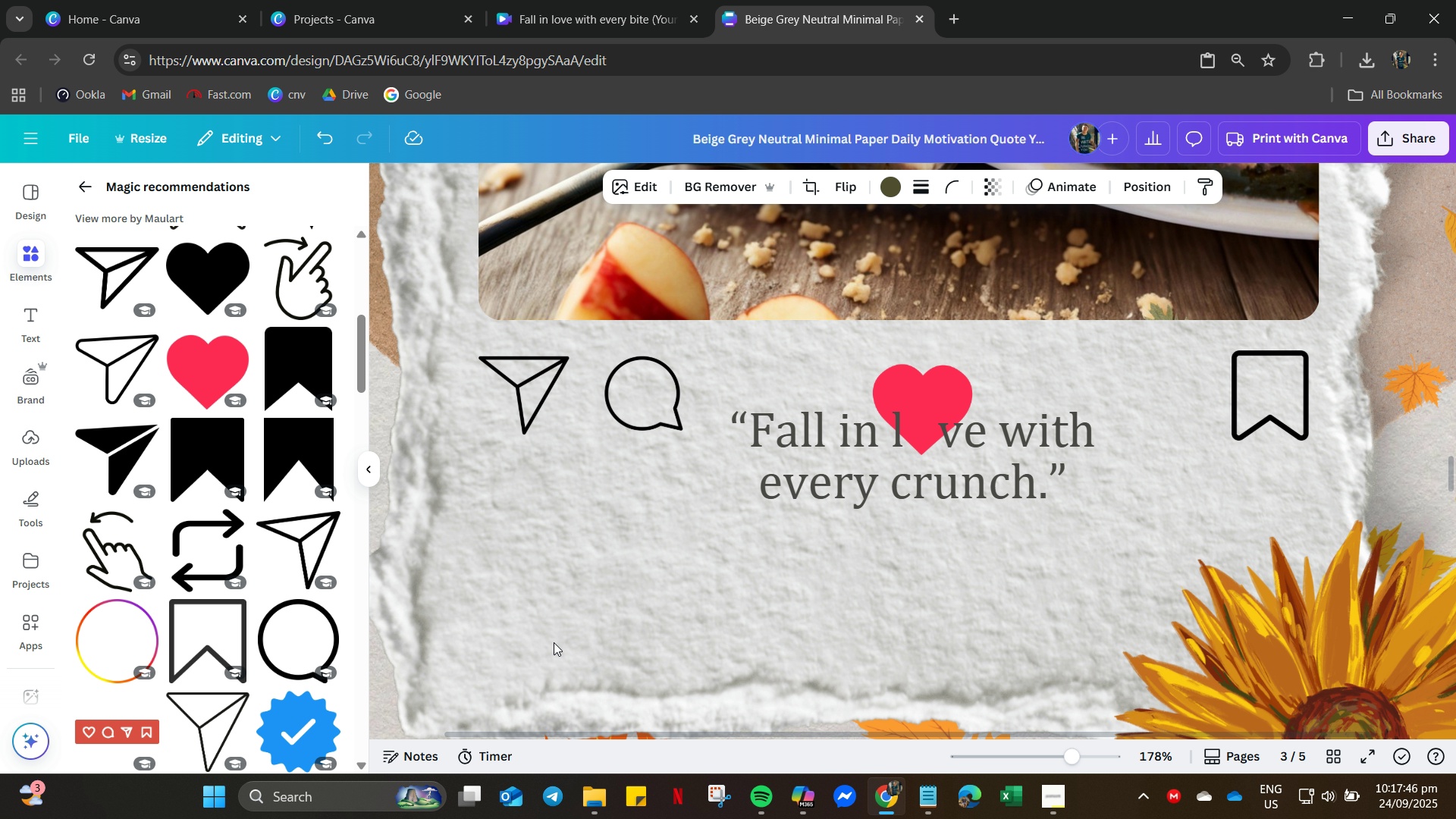 
left_click_drag(start_coordinate=[966, 471], to_coordinate=[963, 542])
 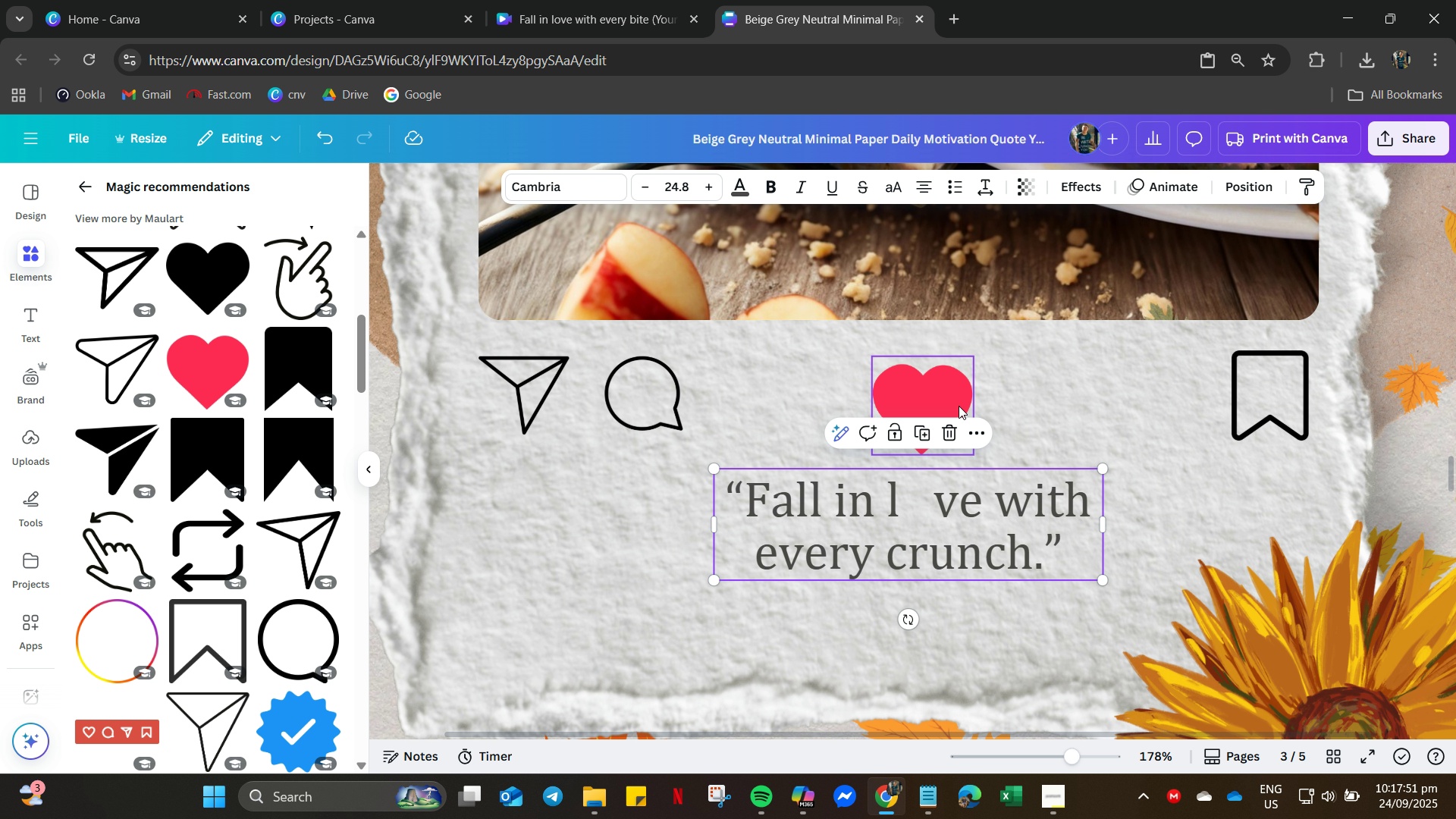 
left_click_drag(start_coordinate=[959, 403], to_coordinate=[809, 393])
 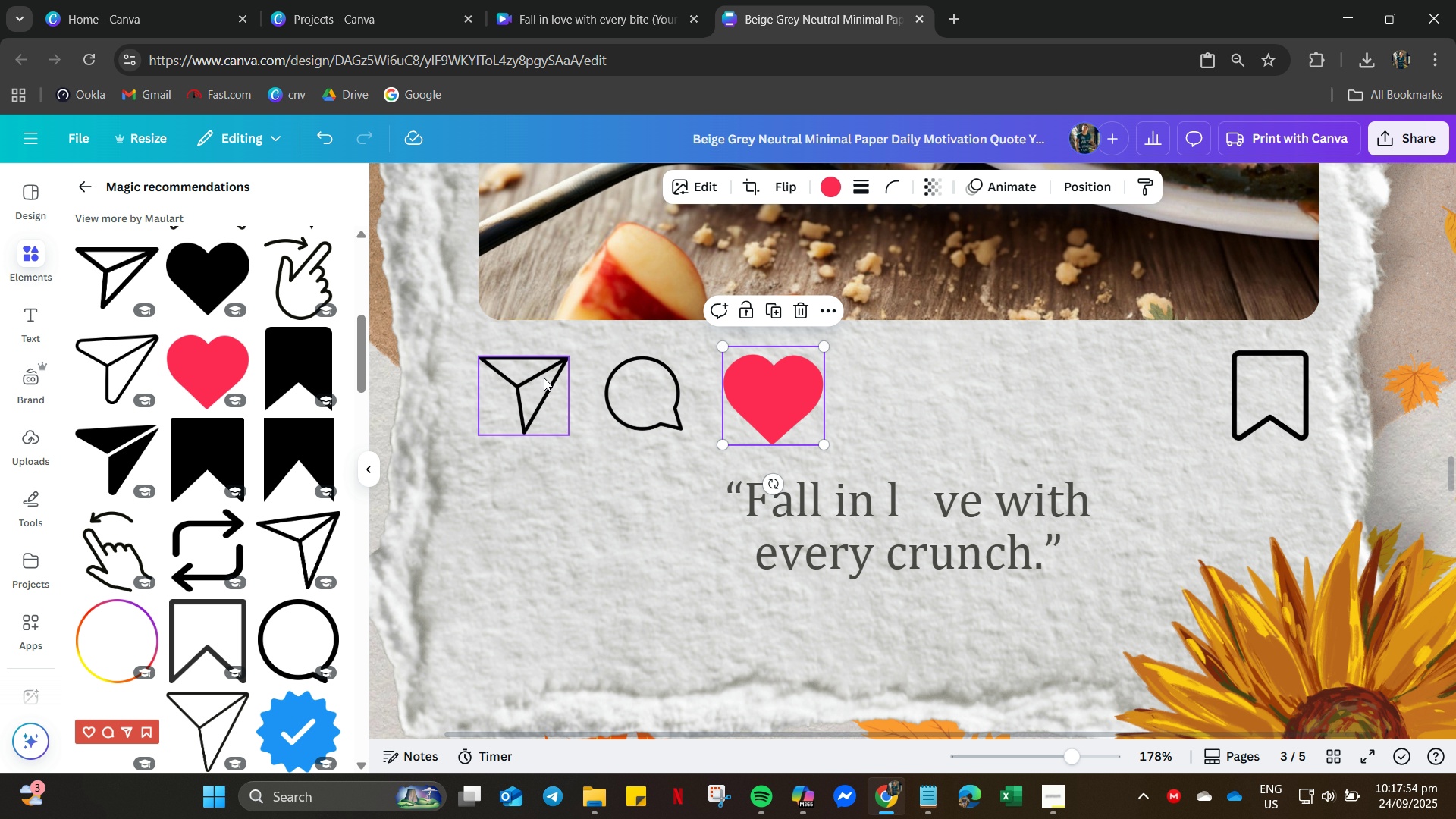 
left_click_drag(start_coordinate=[539, 379], to_coordinate=[761, 378])
 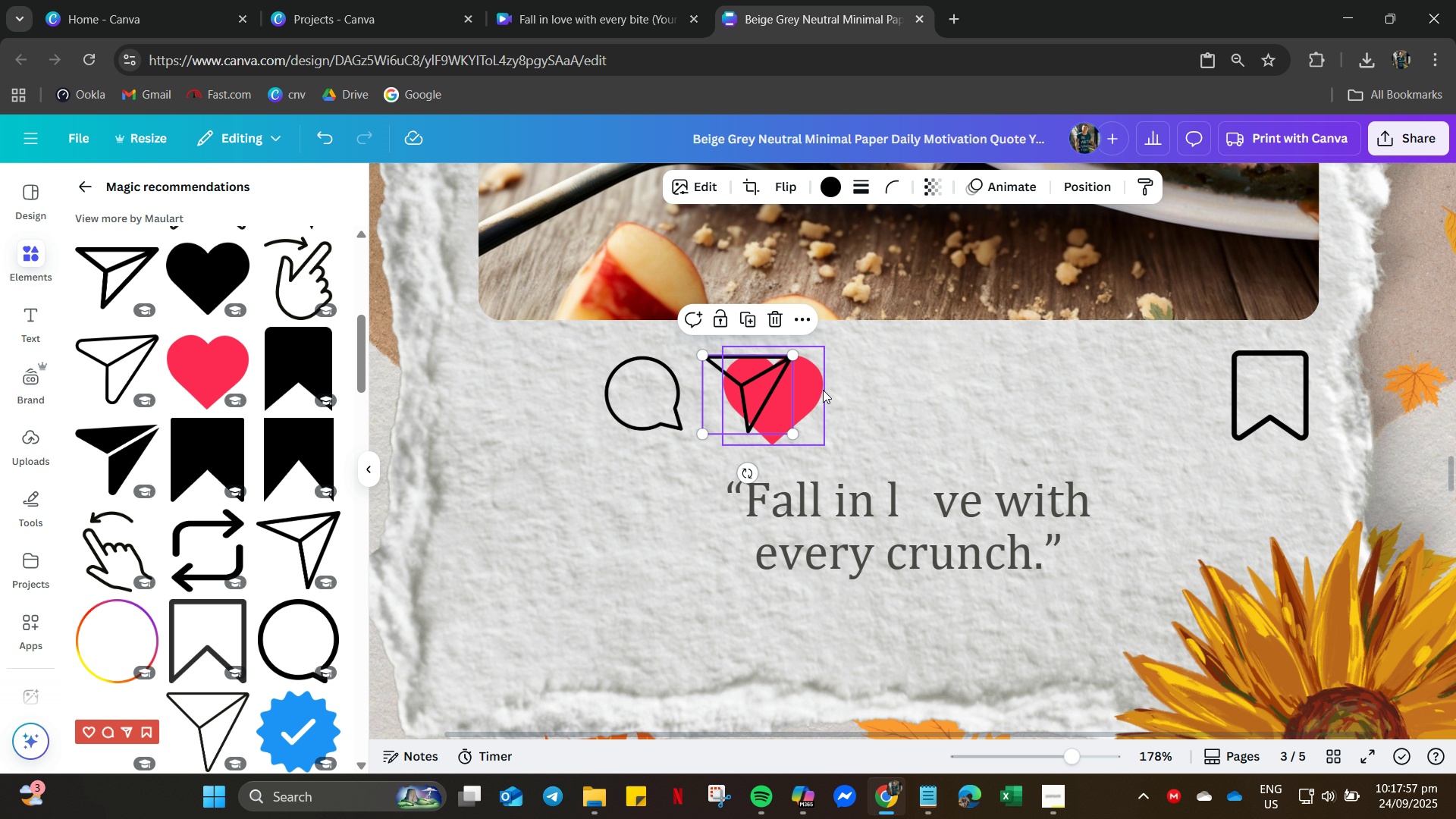 
left_click_drag(start_coordinate=[818, 390], to_coordinate=[582, 382])
 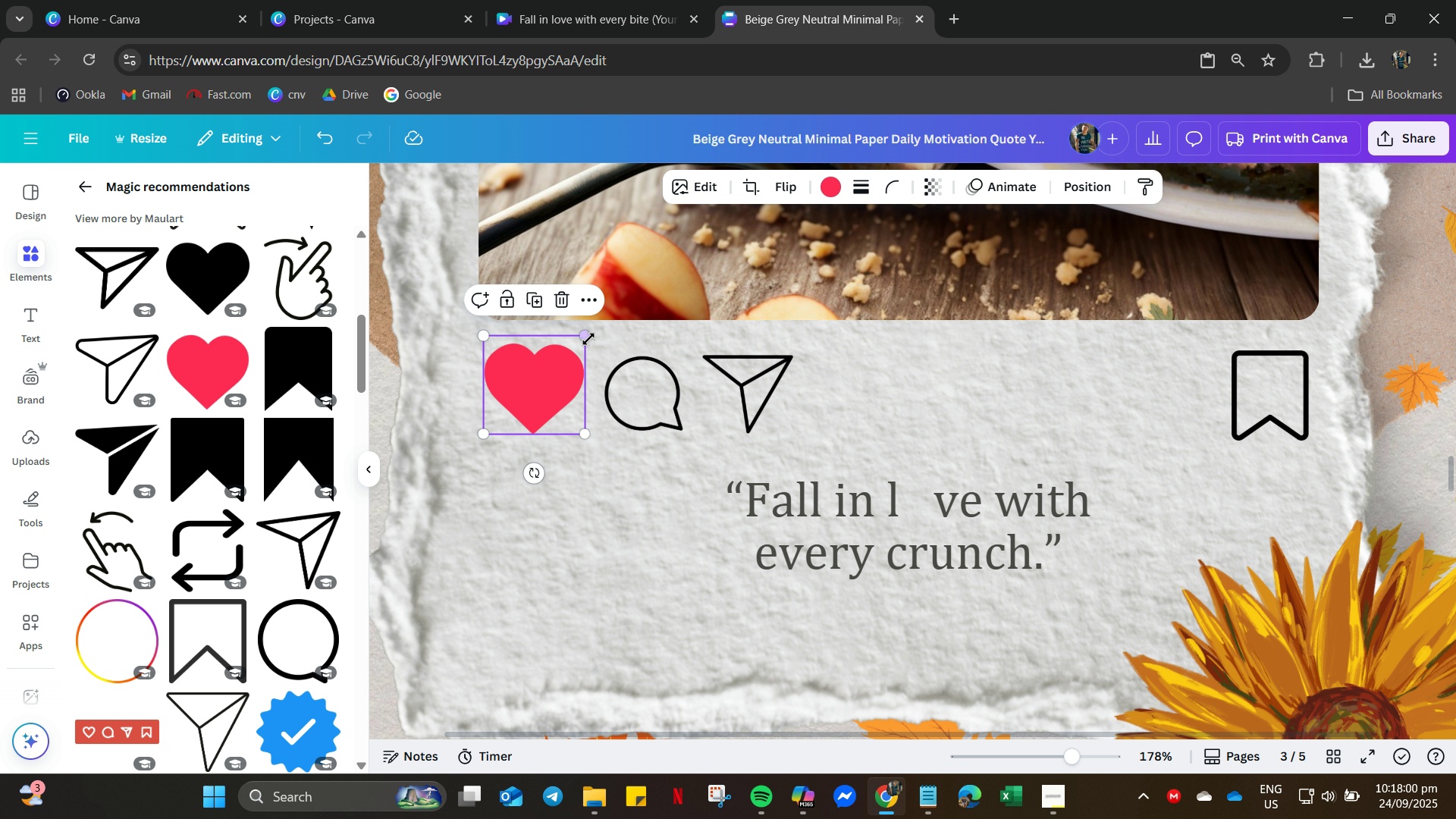 
left_click_drag(start_coordinate=[585, 336], to_coordinate=[568, 356])
 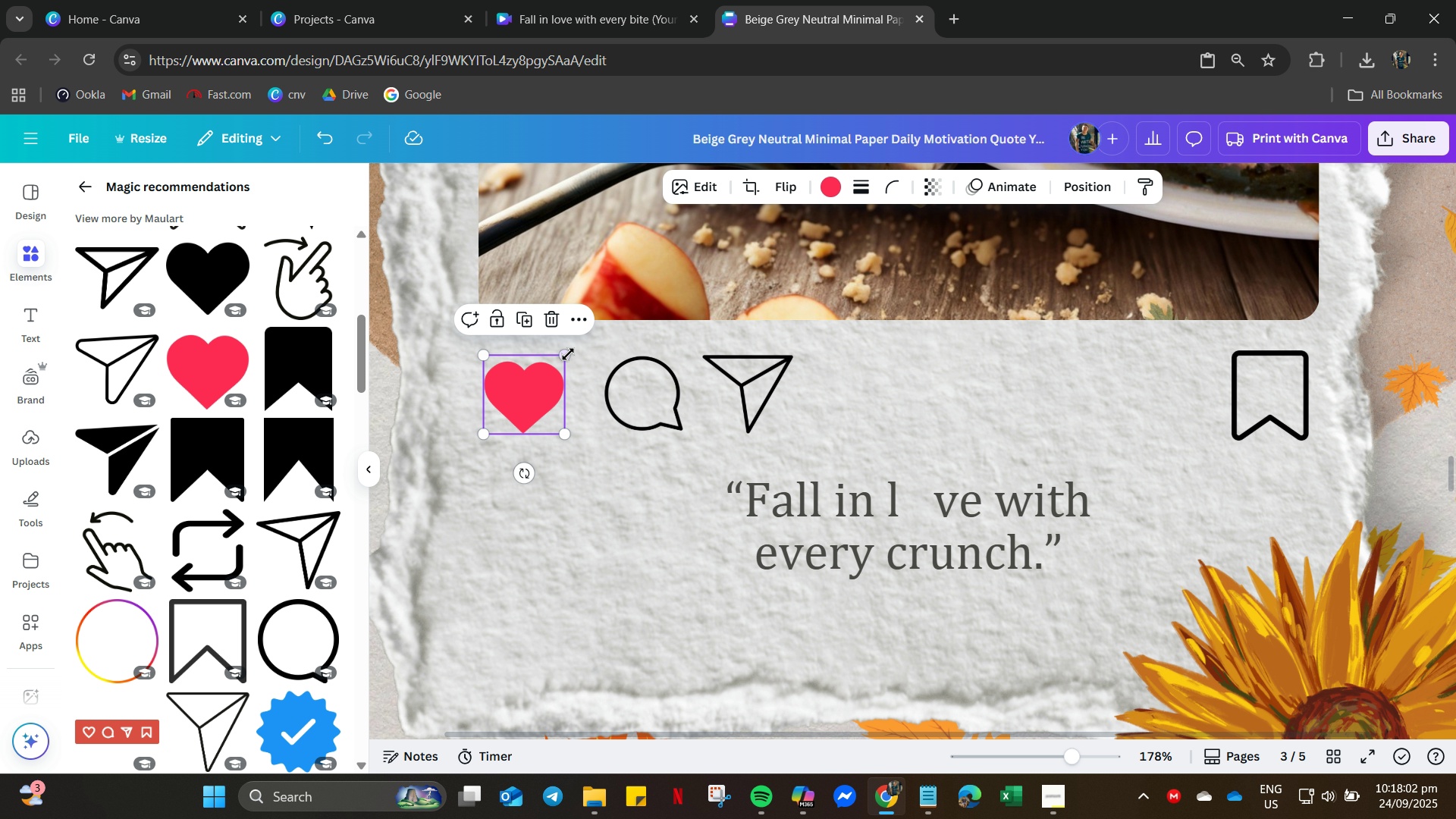 
left_click_drag(start_coordinate=[568, 354], to_coordinate=[579, 351])
 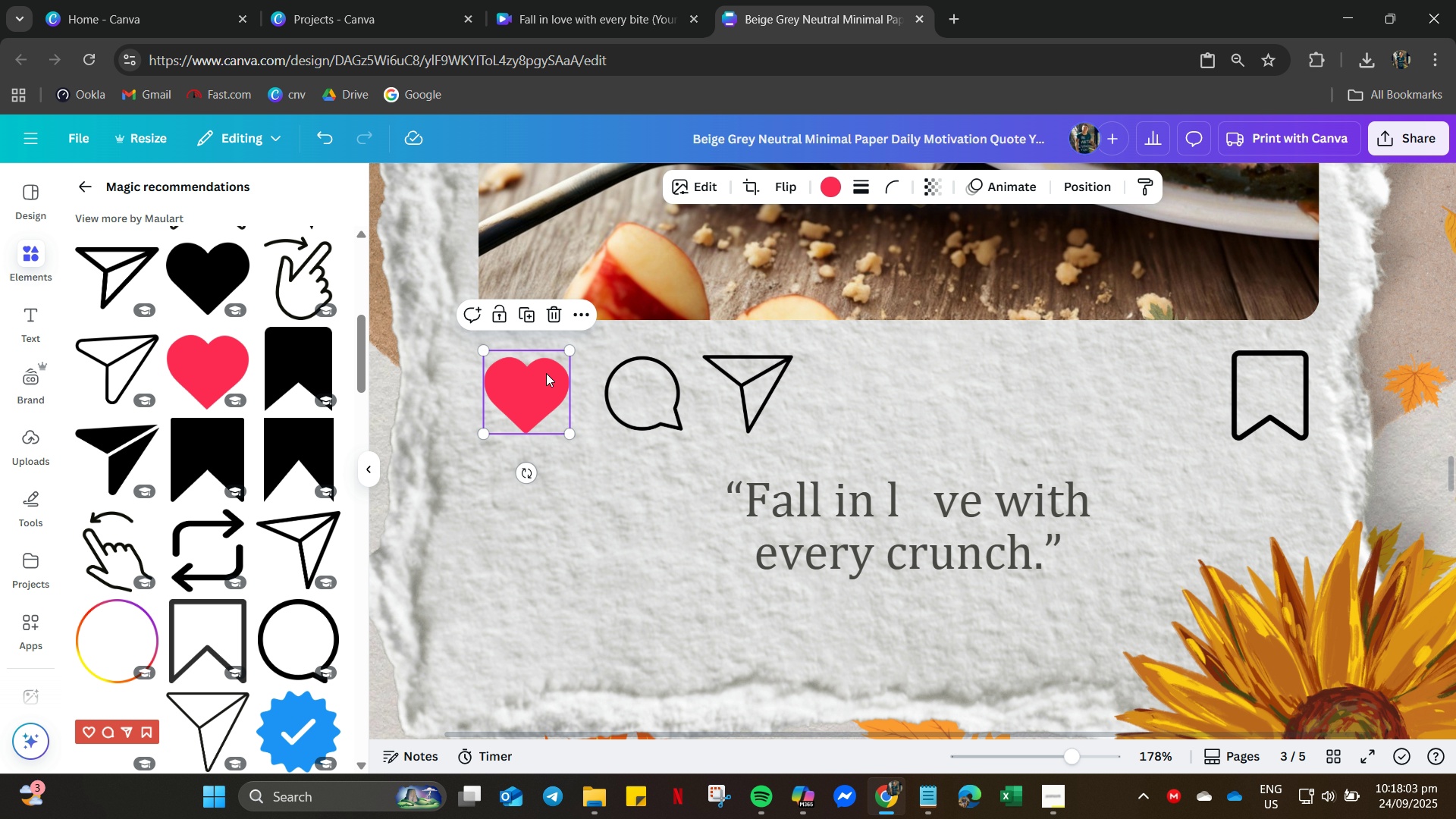 
left_click_drag(start_coordinate=[545, 373], to_coordinate=[554, 367])
 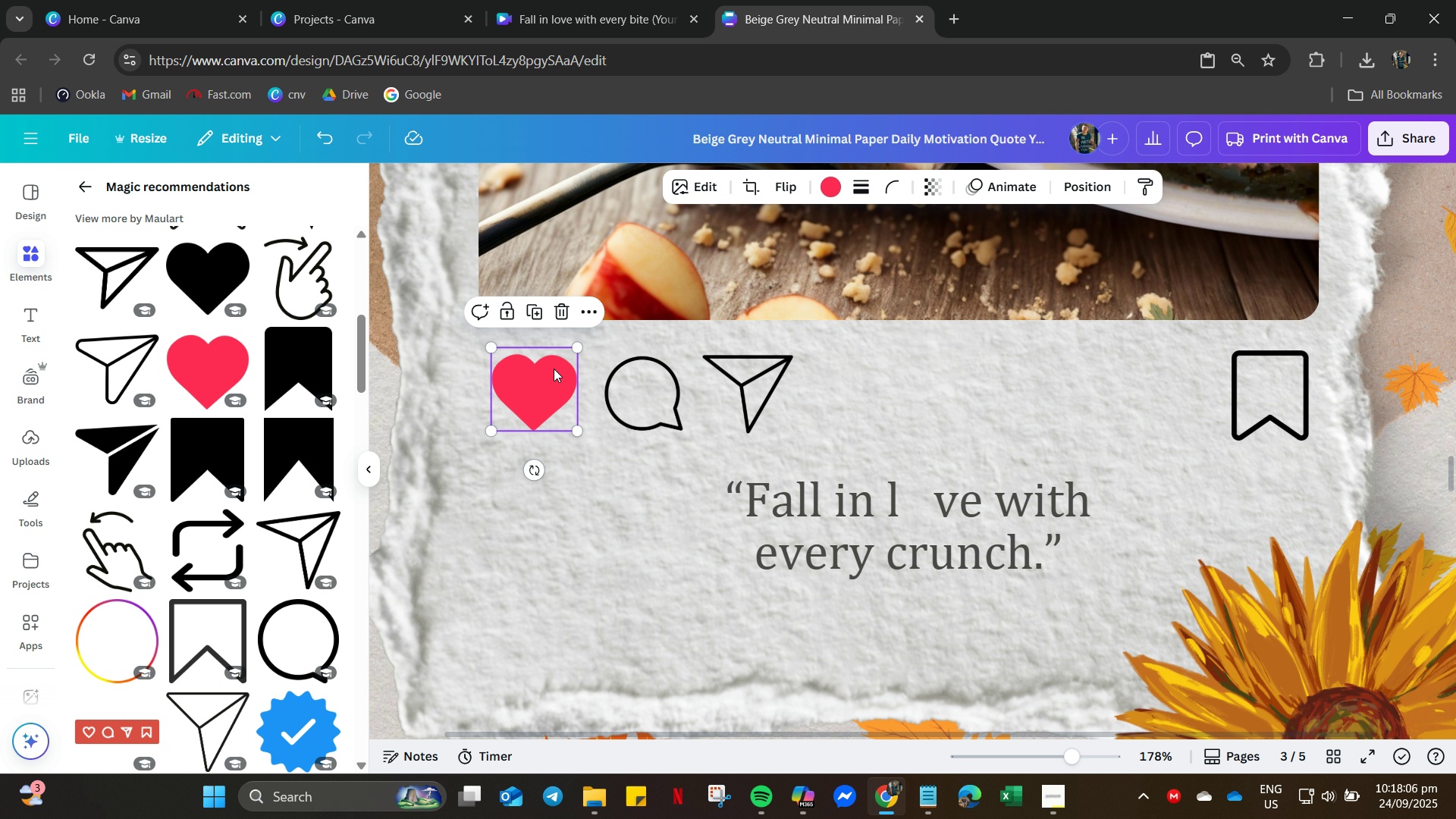 
left_click([554, 369])
 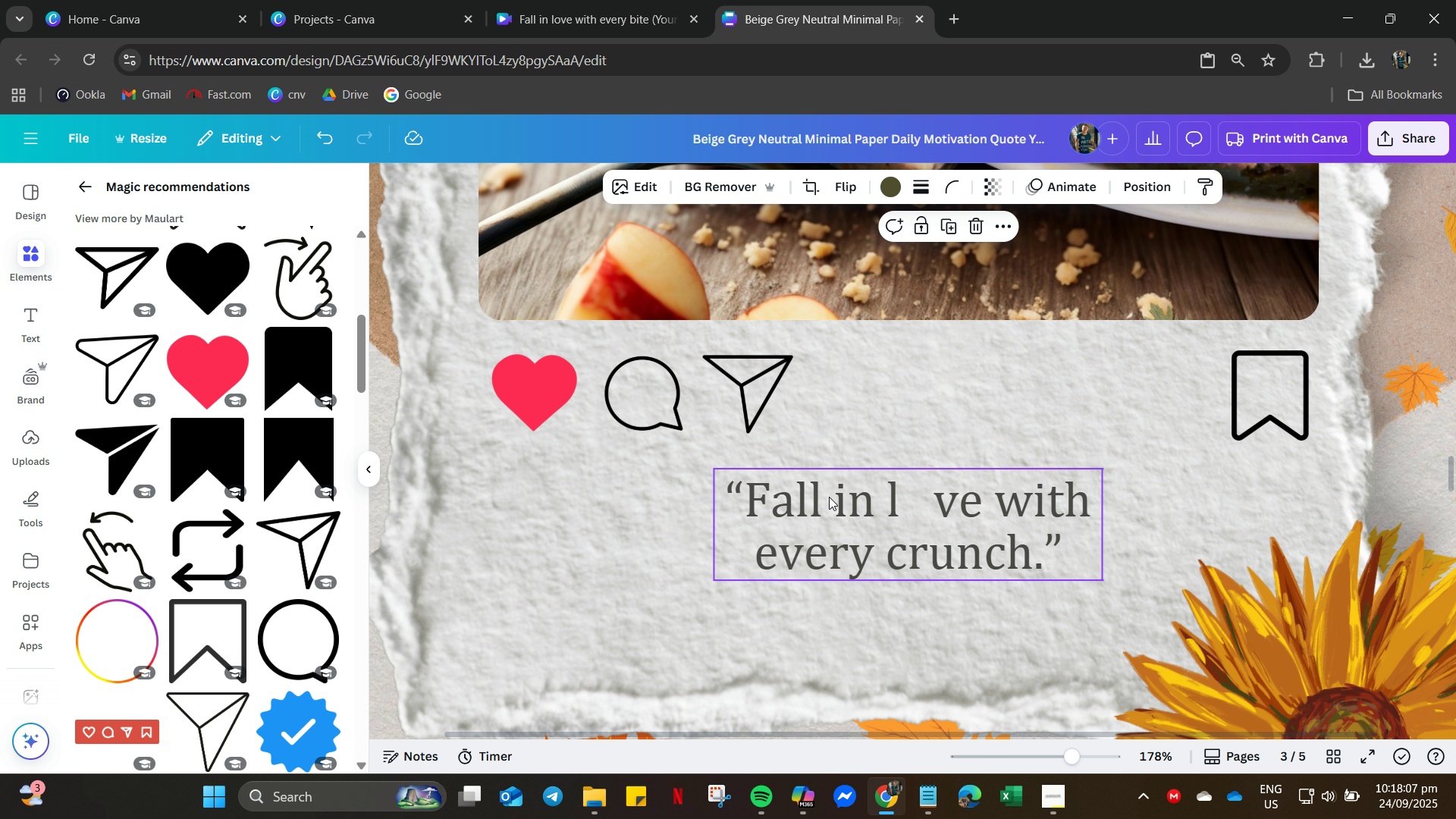 
double_click([830, 497])
 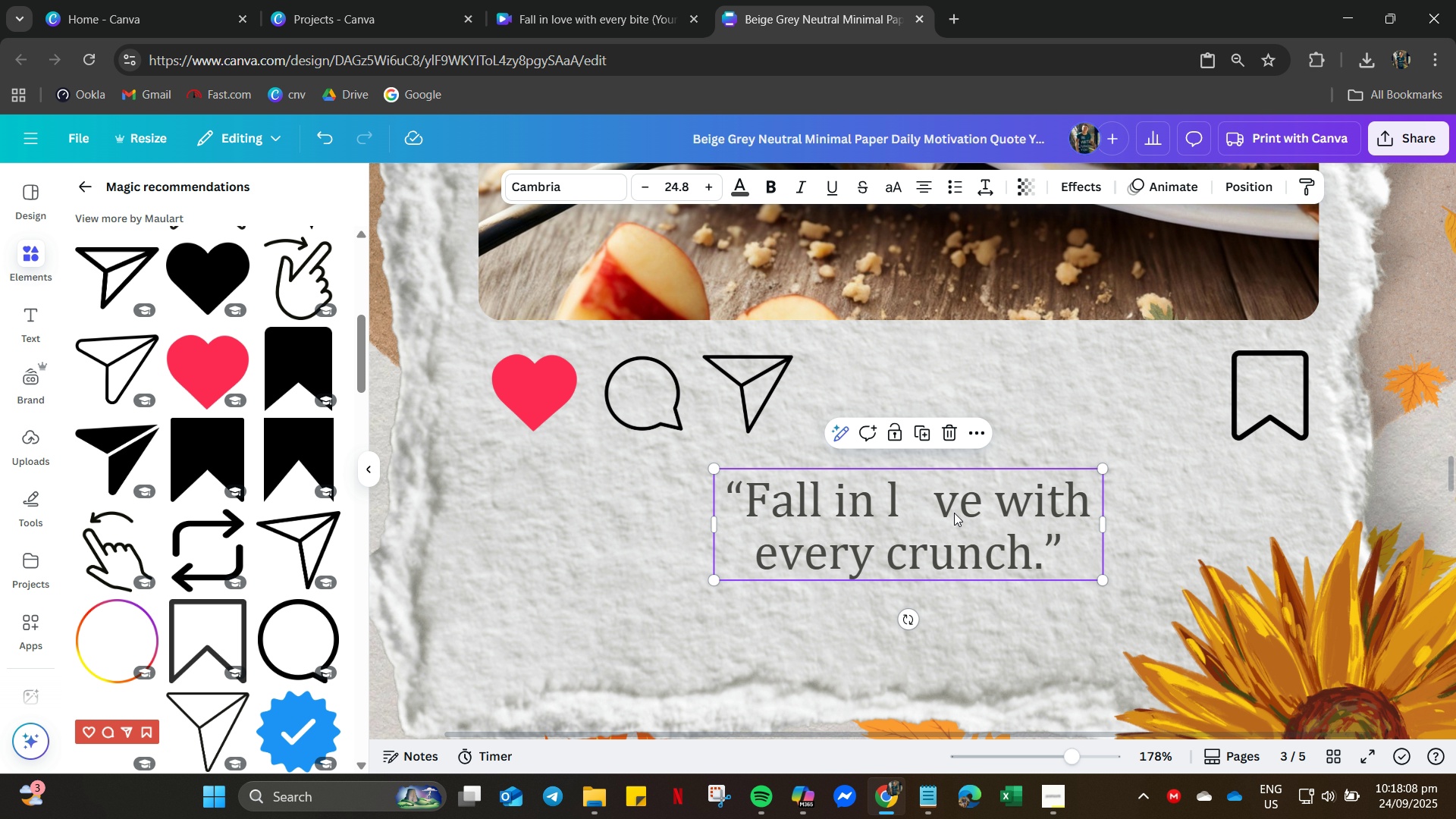 
left_click([937, 504])
 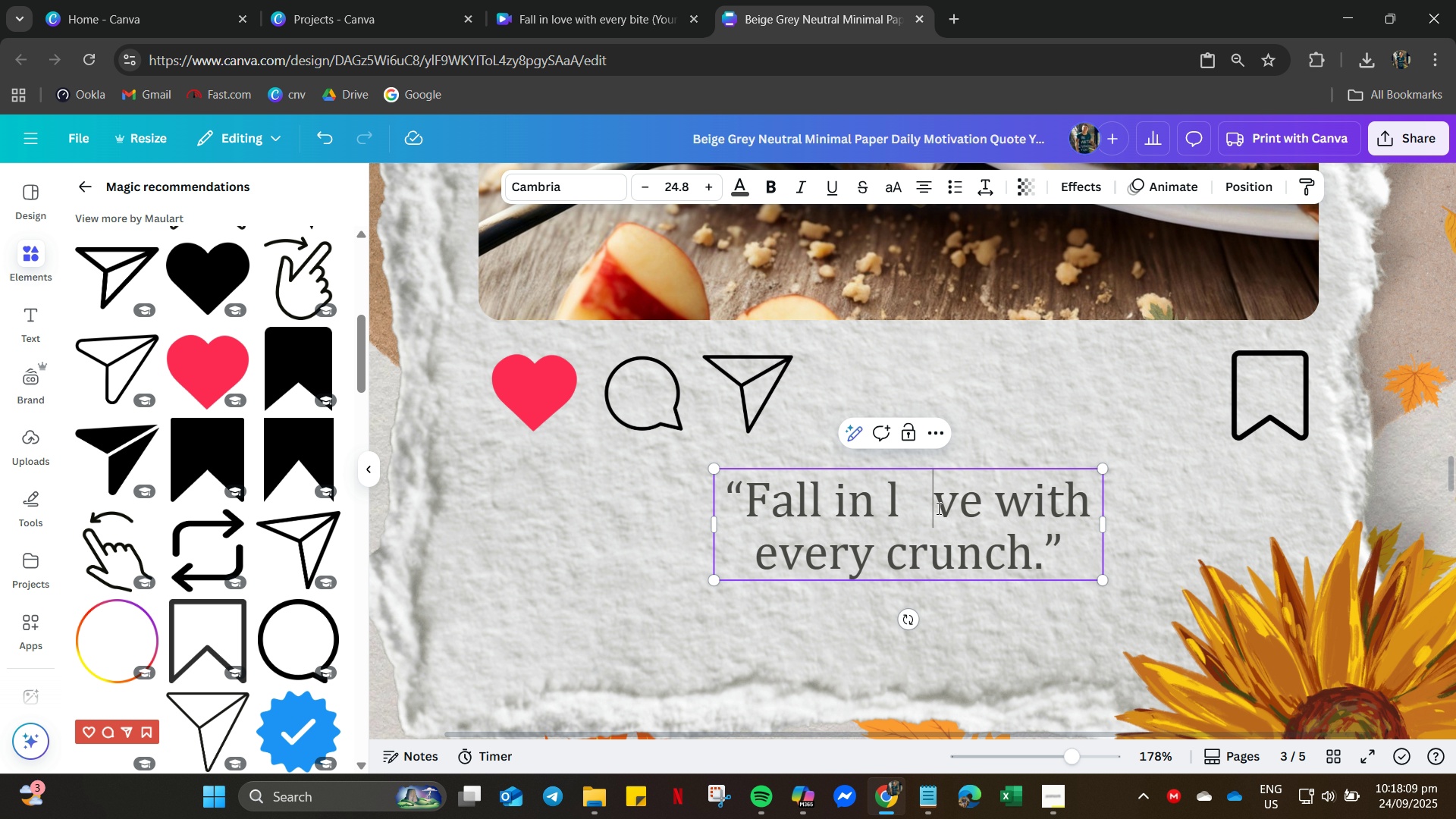 
left_click([937, 508])
 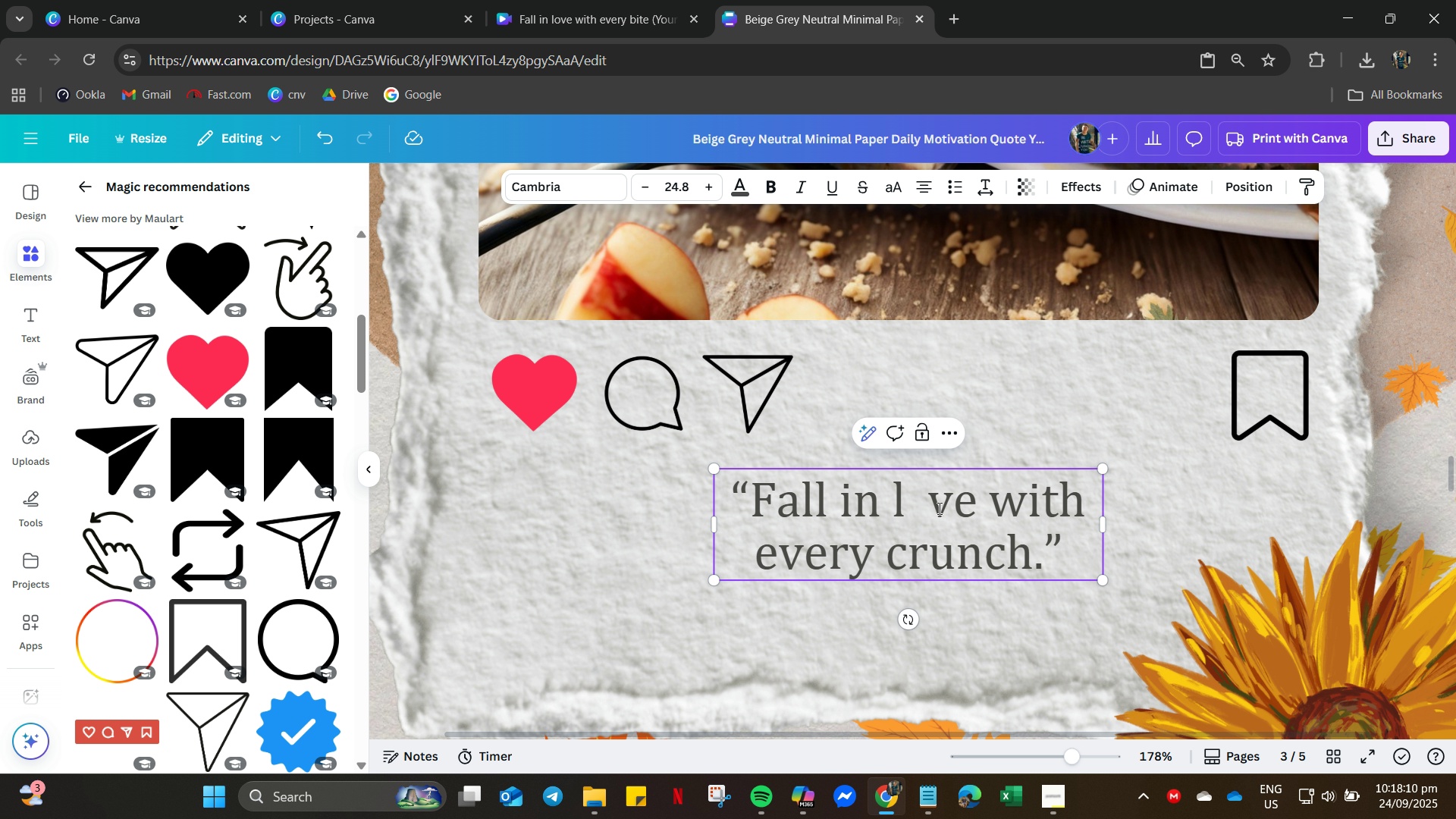 
key(Backspace)
 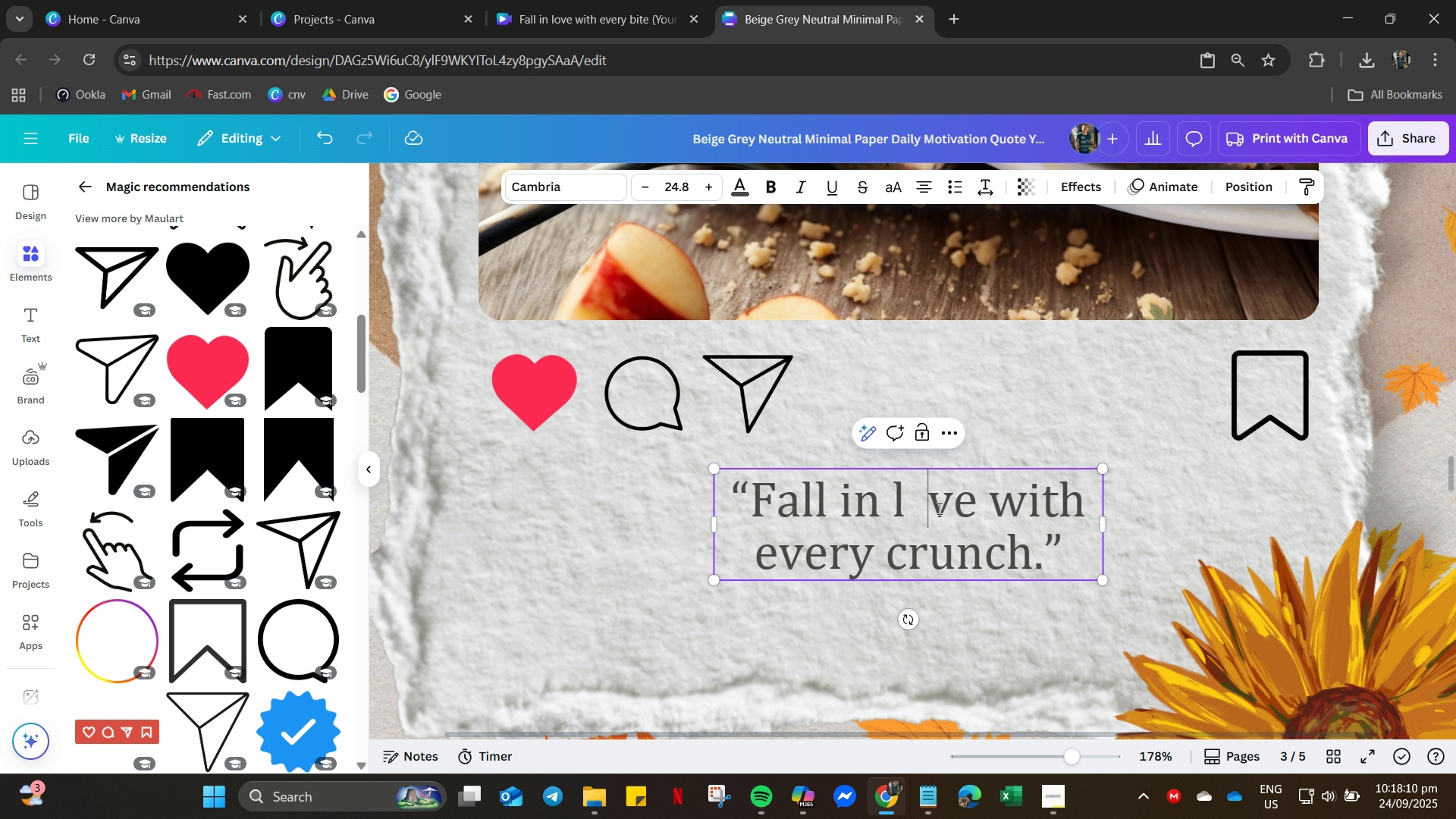 
key(Backspace)
 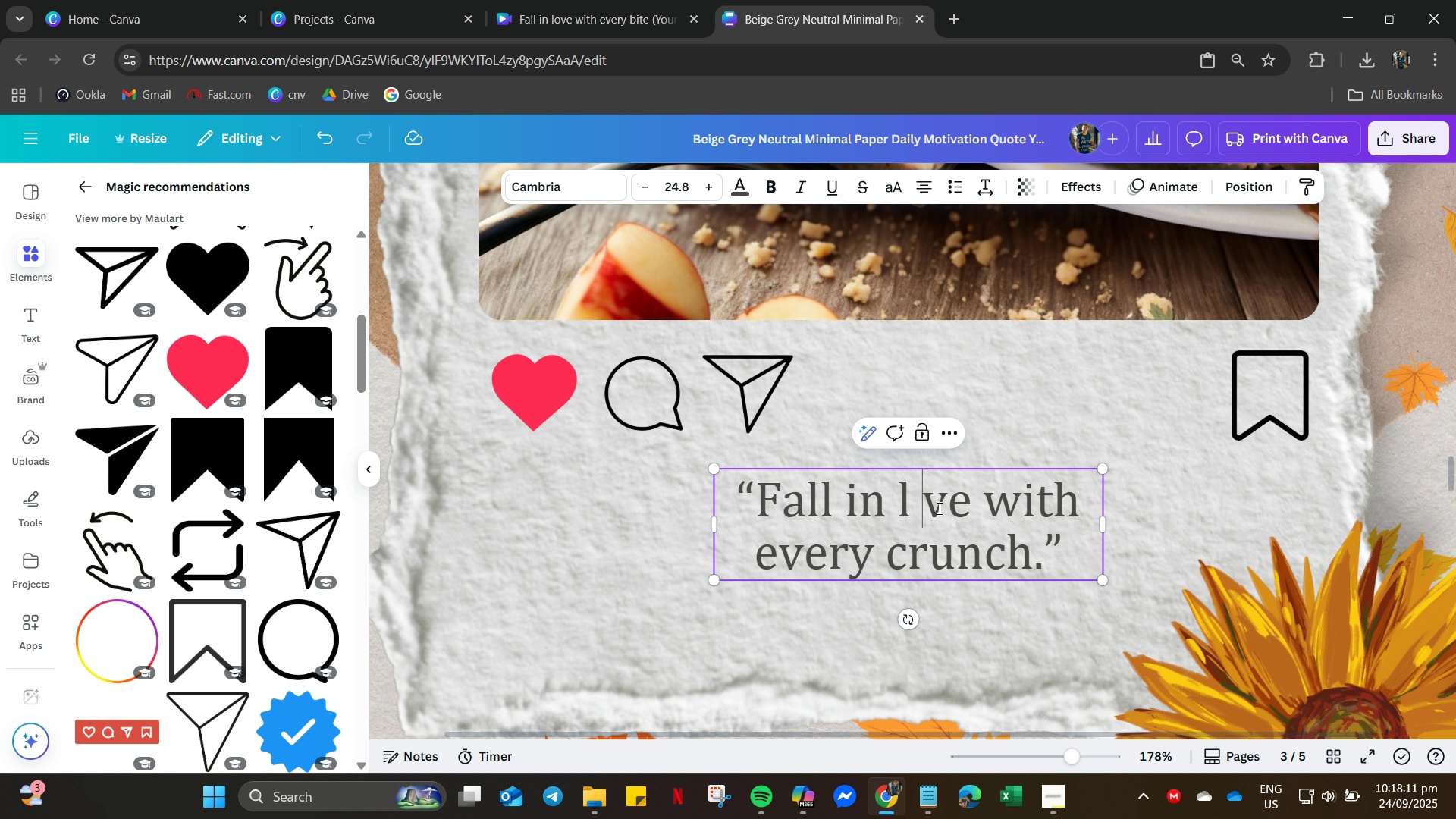 
key(Backspace)
 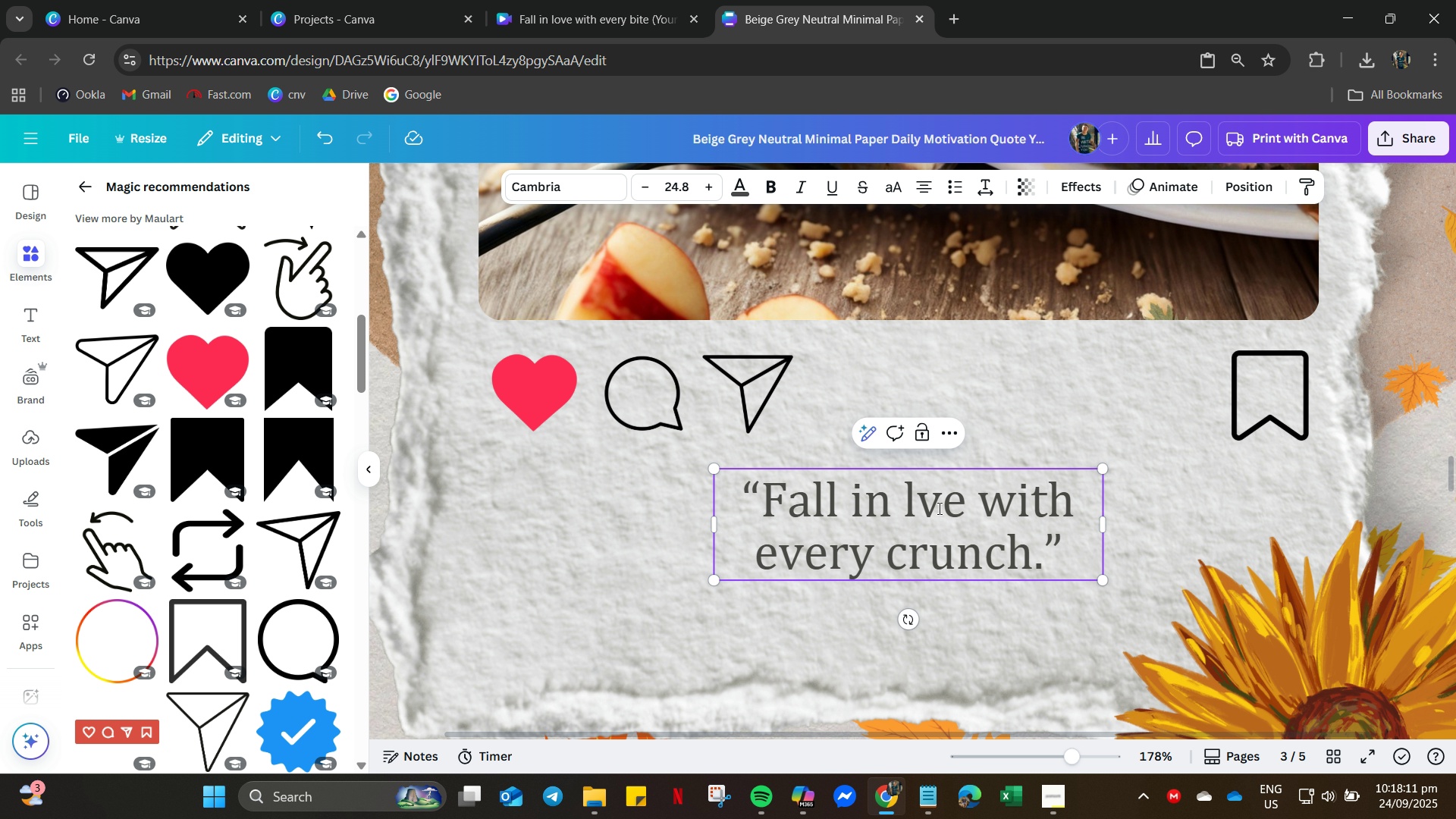 
key(O)
 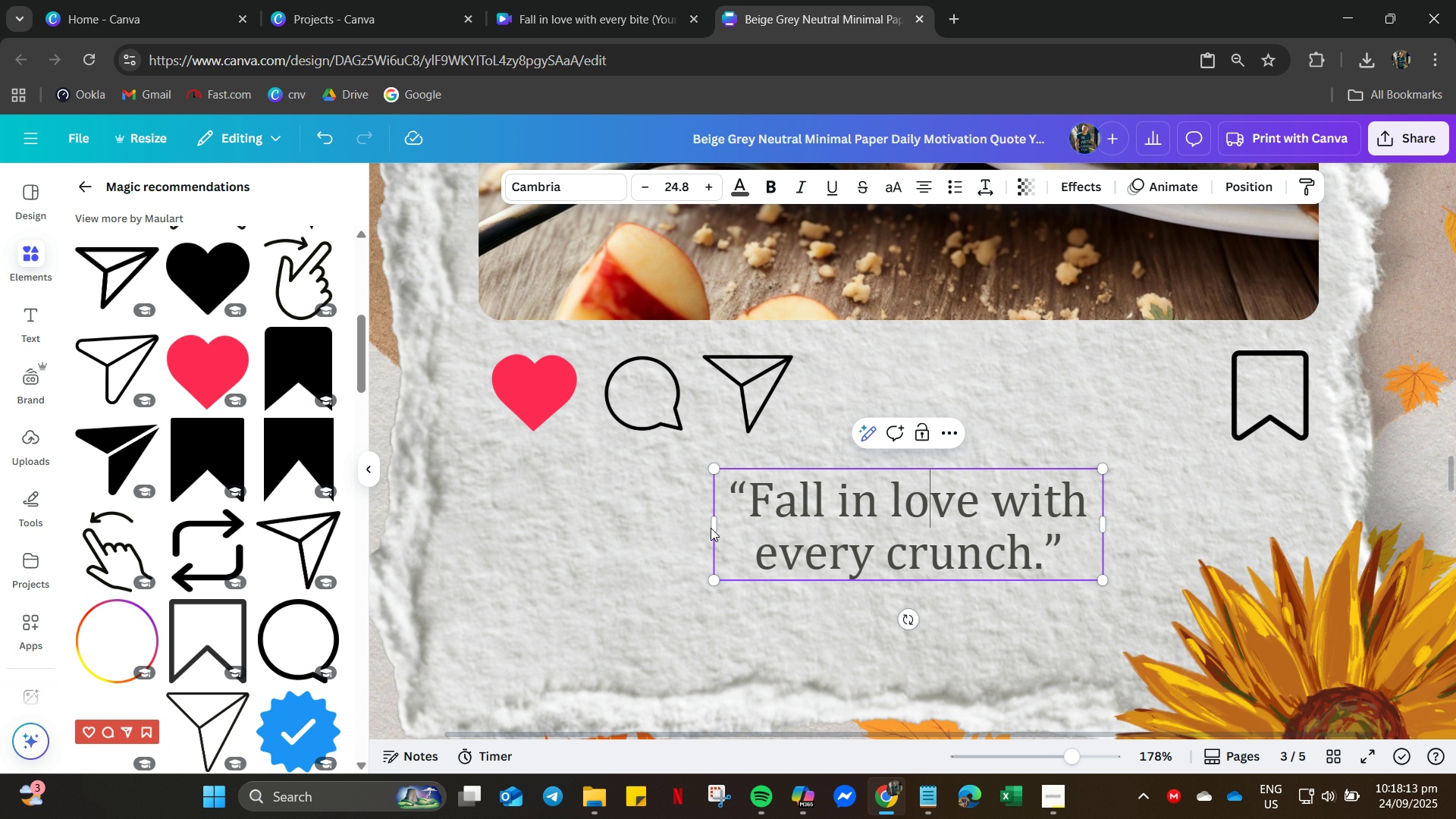 
left_click_drag(start_coordinate=[708, 535], to_coordinate=[501, 532])
 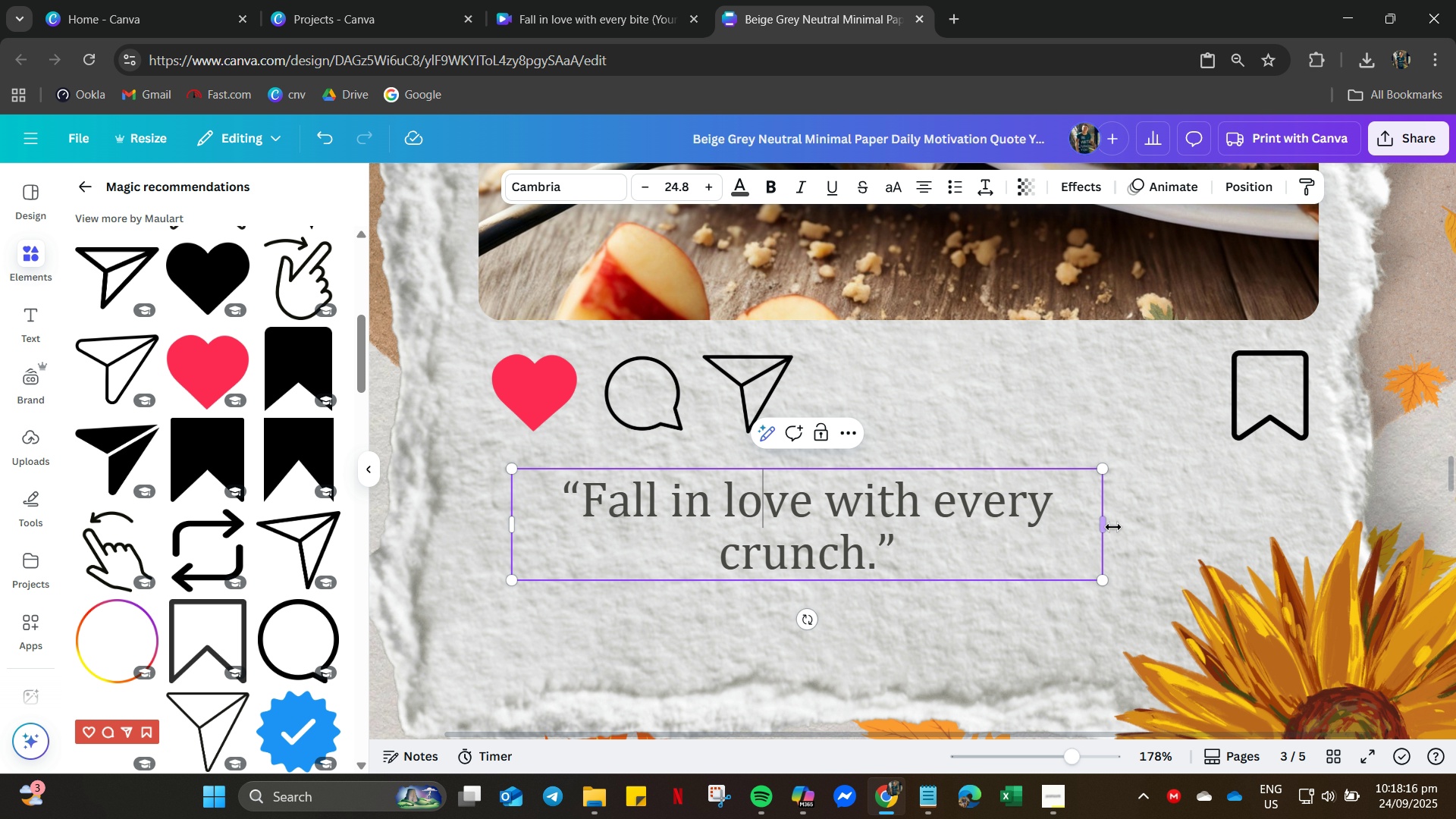 
left_click_drag(start_coordinate=[1106, 527], to_coordinate=[1329, 509])
 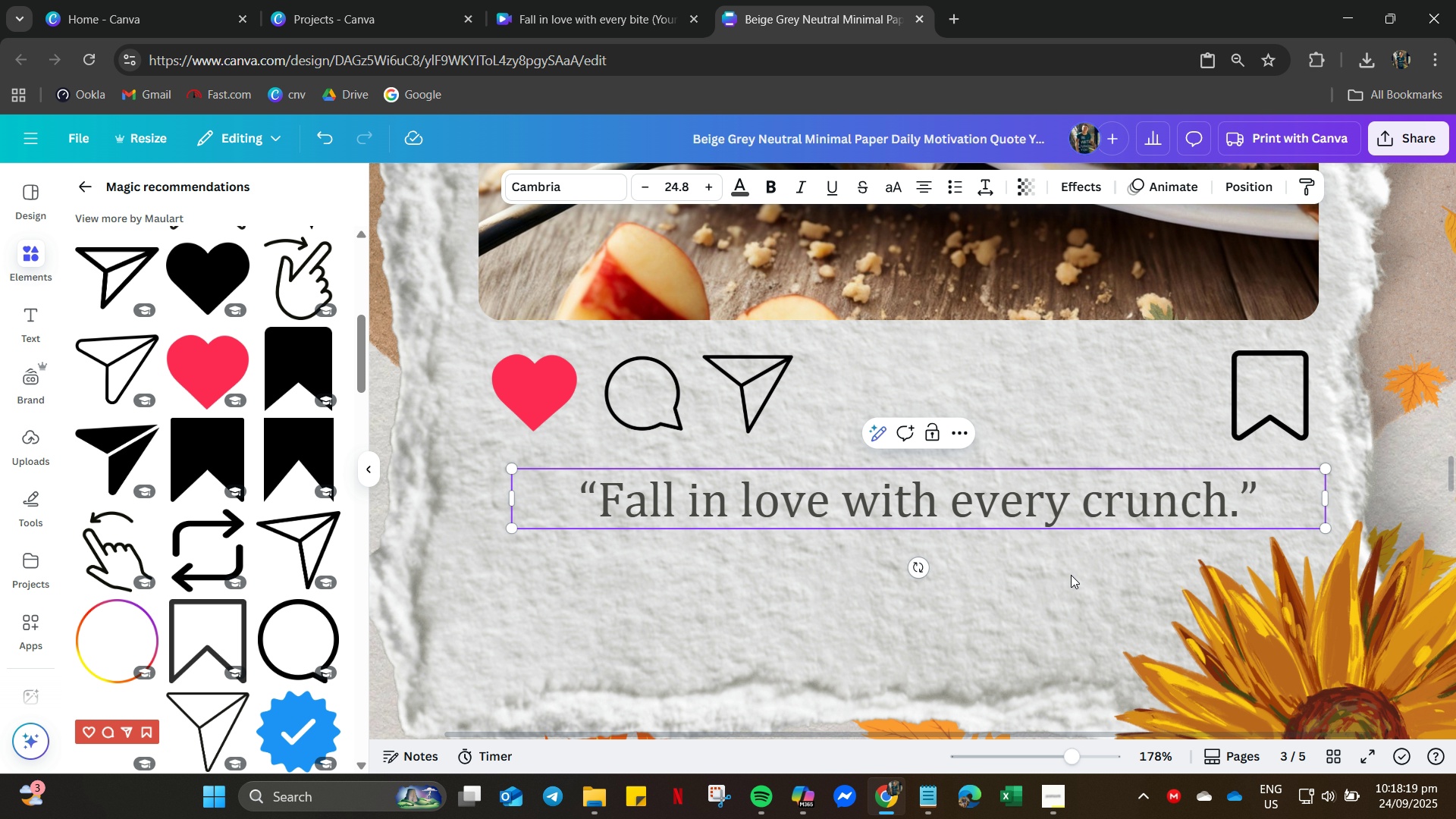 
left_click([1071, 575])
 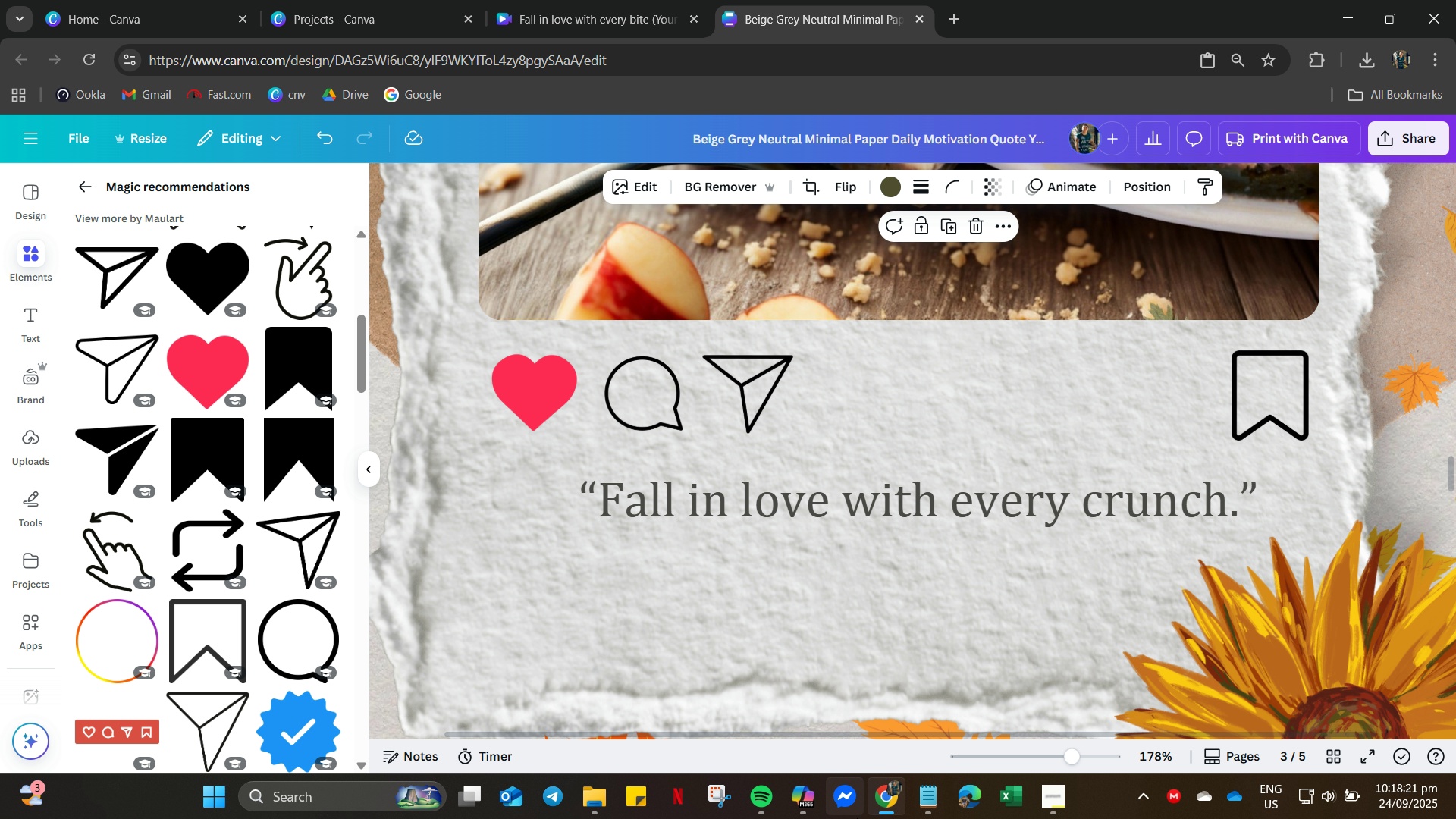 
left_click([918, 802])
 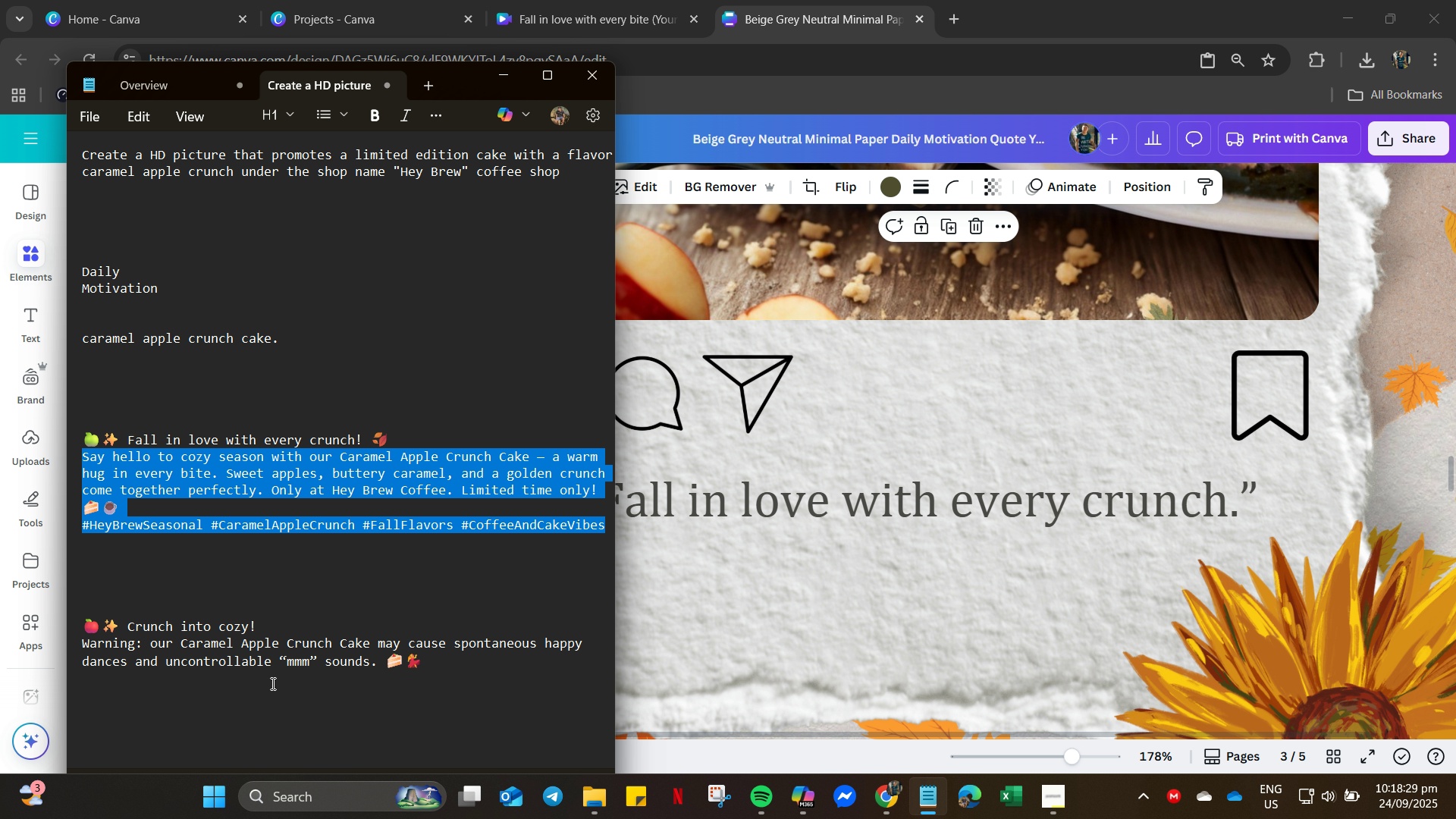 
wait(11.55)
 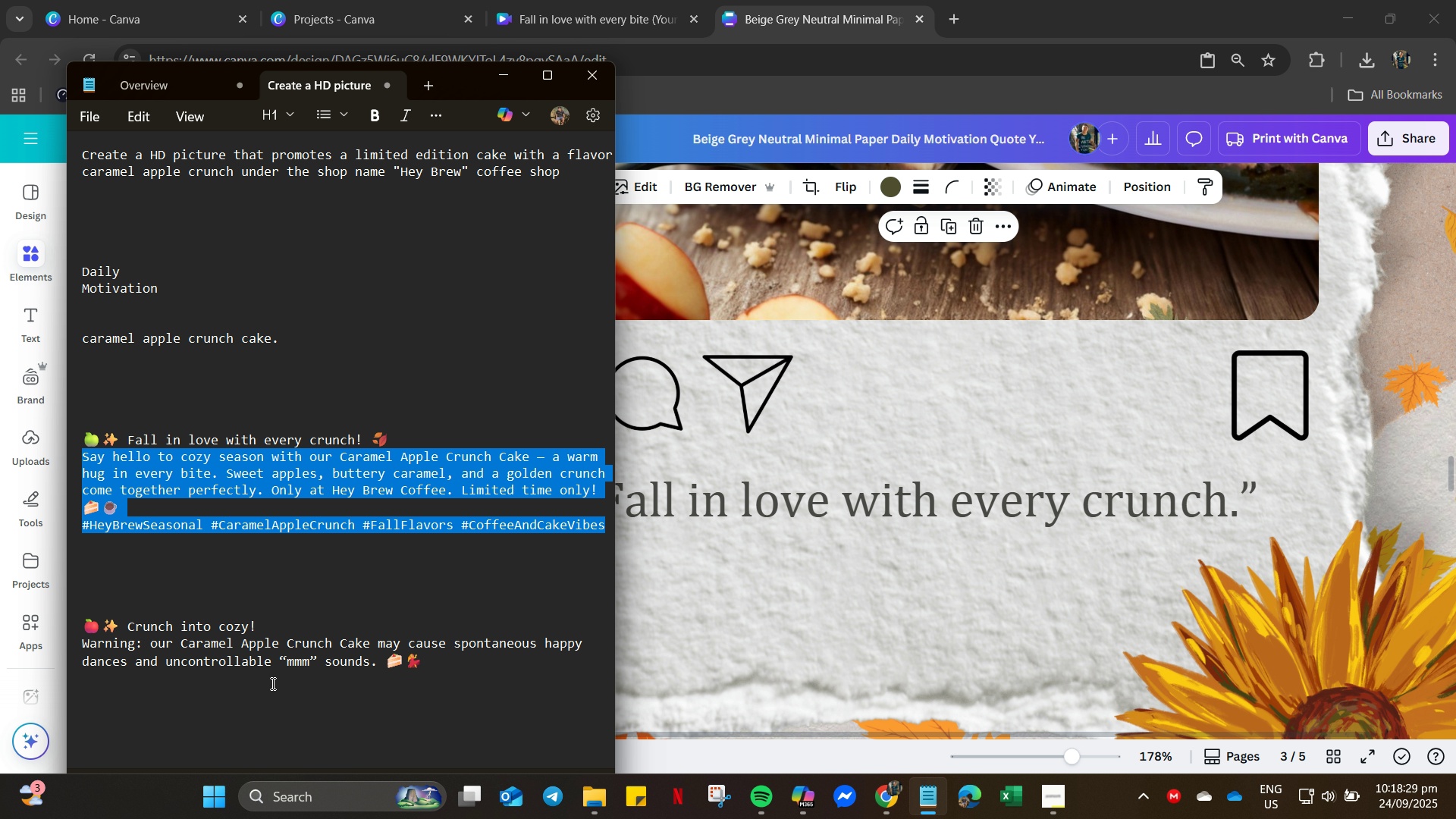 
left_click([214, 535])
 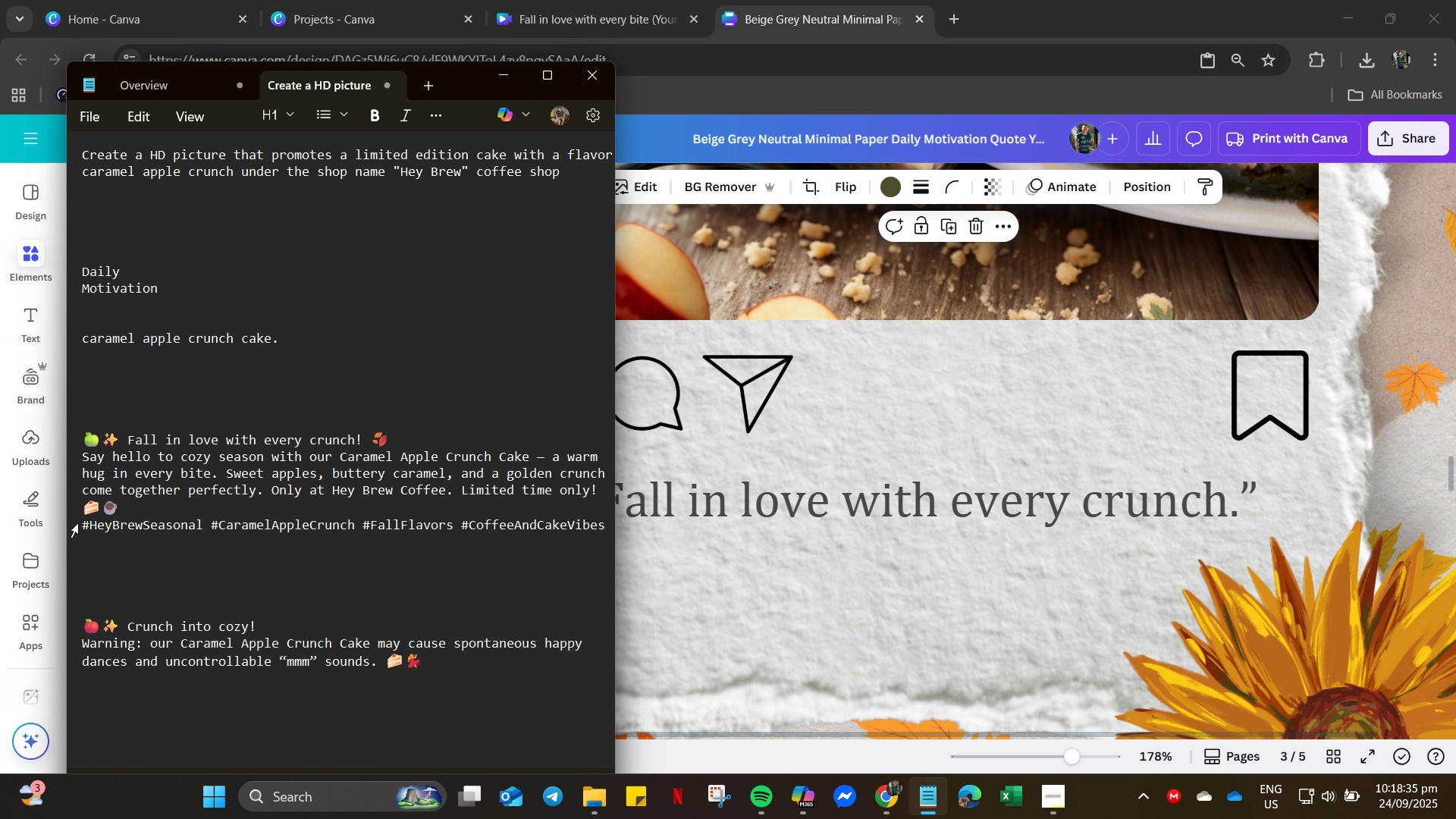 
left_click([74, 523])
 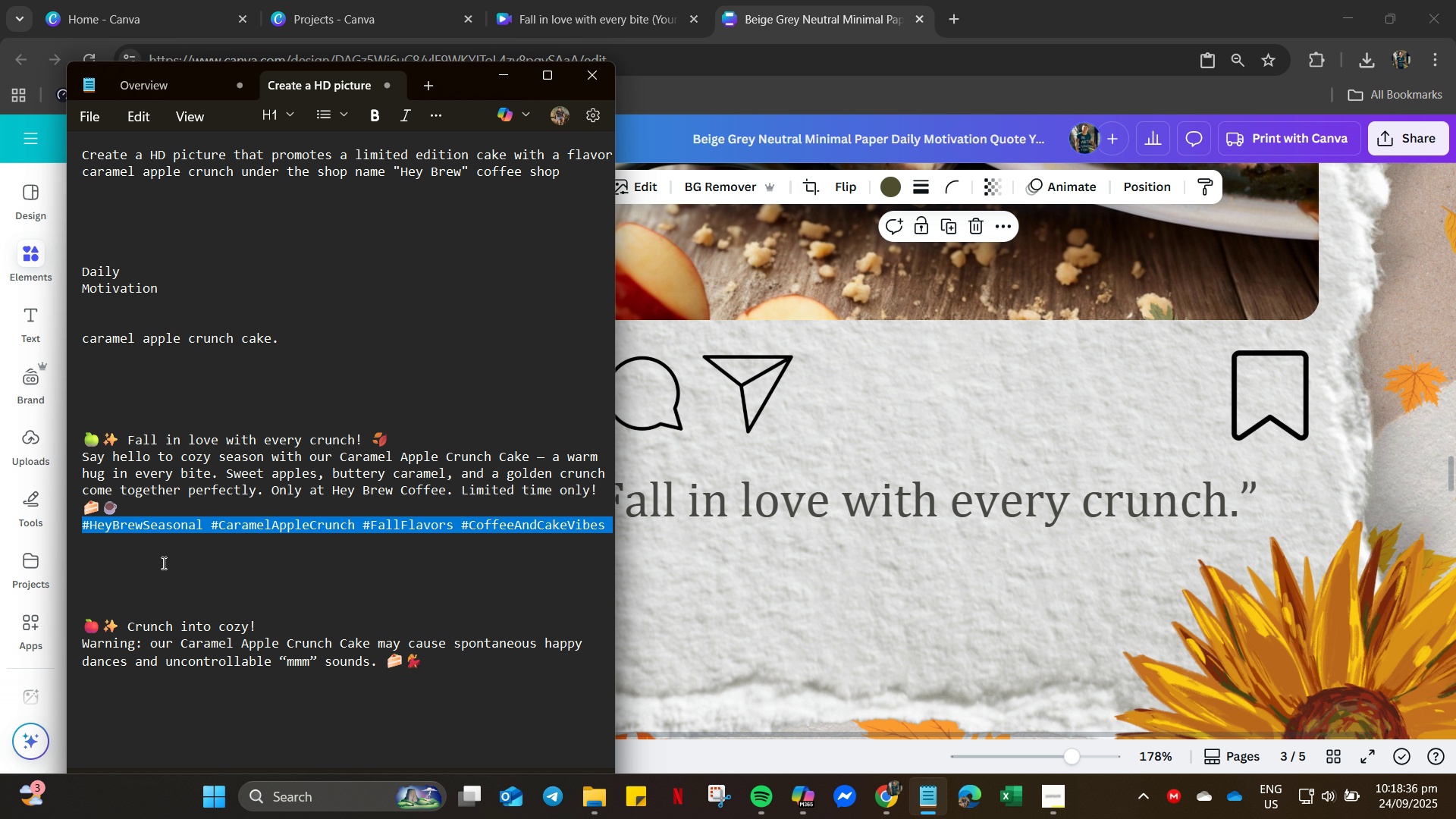 
key(Control+C)
 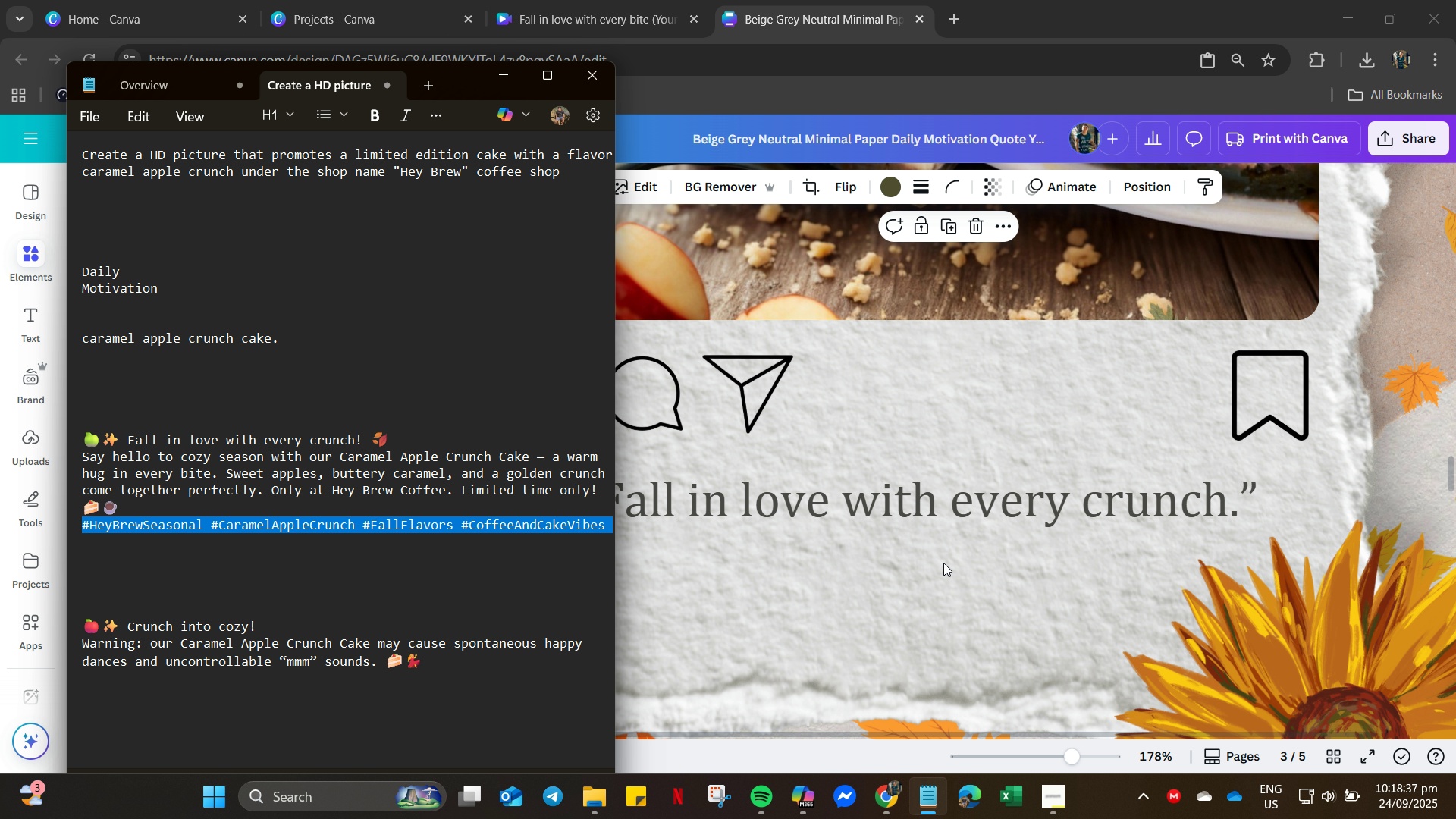 
left_click([943, 563])
 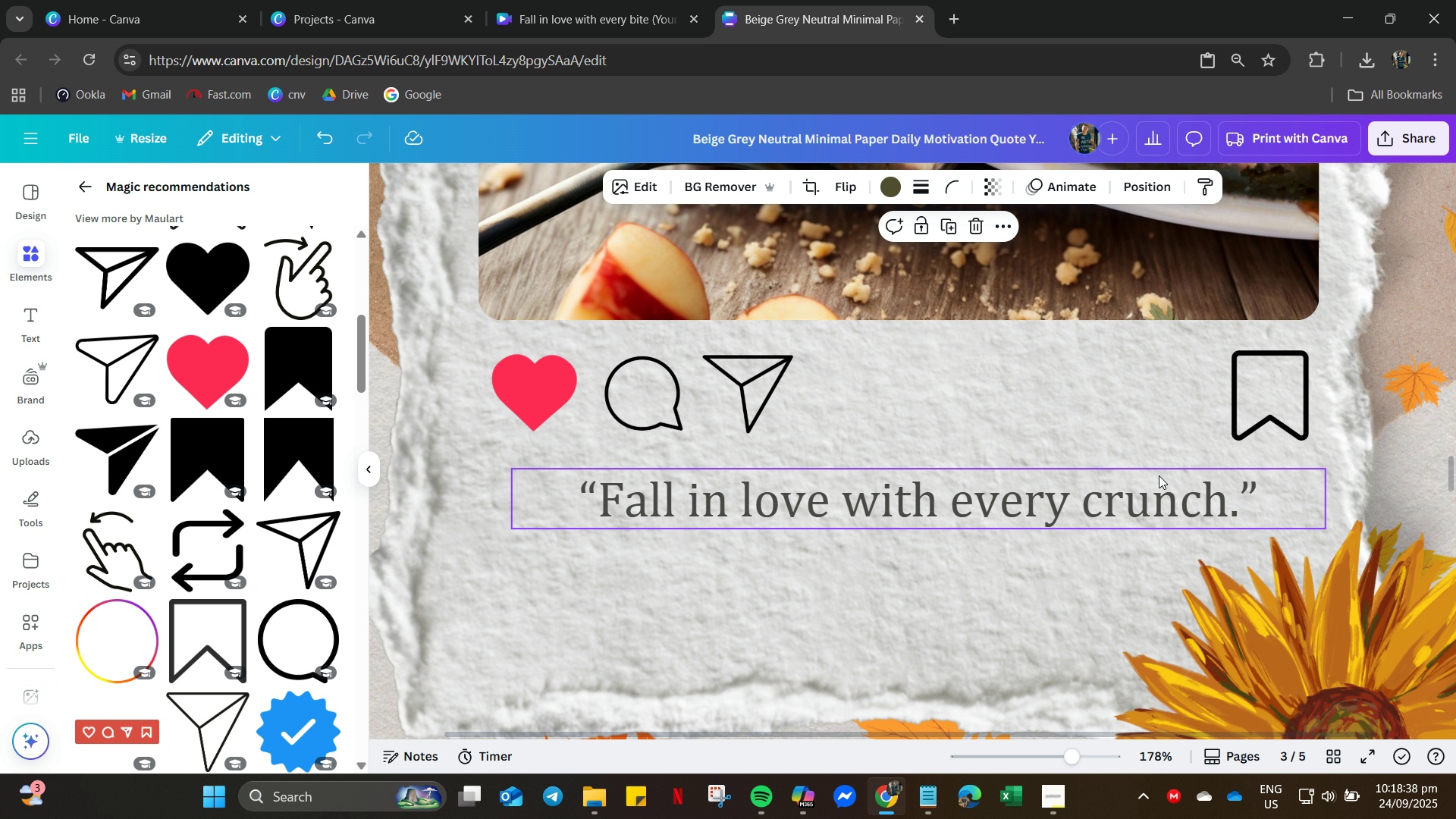 
left_click([1166, 475])
 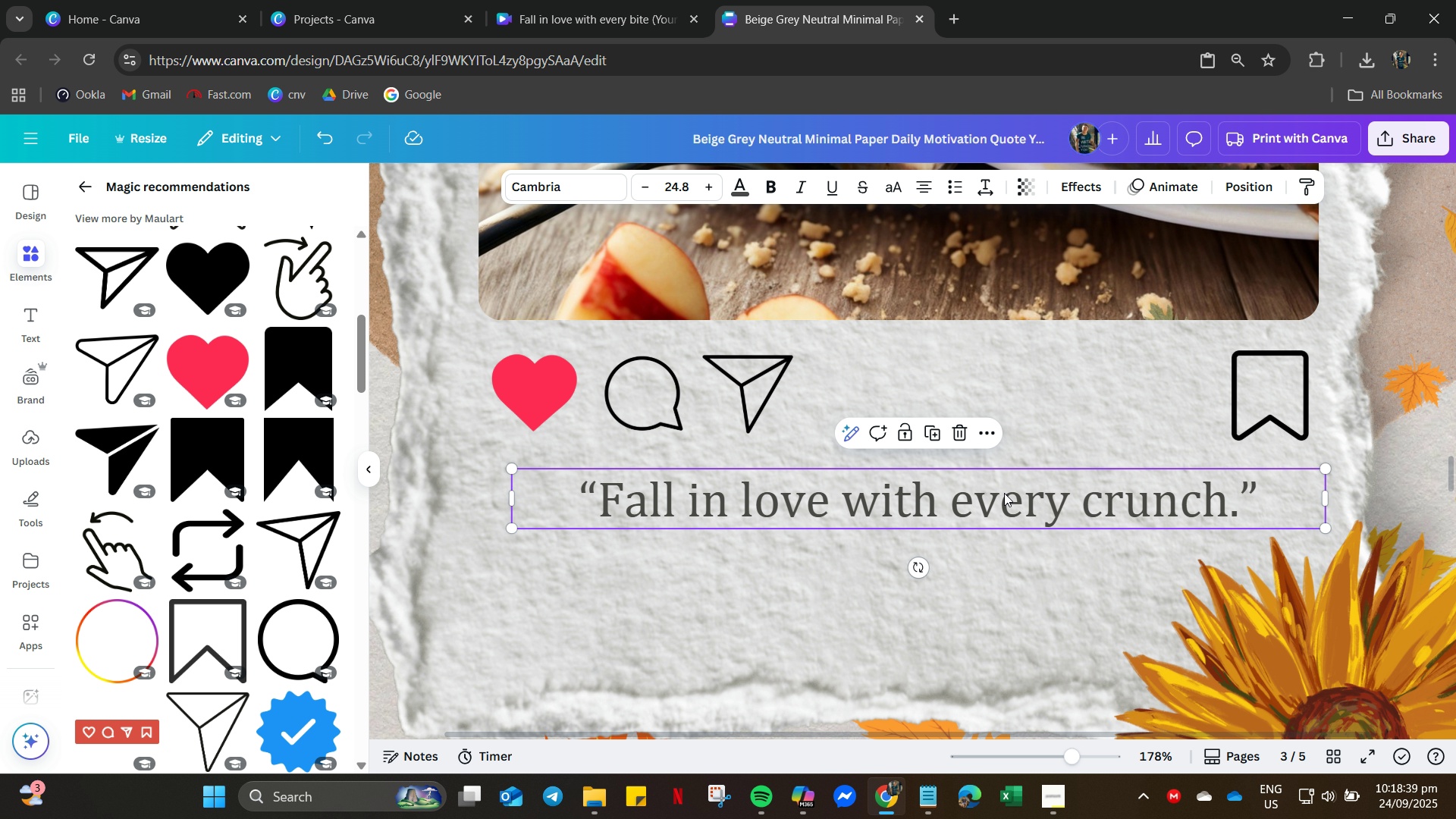 
key(Control+C)
 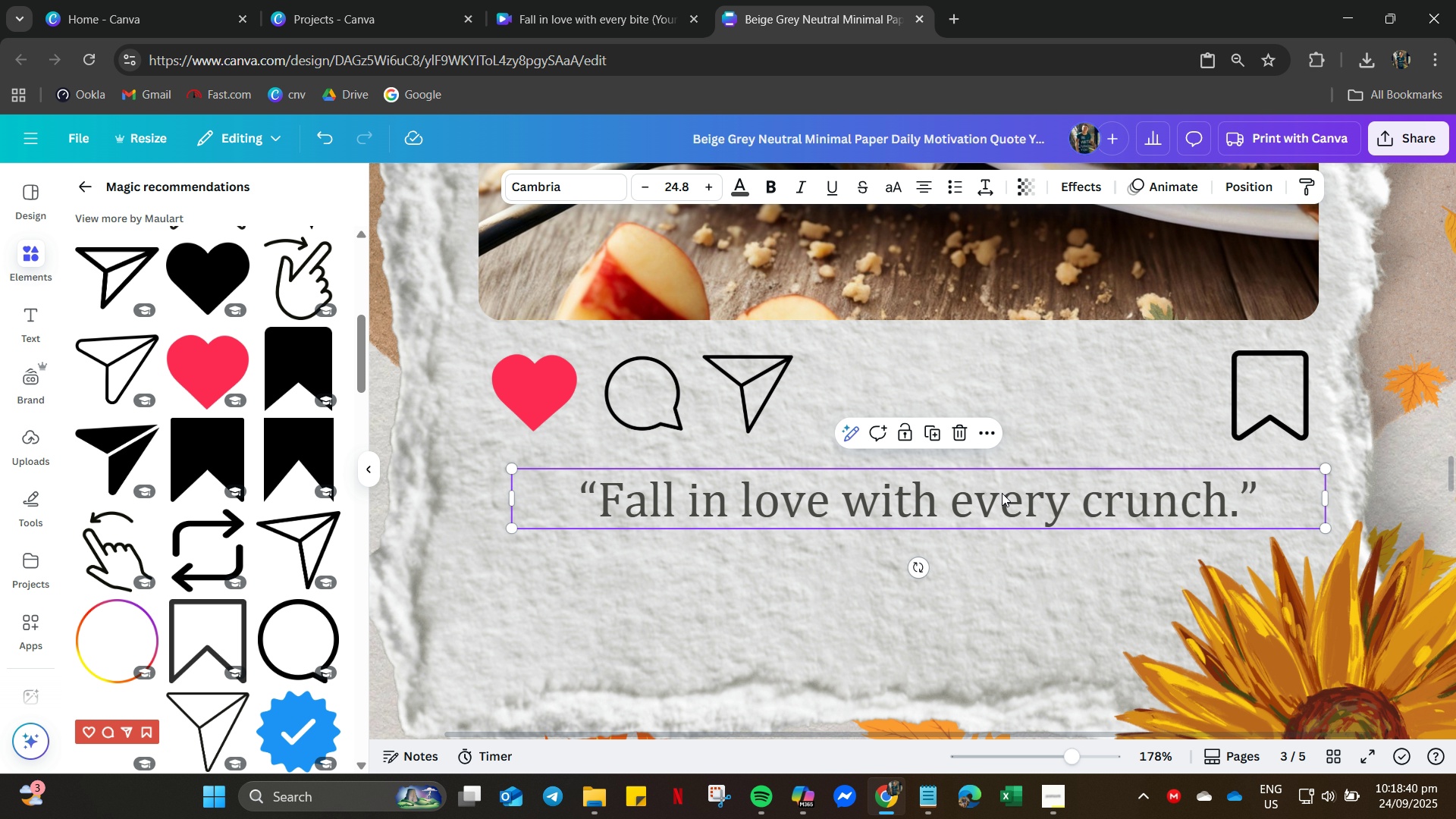 
key(Control+V)
 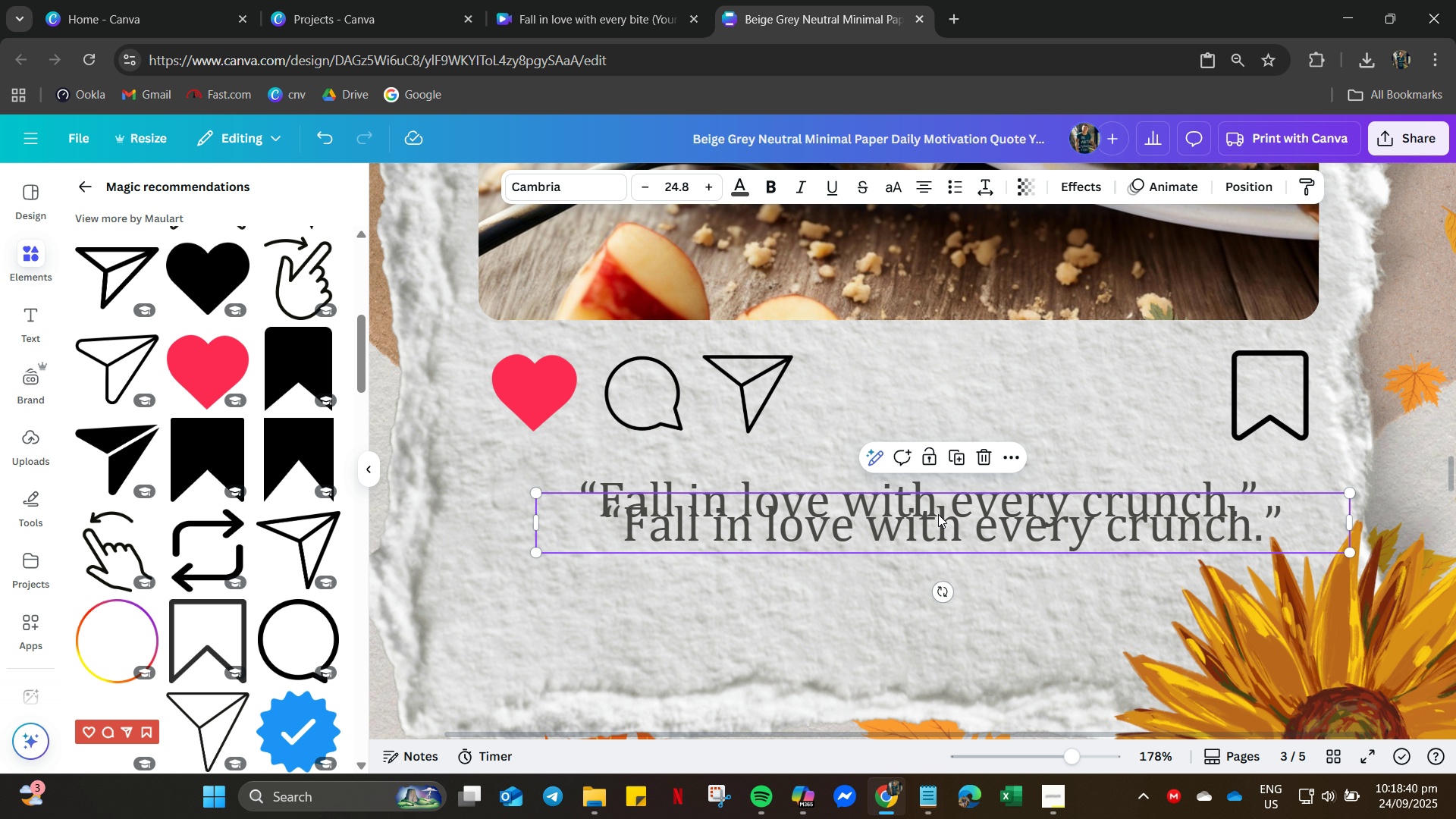 
left_click_drag(start_coordinate=[942, 512], to_coordinate=[871, 573])
 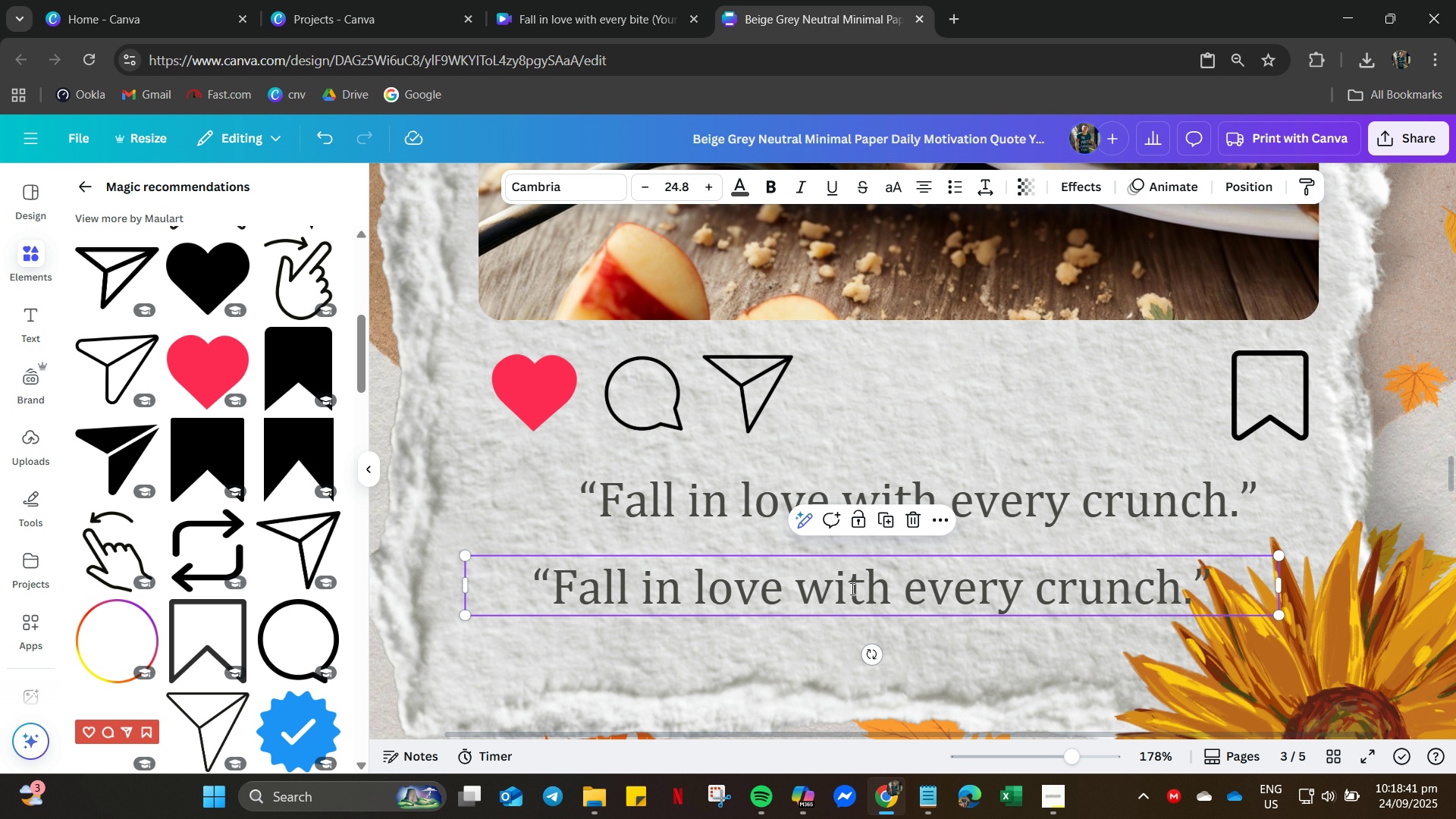 
double_click([851, 588])
 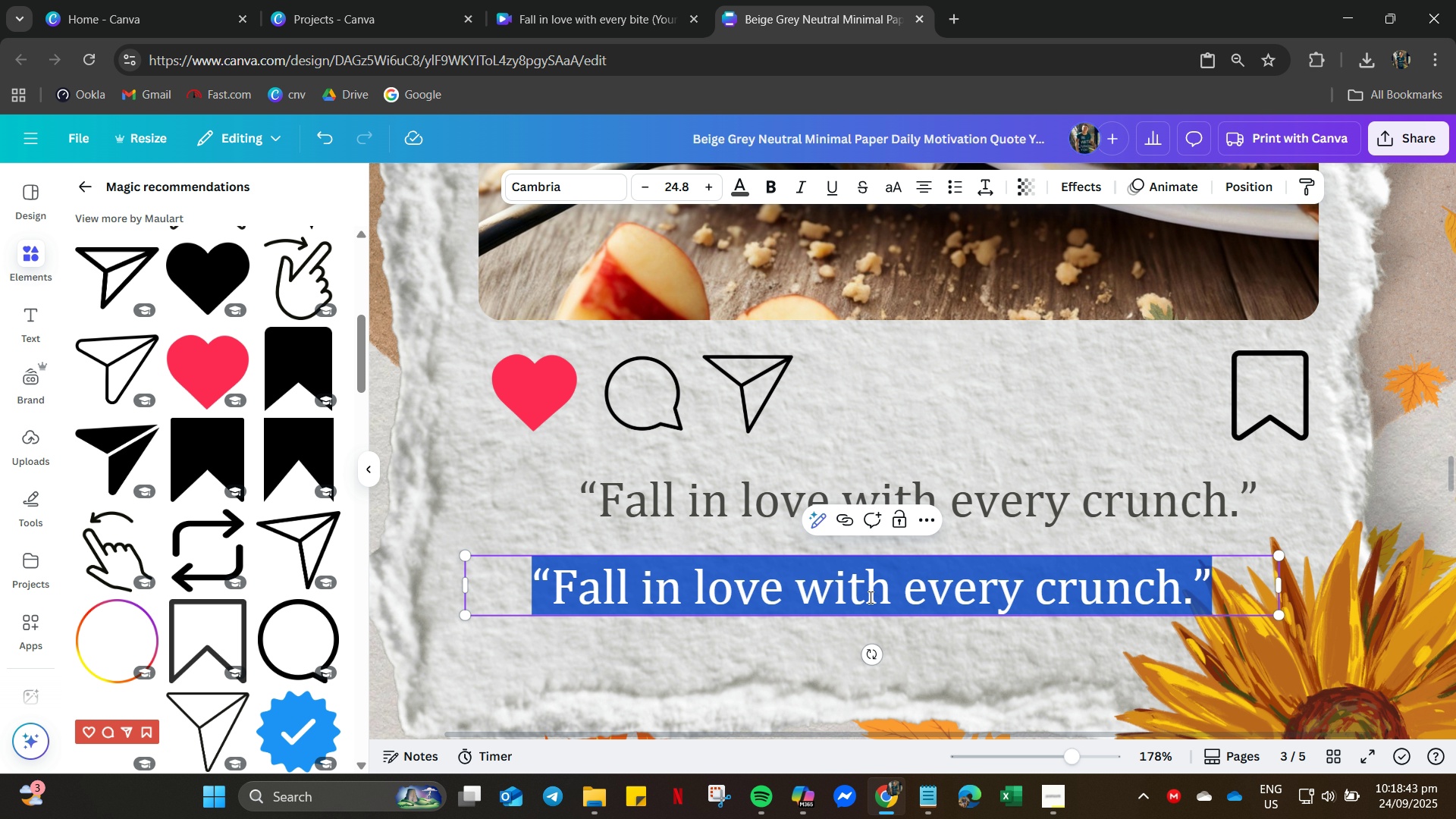 
key(Delete)
 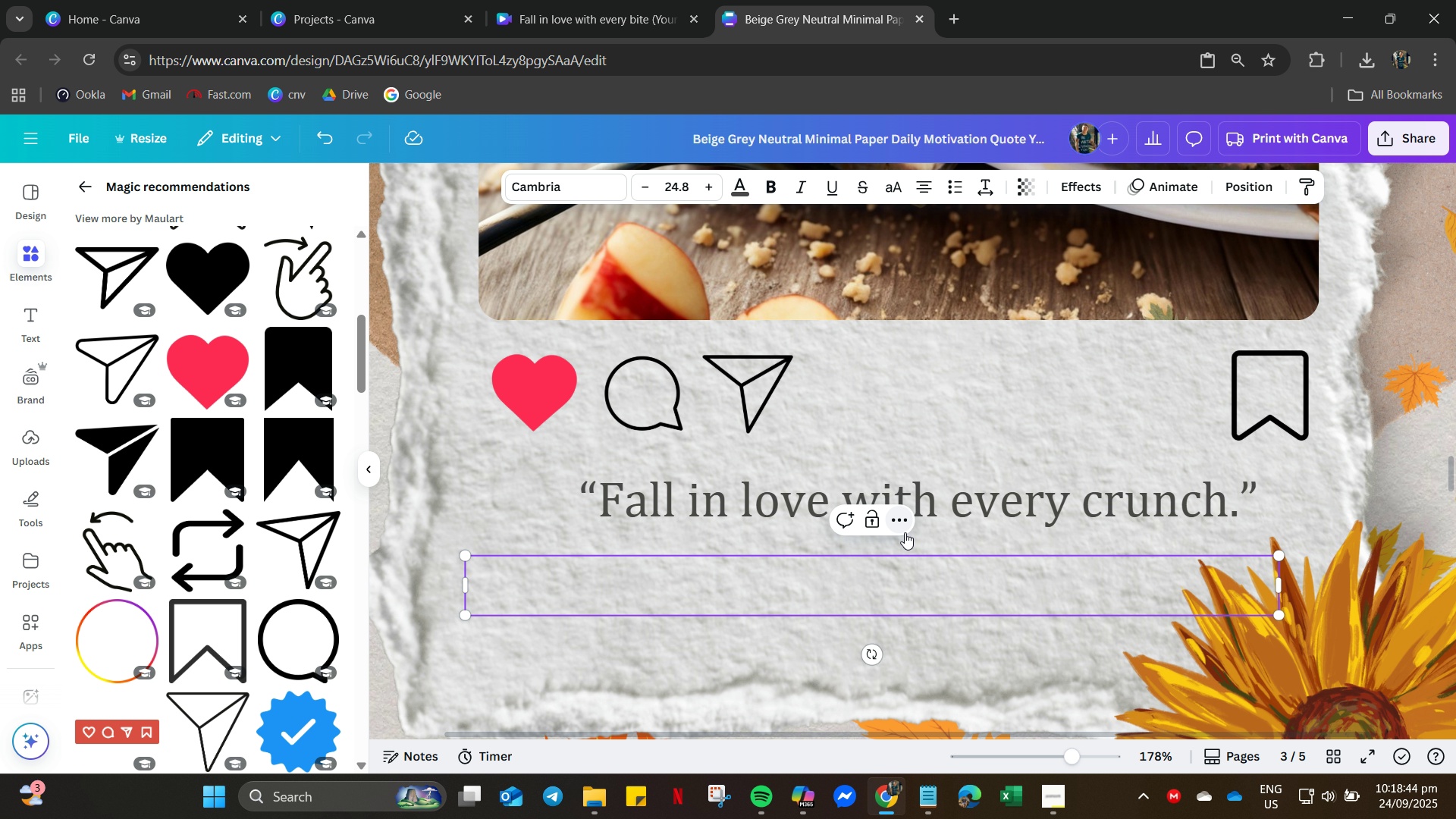 
left_click_drag(start_coordinate=[943, 682], to_coordinate=[946, 678])
 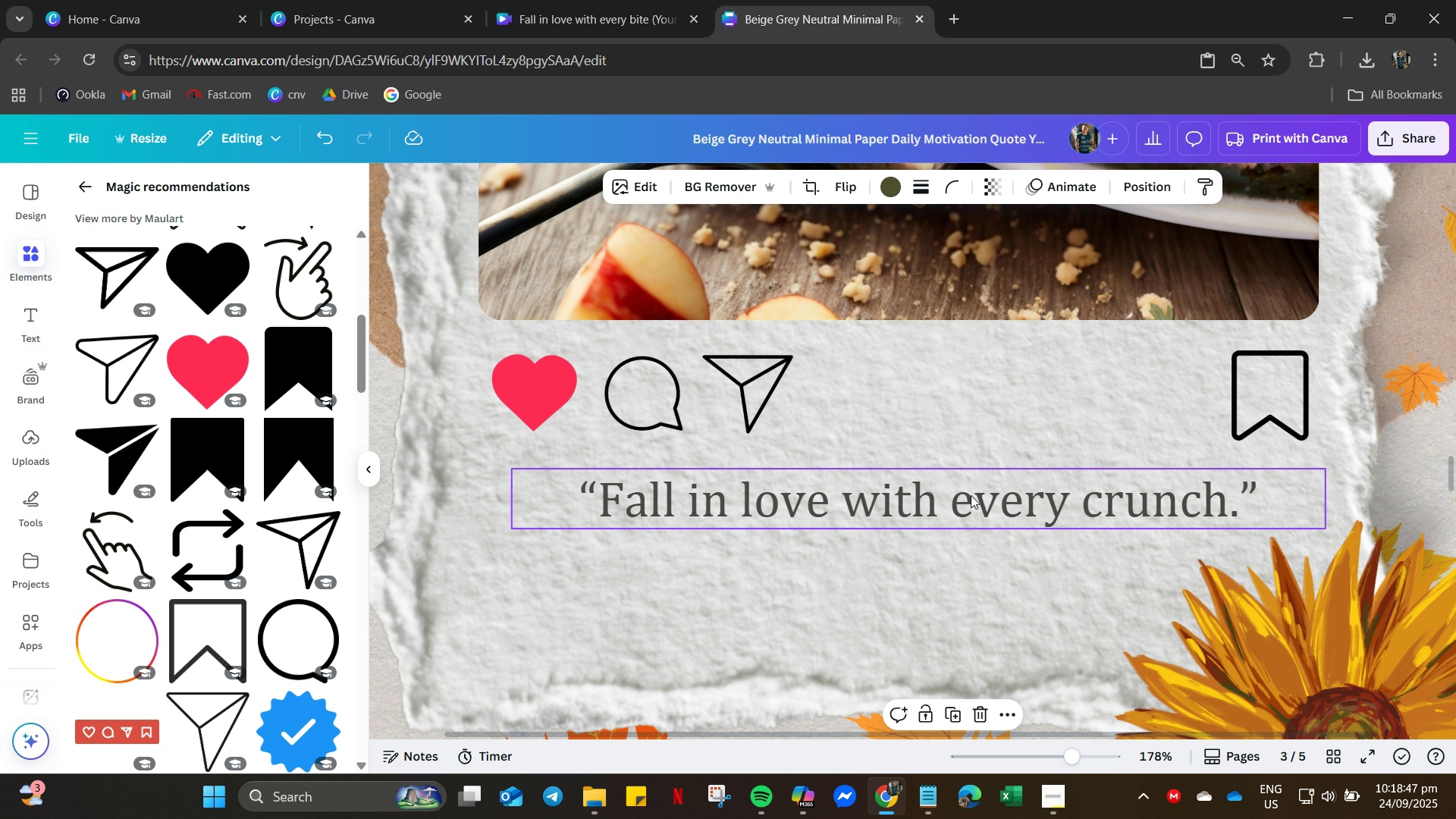 
hold_key(key=ControlLeft, duration=1.09)
scroll: coordinate [971, 472], scroll_direction: down, amount: 9.0
 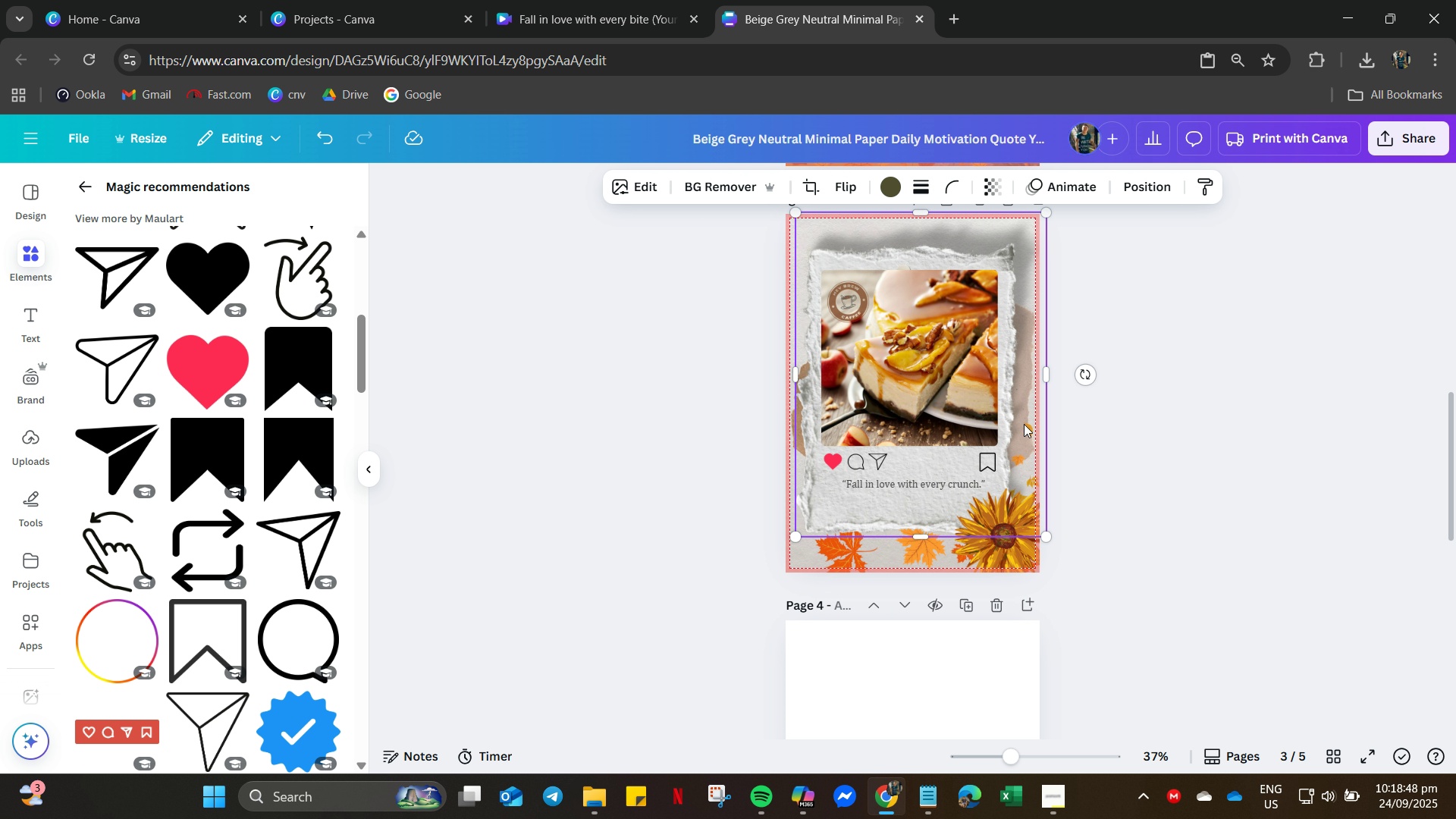 
scroll: coordinate [966, 433], scroll_direction: up, amount: 22.0
 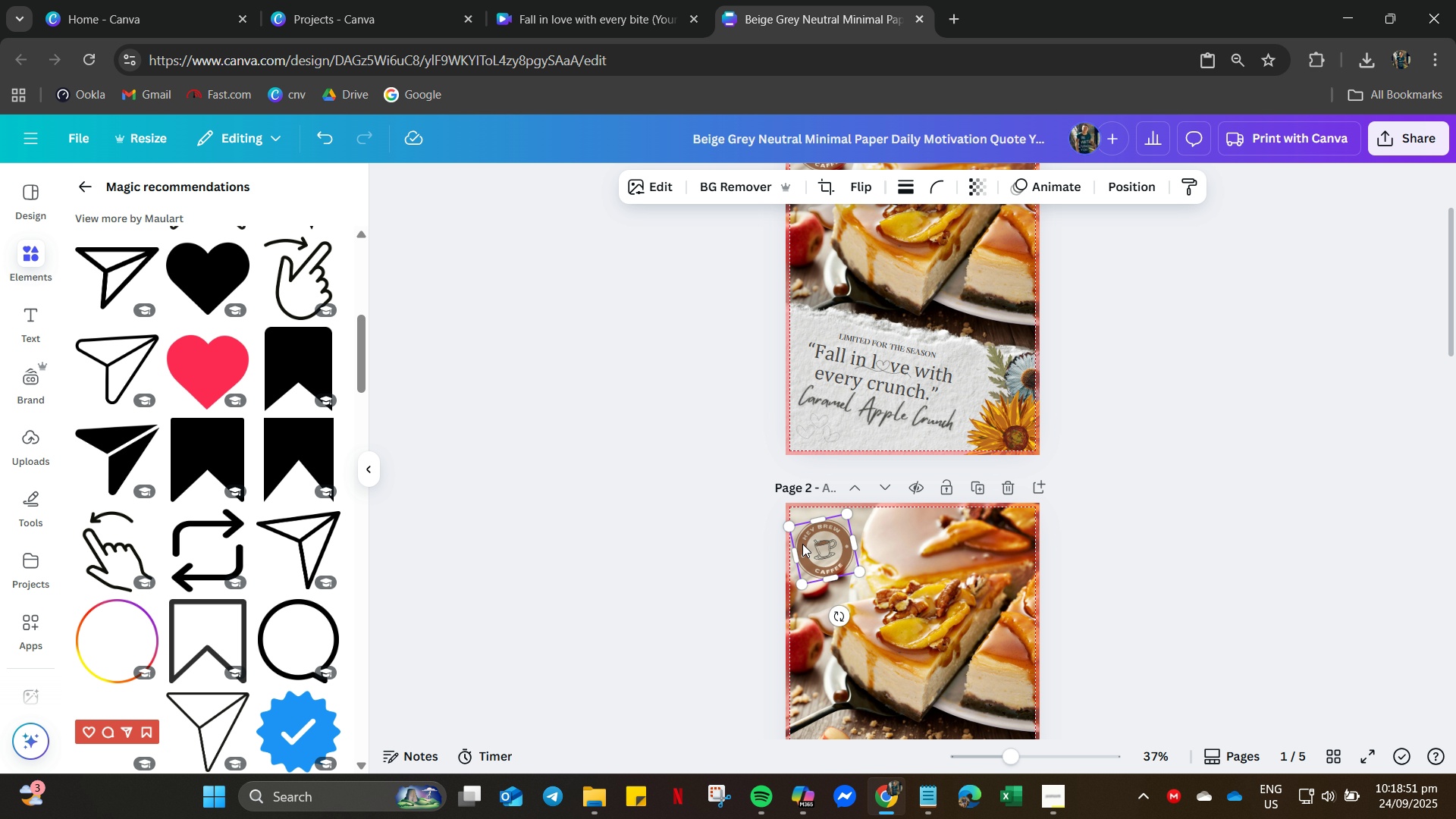 
left_click([802, 544])
 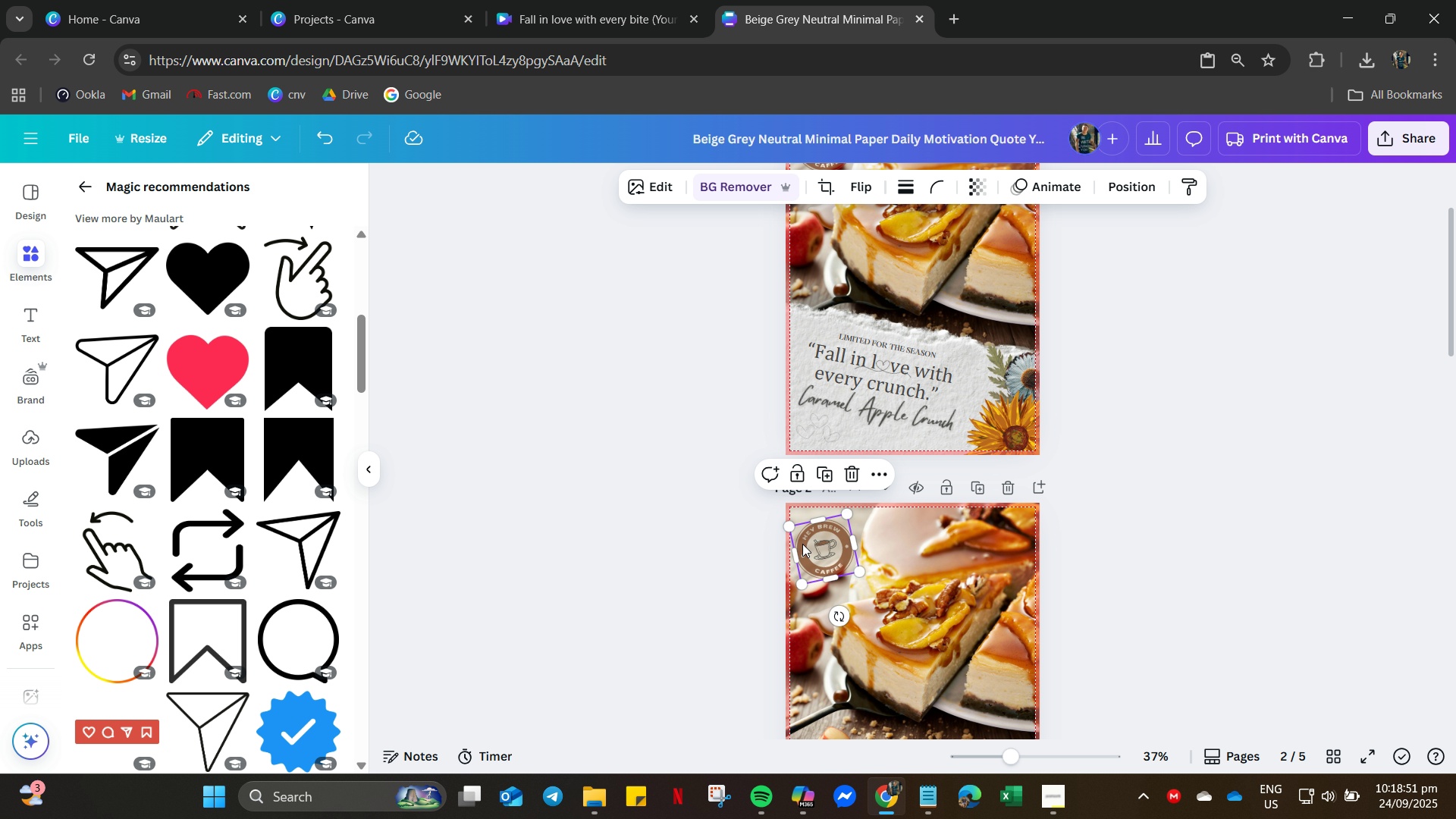 
key(Control+C)
 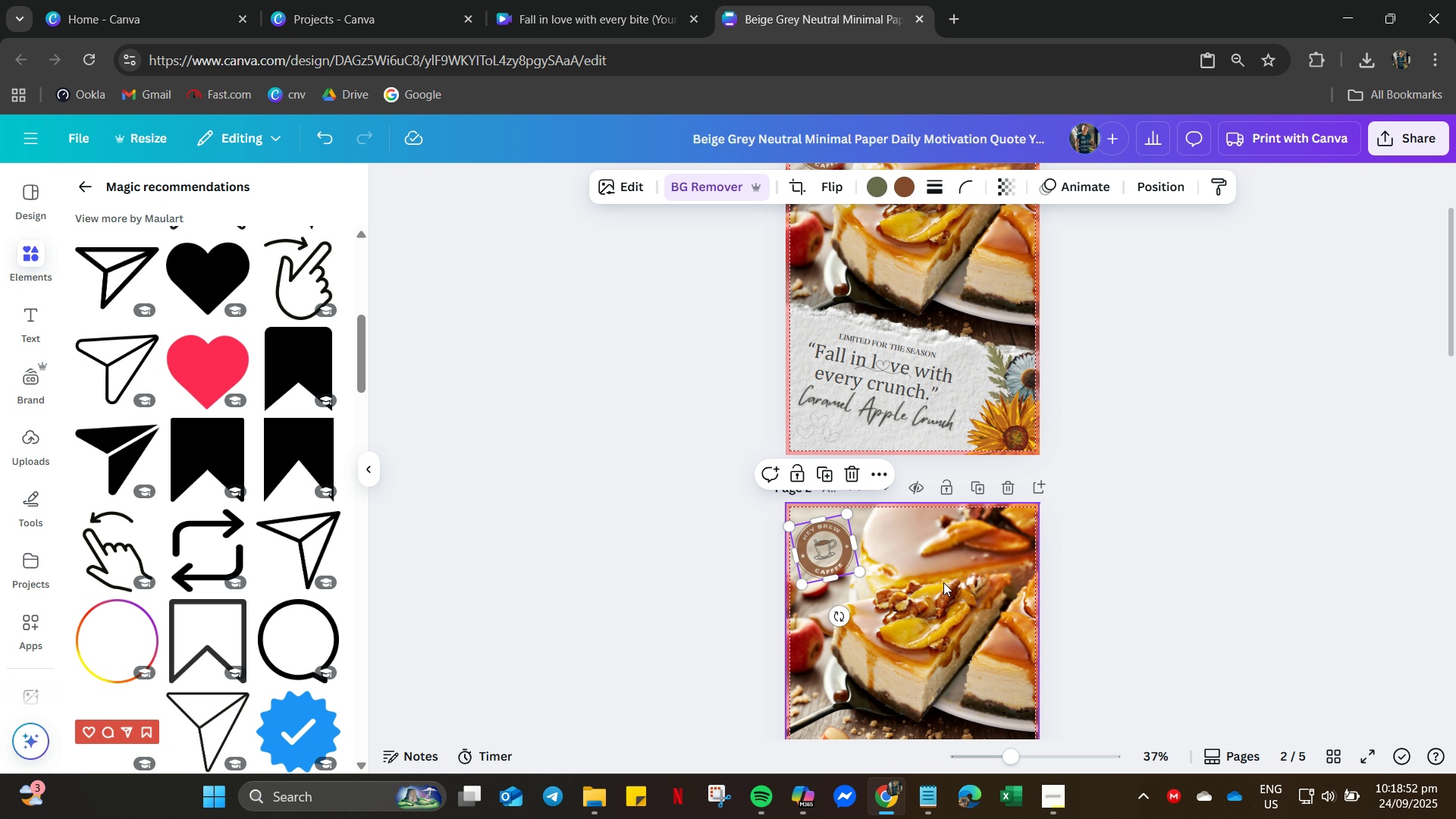 
scroll: coordinate [994, 525], scroll_direction: down, amount: 22.0
 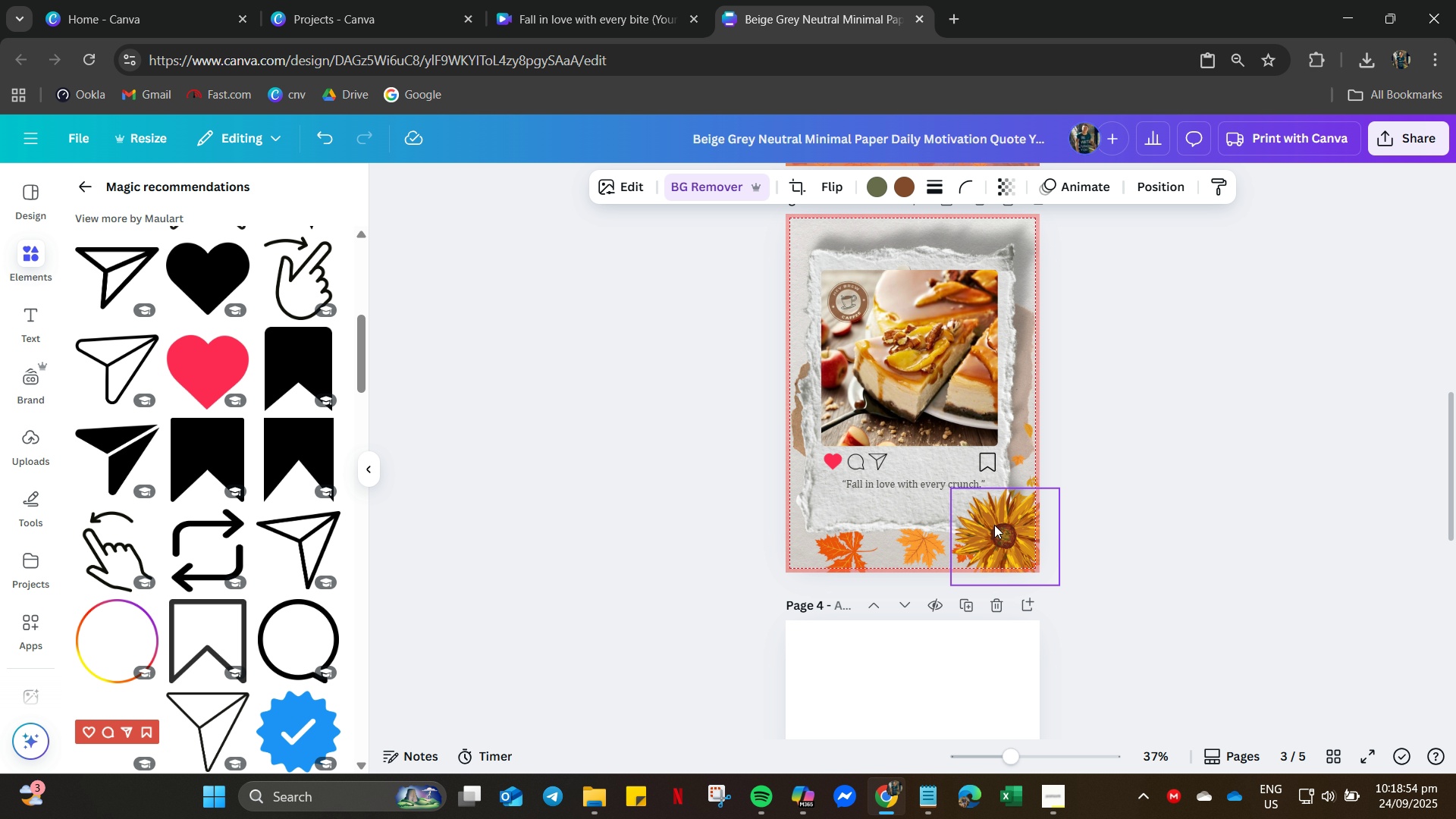 
key(Control+V)
 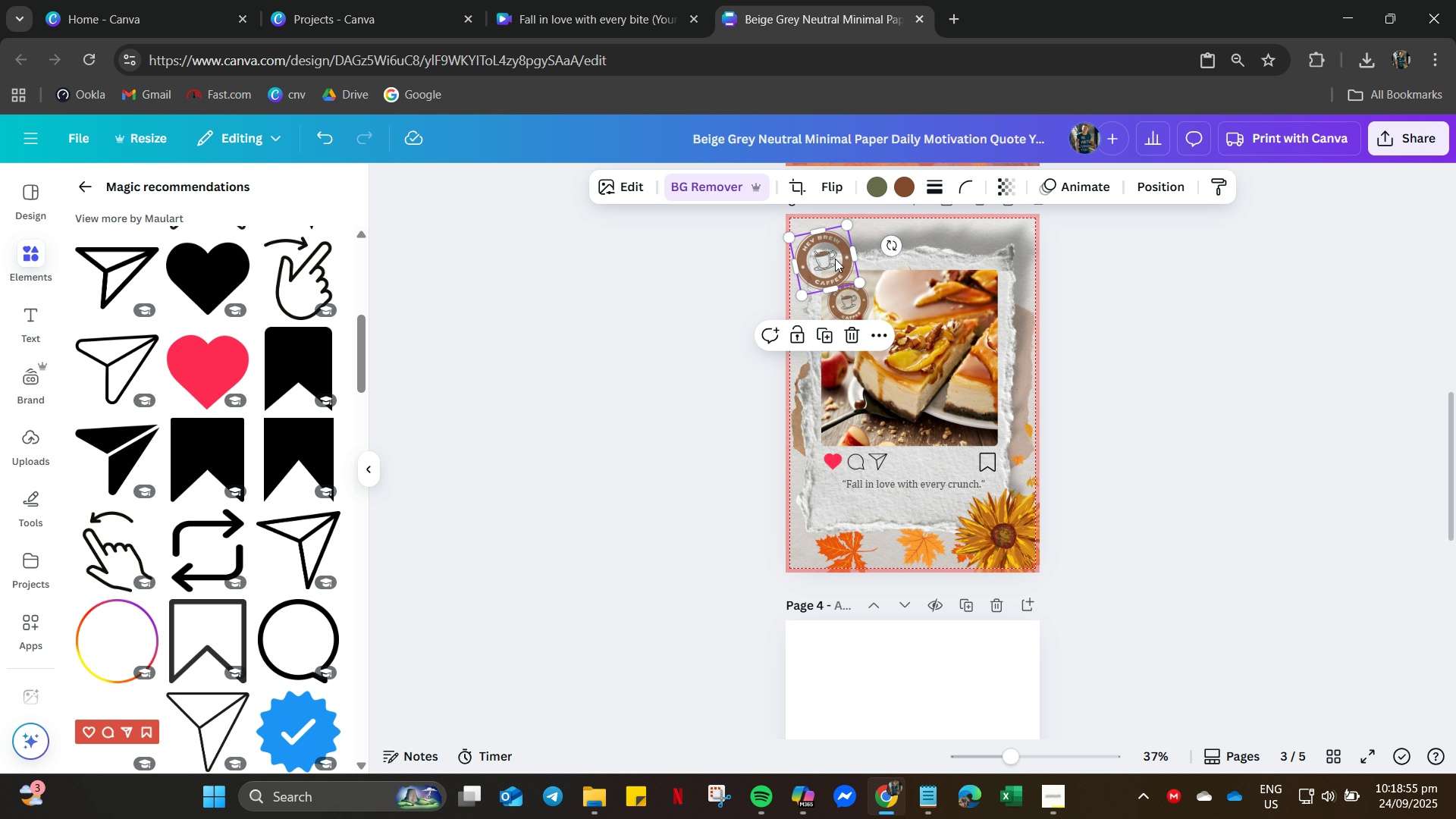 
left_click_drag(start_coordinate=[836, 257], to_coordinate=[862, 481])
 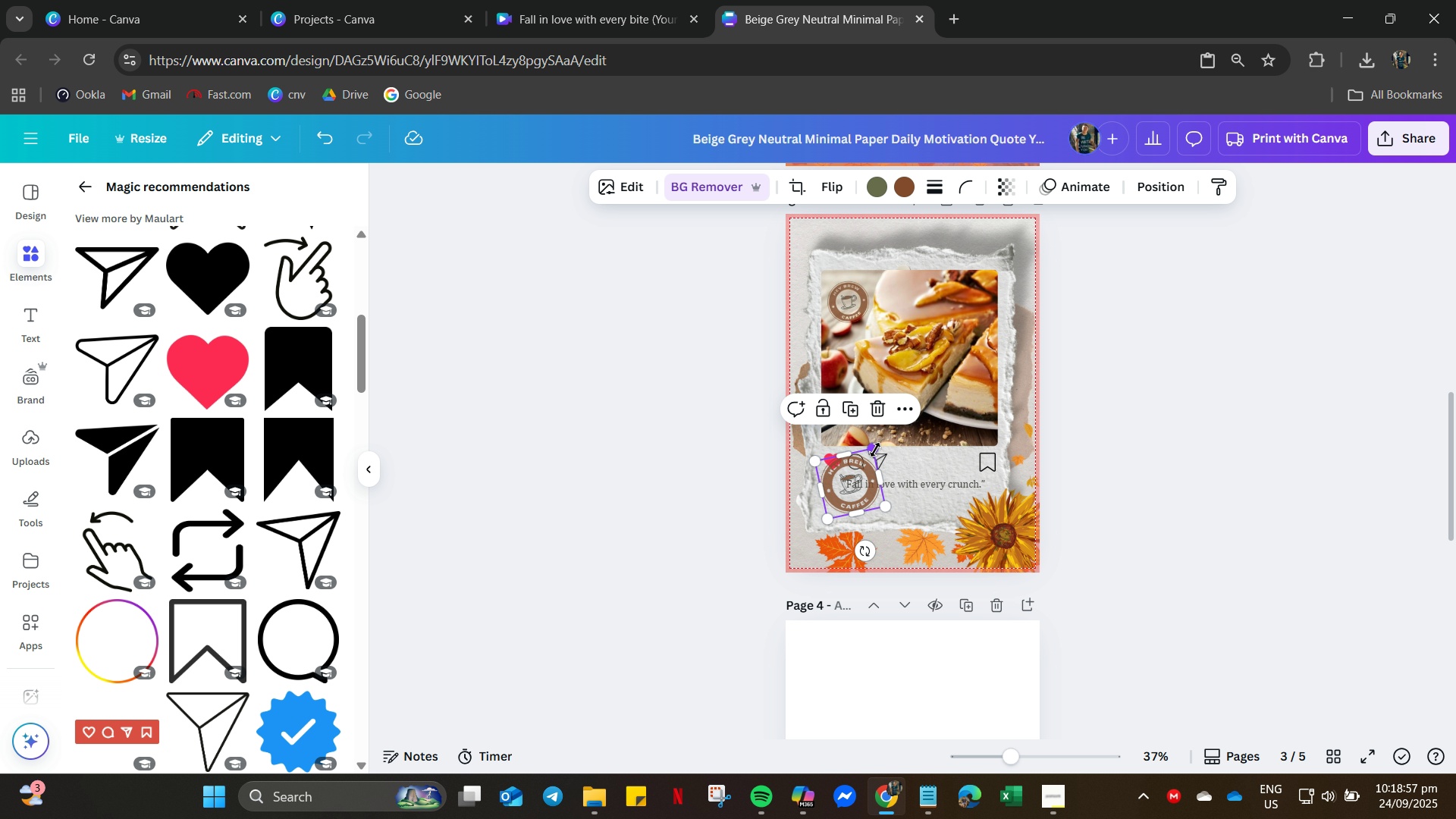 
left_click_drag(start_coordinate=[875, 450], to_coordinate=[860, 472])
 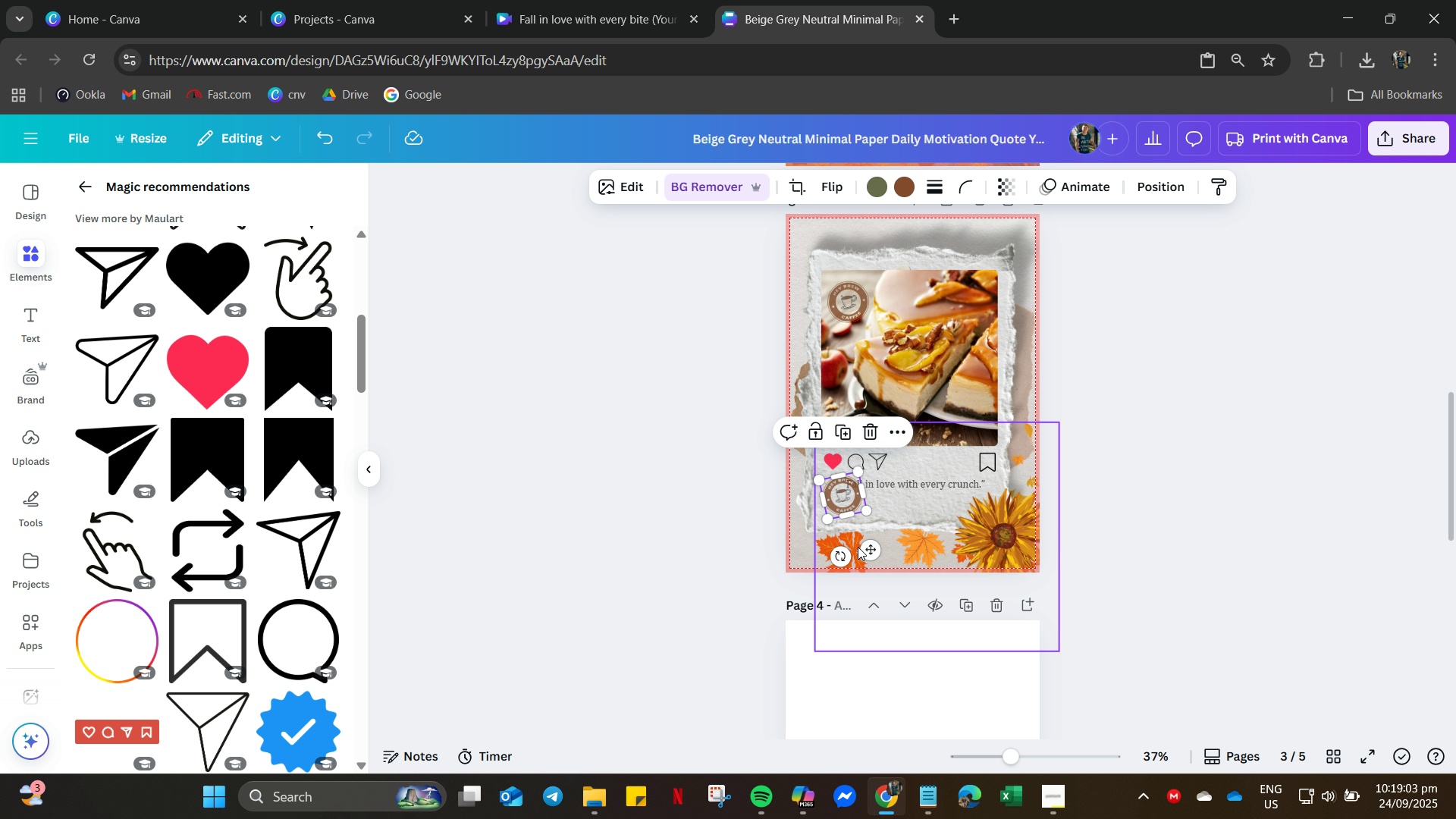 
hold_key(key=ControlLeft, duration=0.77)
scroll: coordinate [862, 517], scroll_direction: up, amount: 9.0
 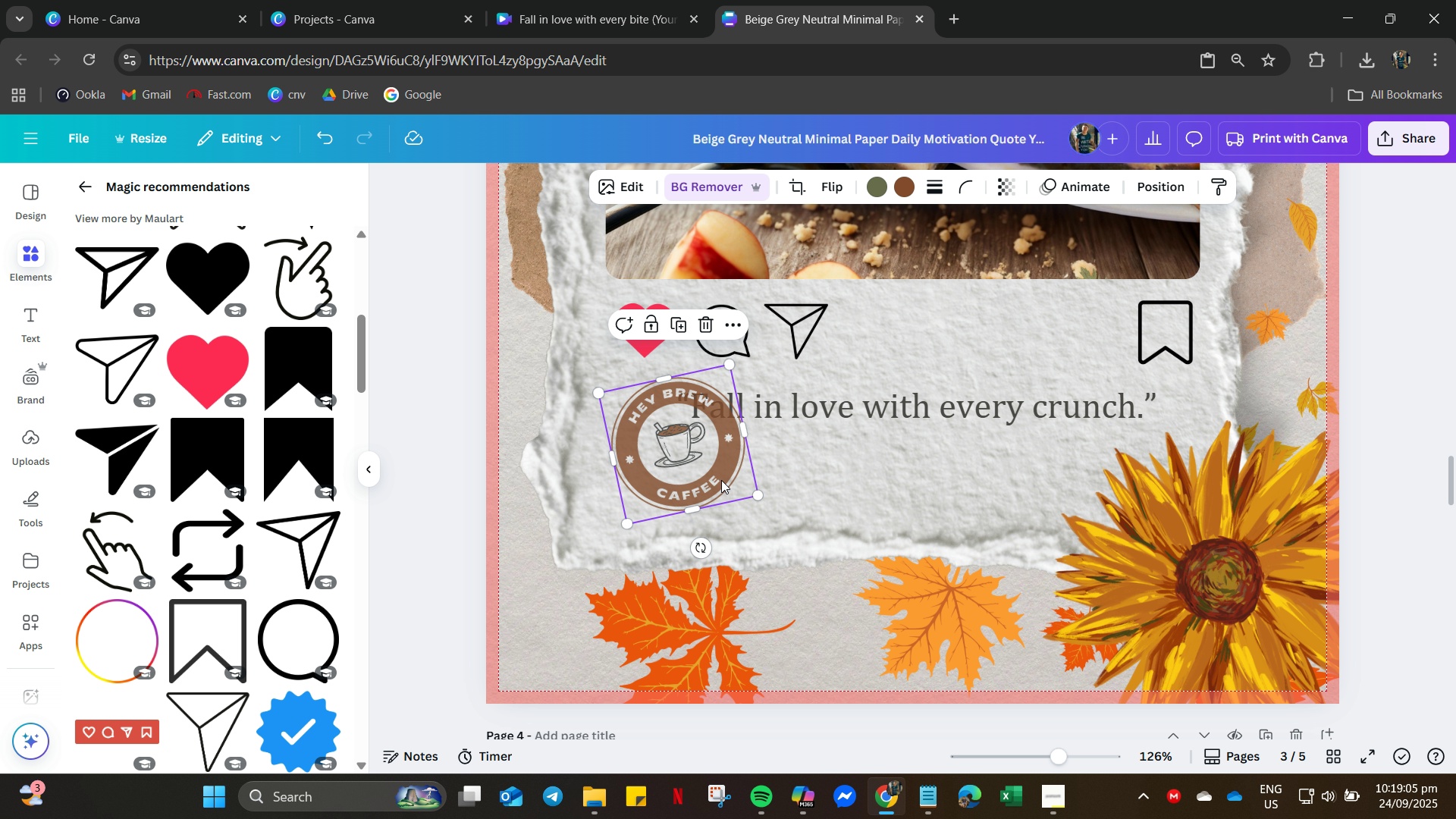 
left_click_drag(start_coordinate=[710, 471], to_coordinate=[886, 633])
 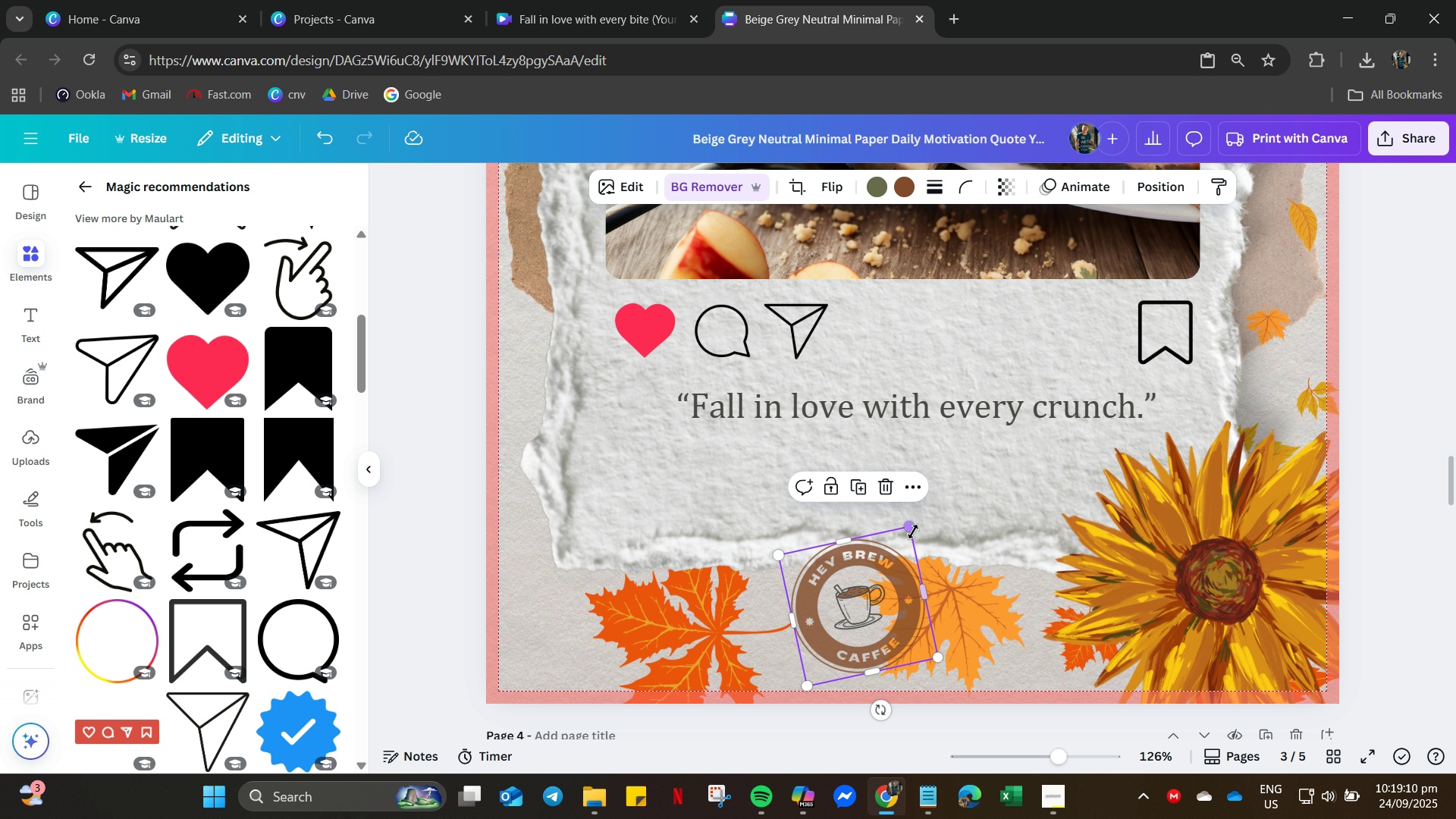 
left_click_drag(start_coordinate=[913, 528], to_coordinate=[952, 513])
 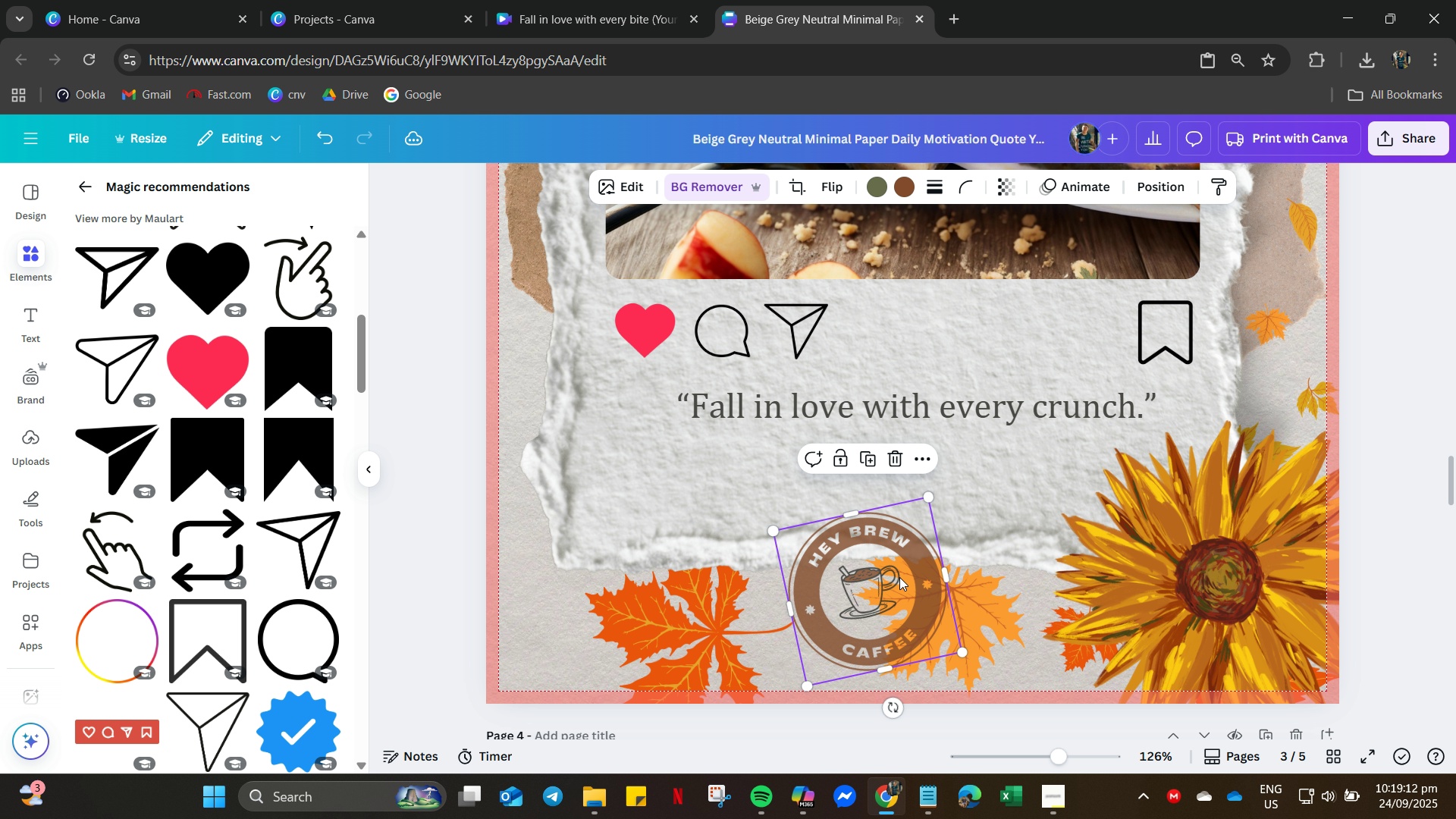 
left_click_drag(start_coordinate=[899, 579], to_coordinate=[955, 537])
 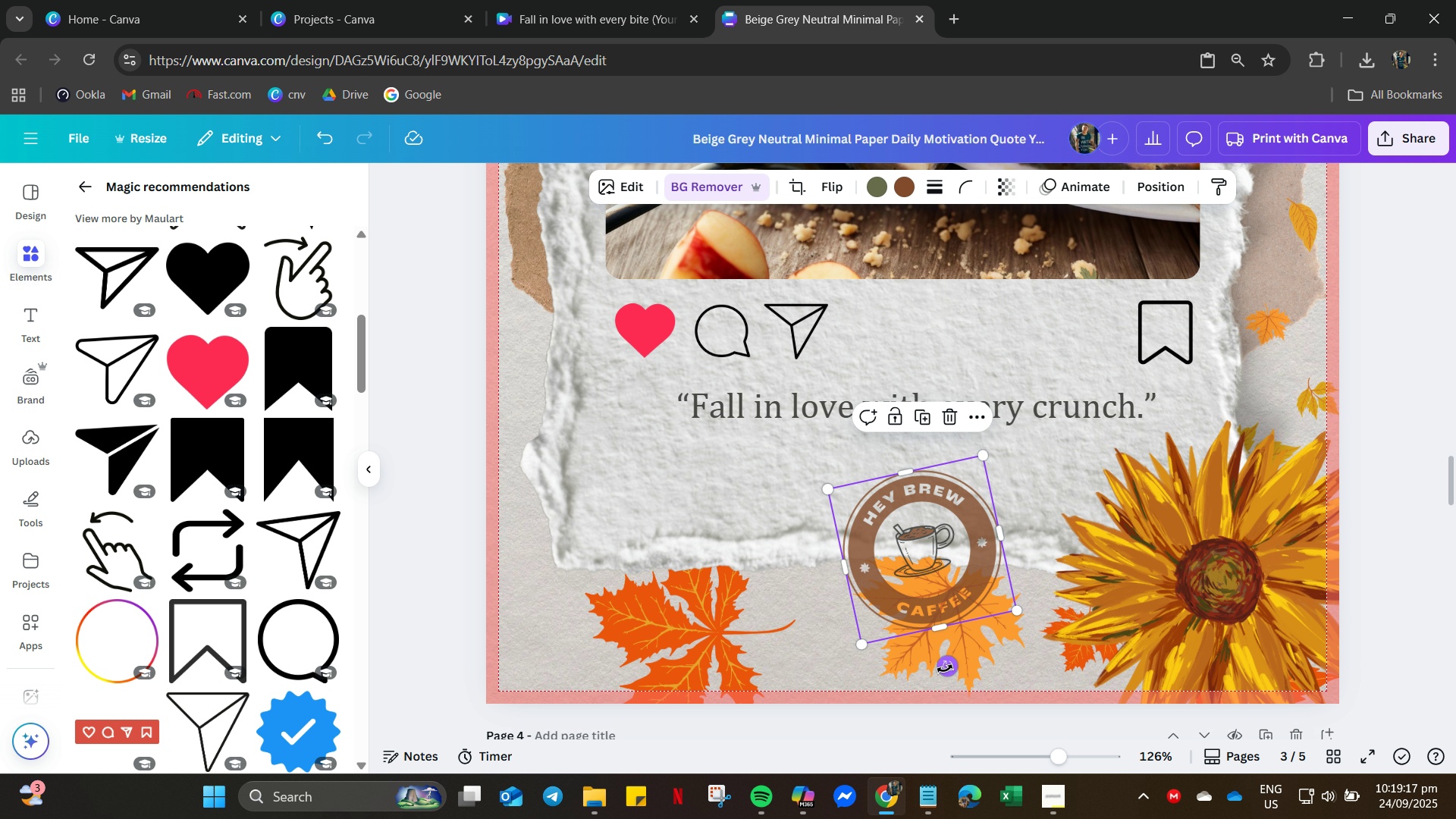 
left_click_drag(start_coordinate=[946, 666], to_coordinate=[927, 661])
 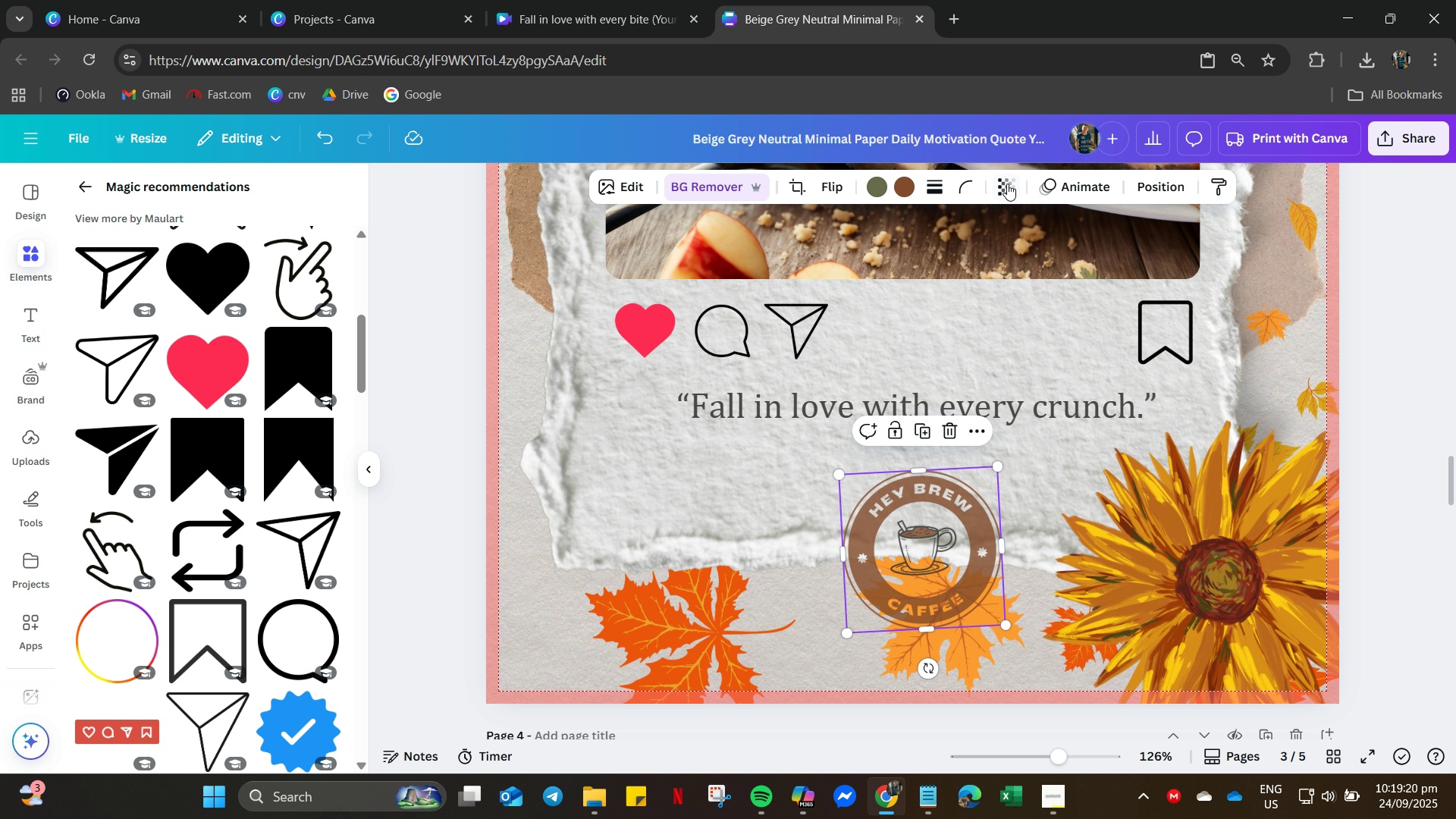 
left_click([1008, 183])
 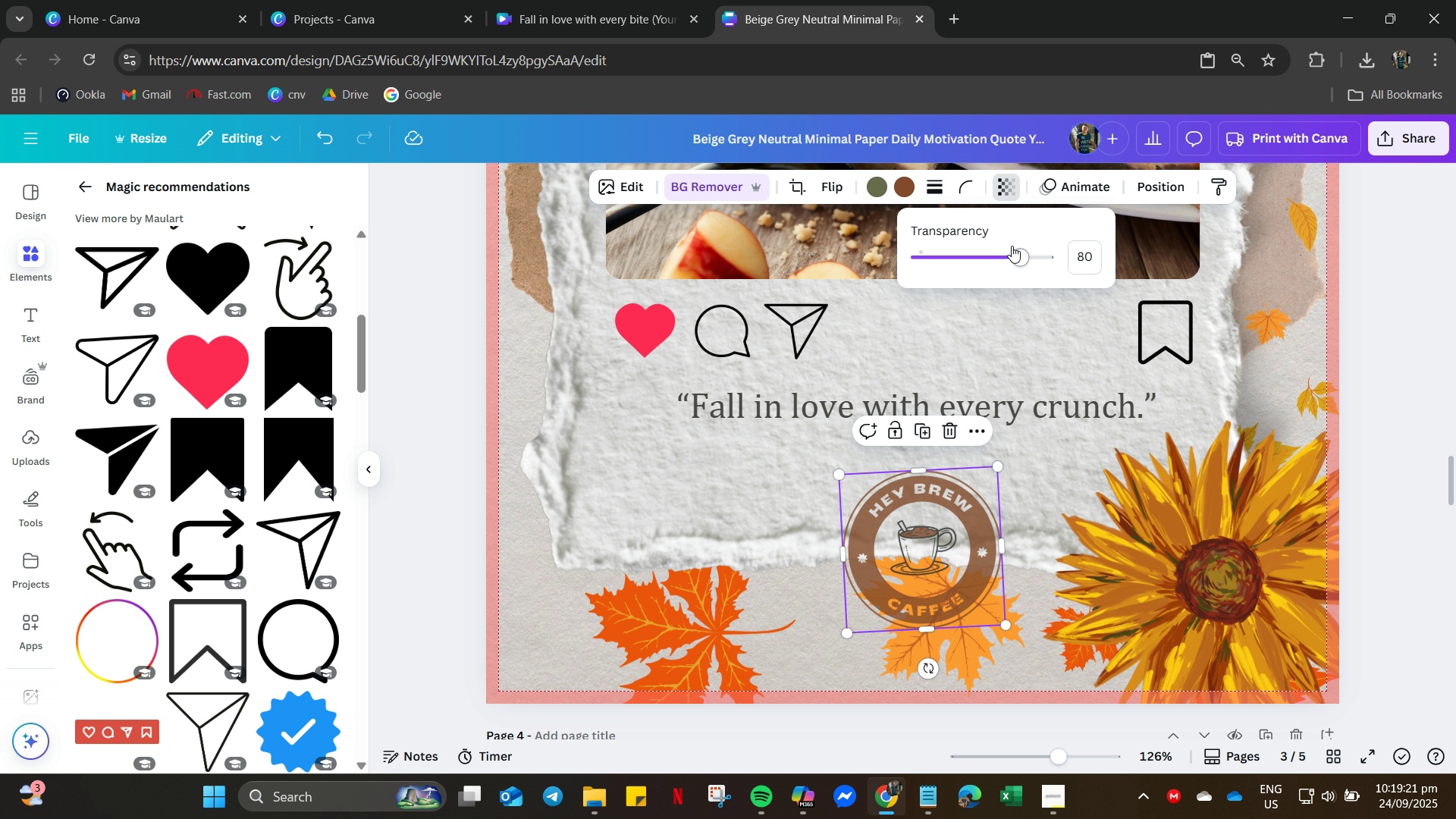 
left_click_drag(start_coordinate=[1019, 262], to_coordinate=[998, 264])
 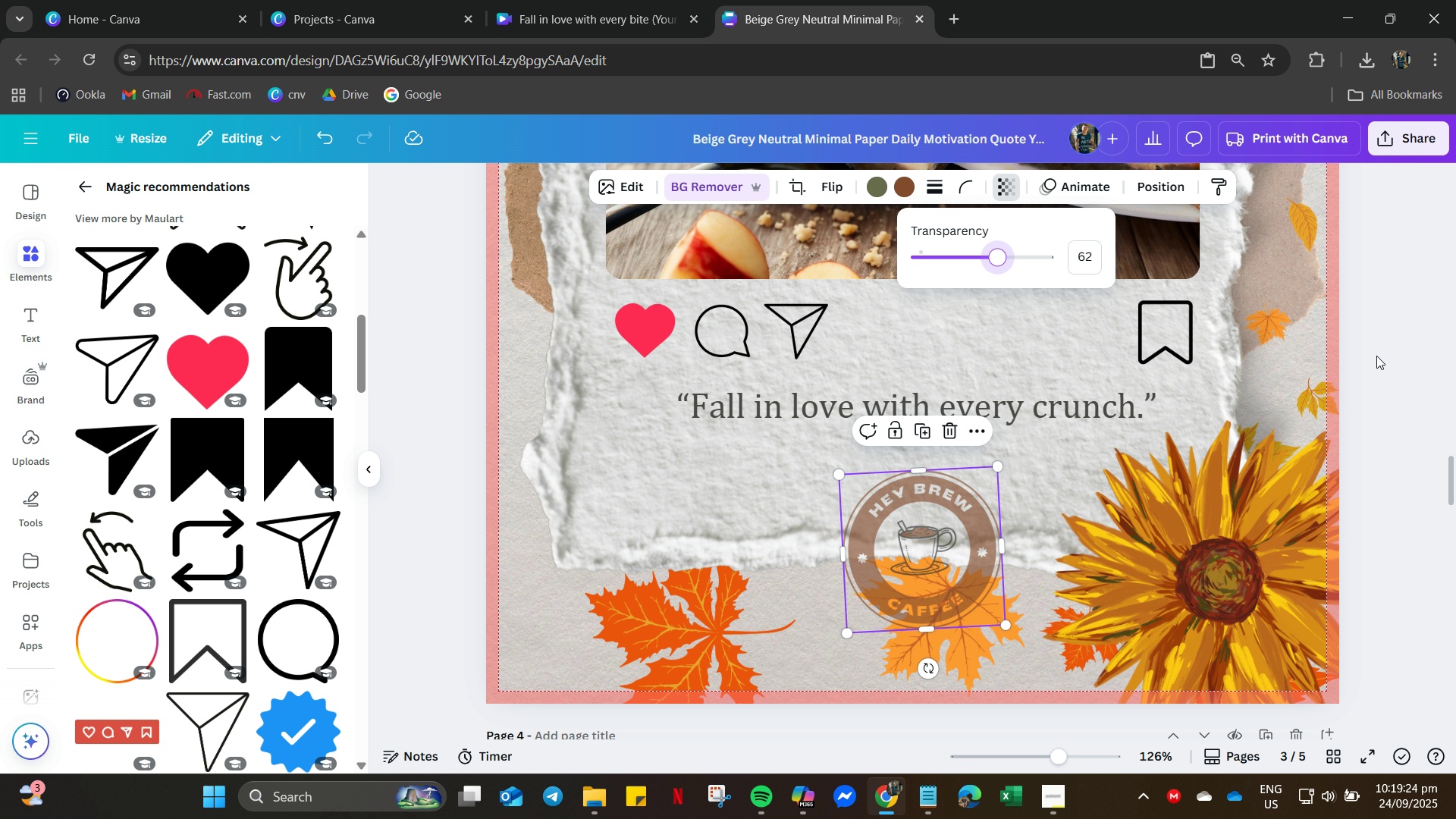 
left_click_drag(start_coordinate=[1376, 356], to_coordinate=[1381, 353])
 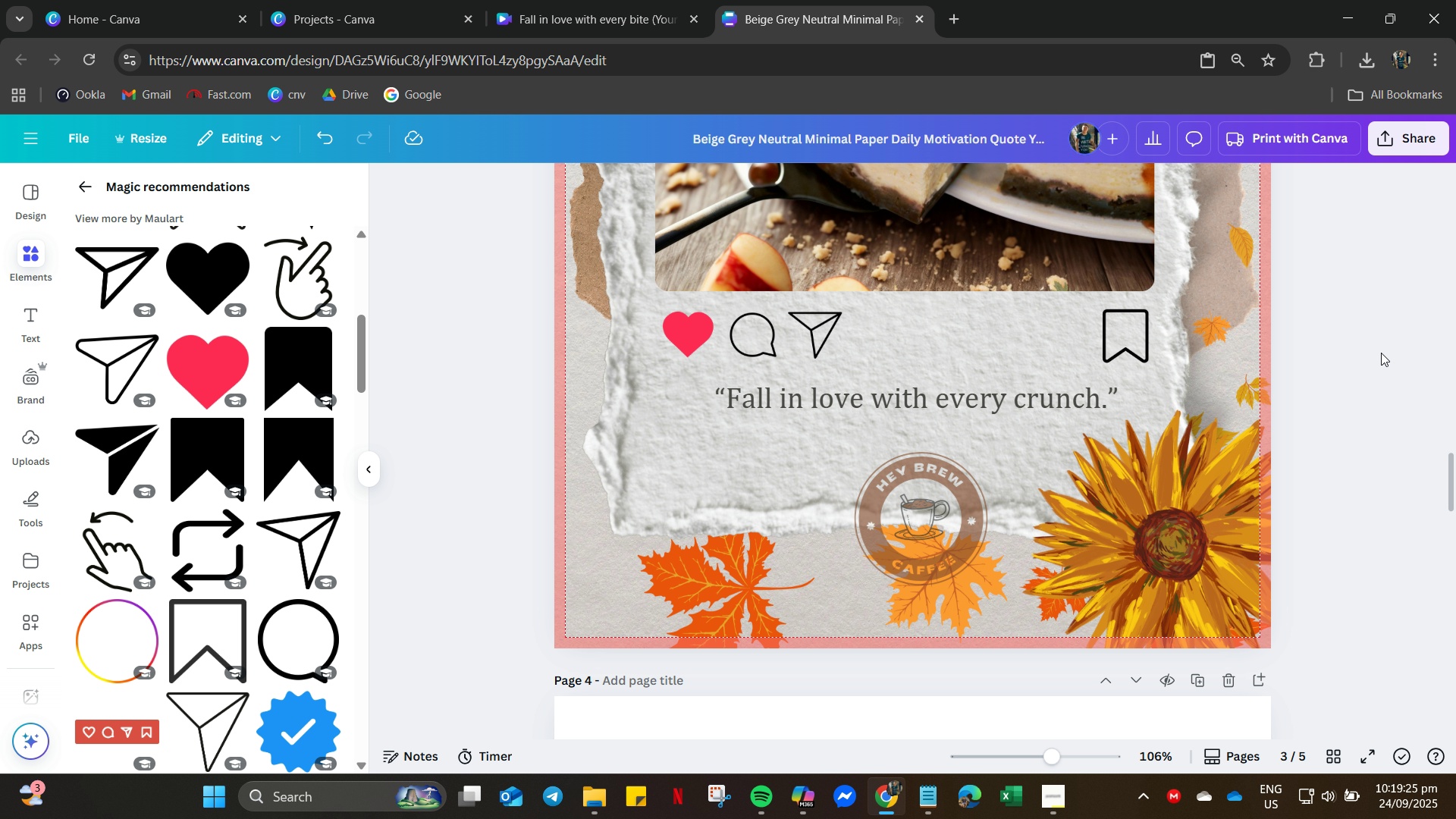 
hold_key(key=ControlLeft, duration=0.74)
scroll: coordinate [1241, 384], scroll_direction: down, amount: 3.0
 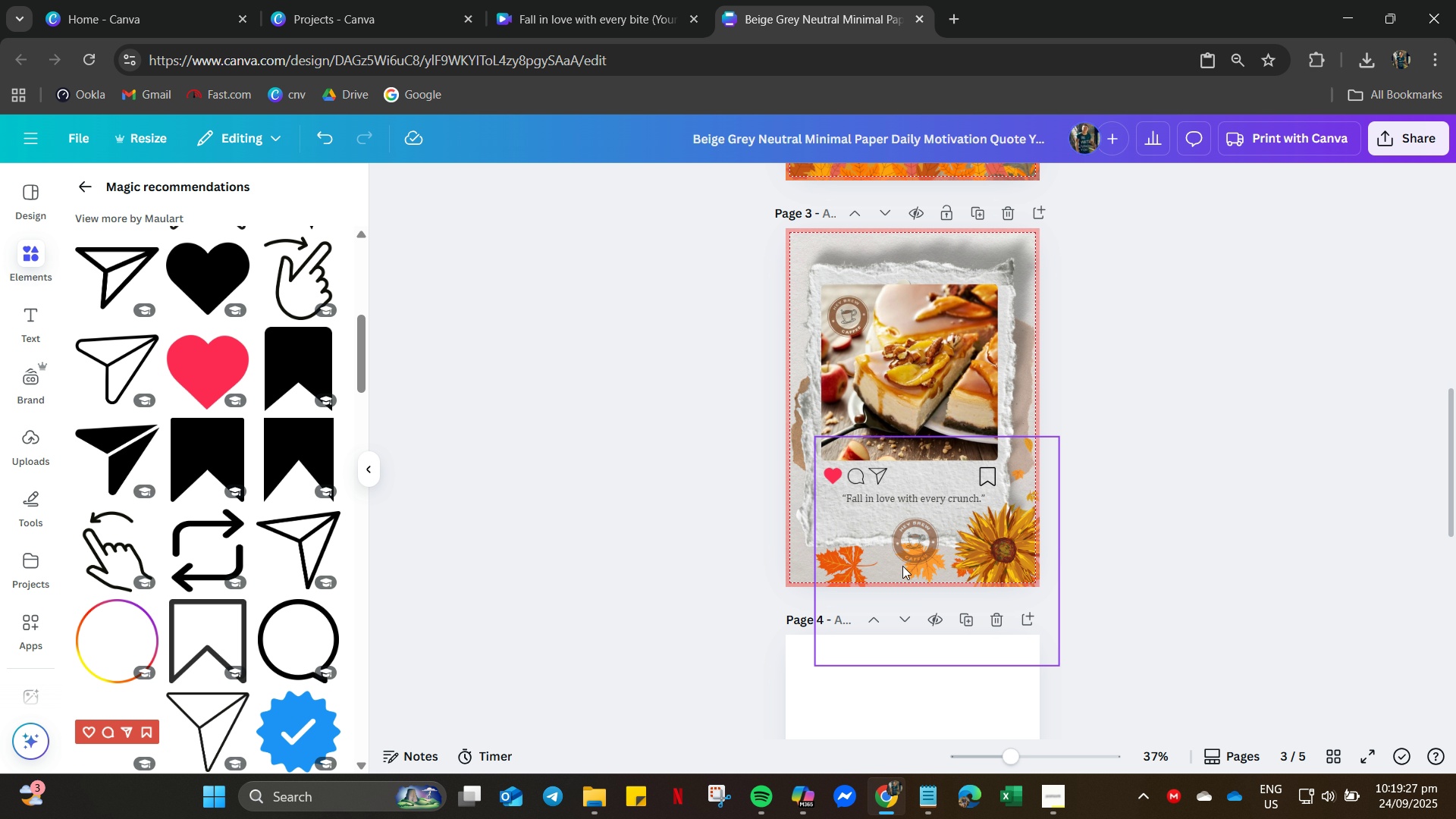 
left_click_drag(start_coordinate=[918, 546], to_coordinate=[823, 271])
 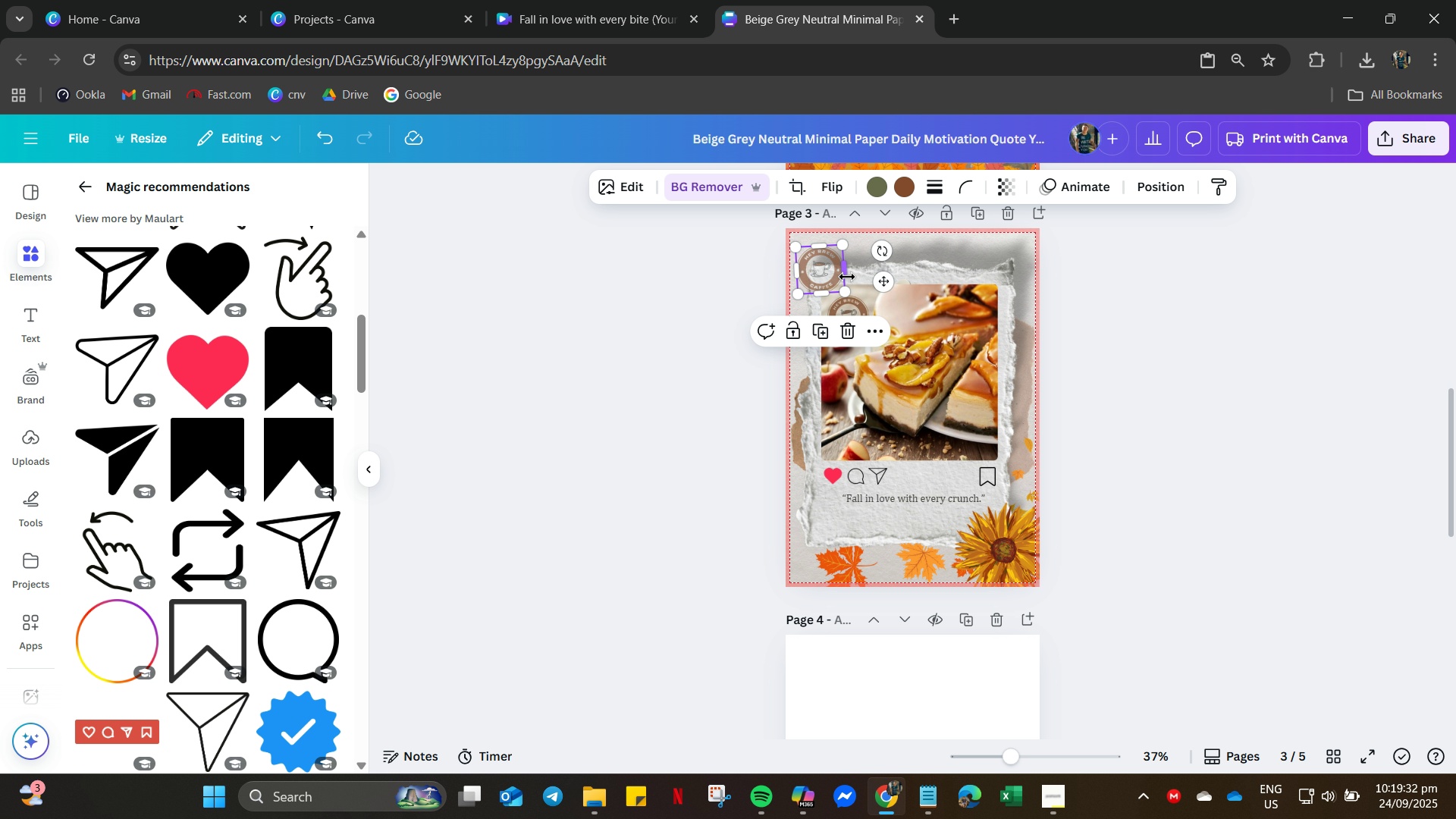 
left_click_drag(start_coordinate=[849, 295], to_coordinate=[845, 284])
 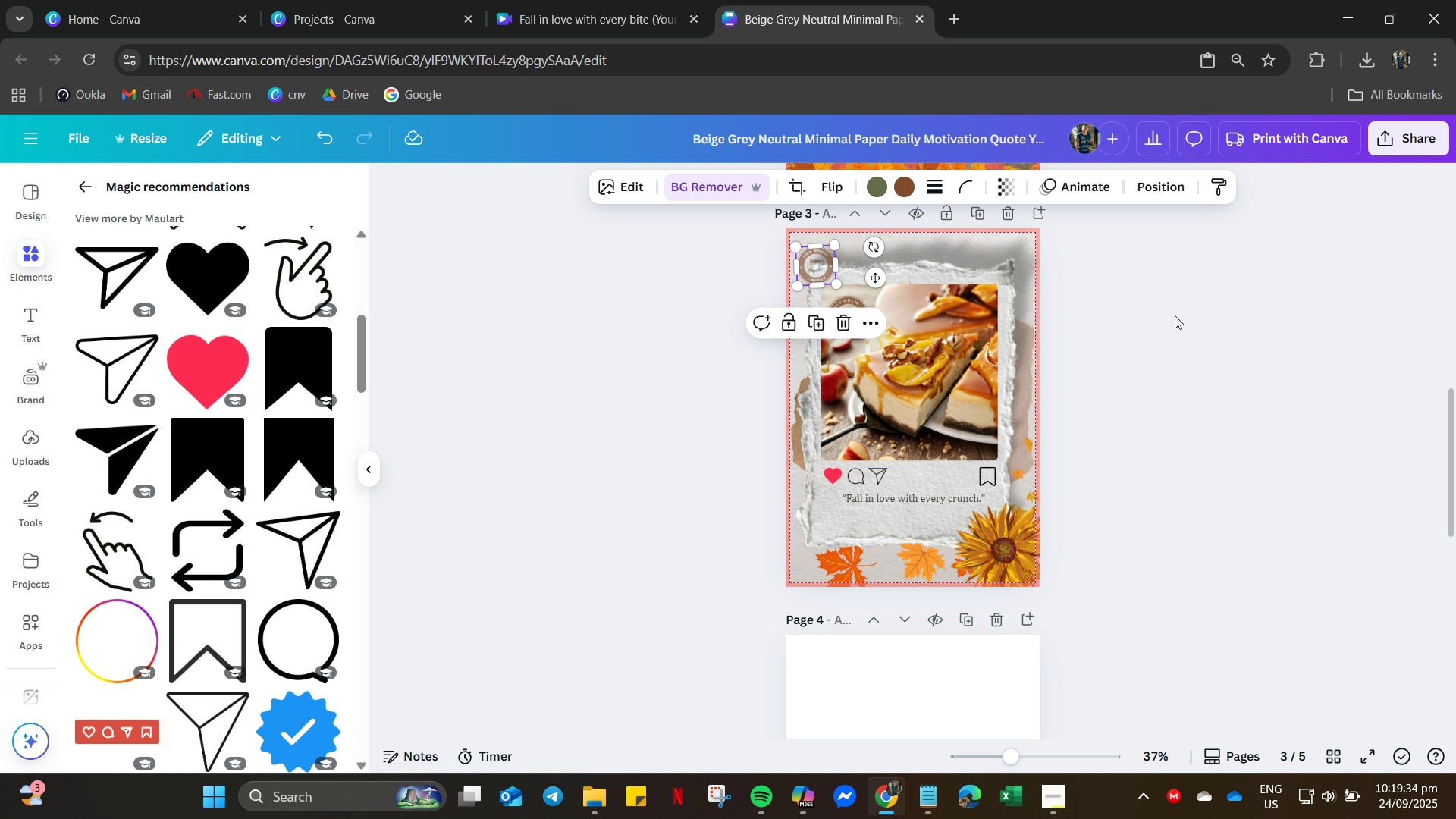 
left_click([1175, 315])
 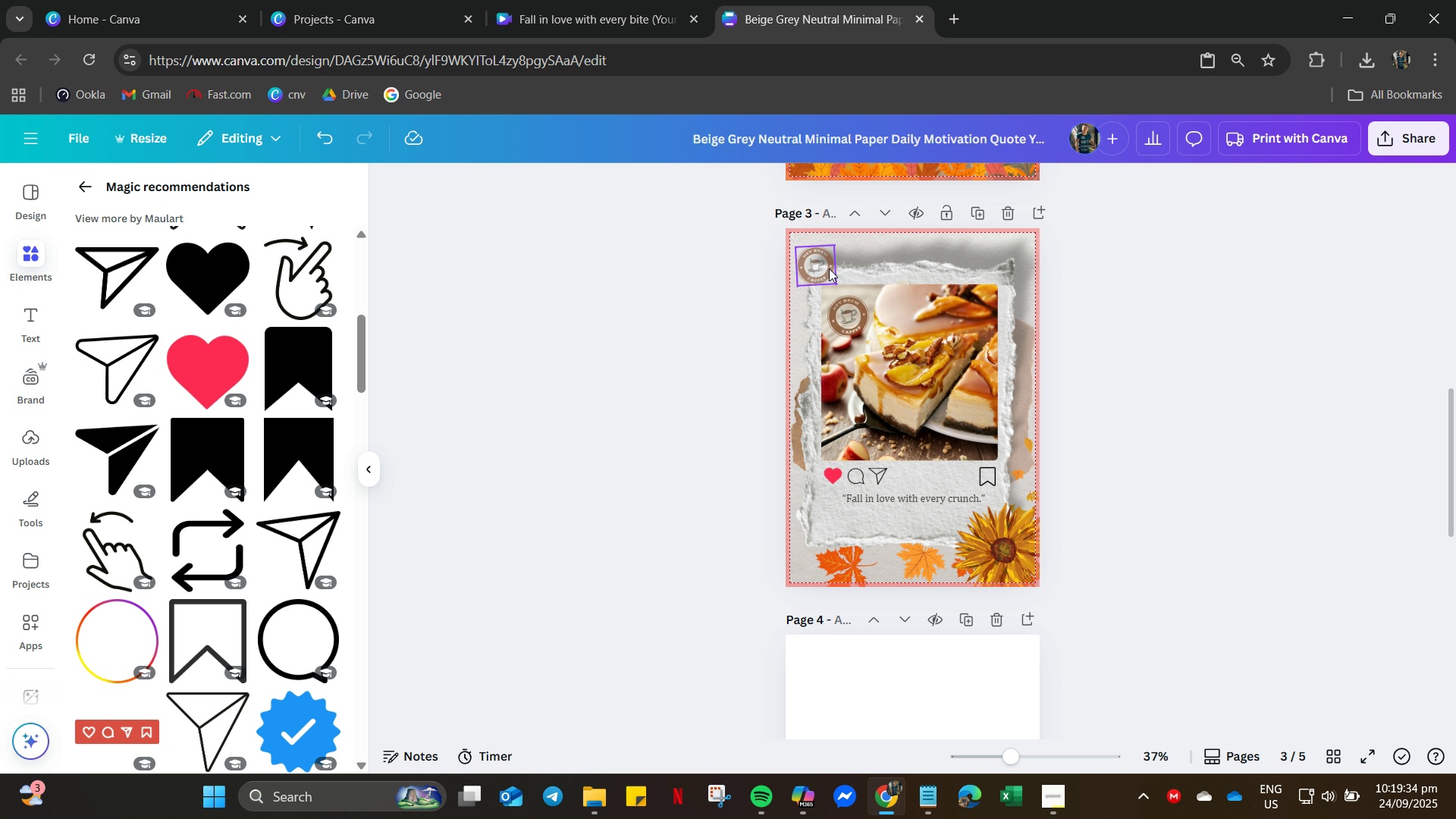 
left_click_drag(start_coordinate=[829, 268], to_coordinate=[830, 262])
 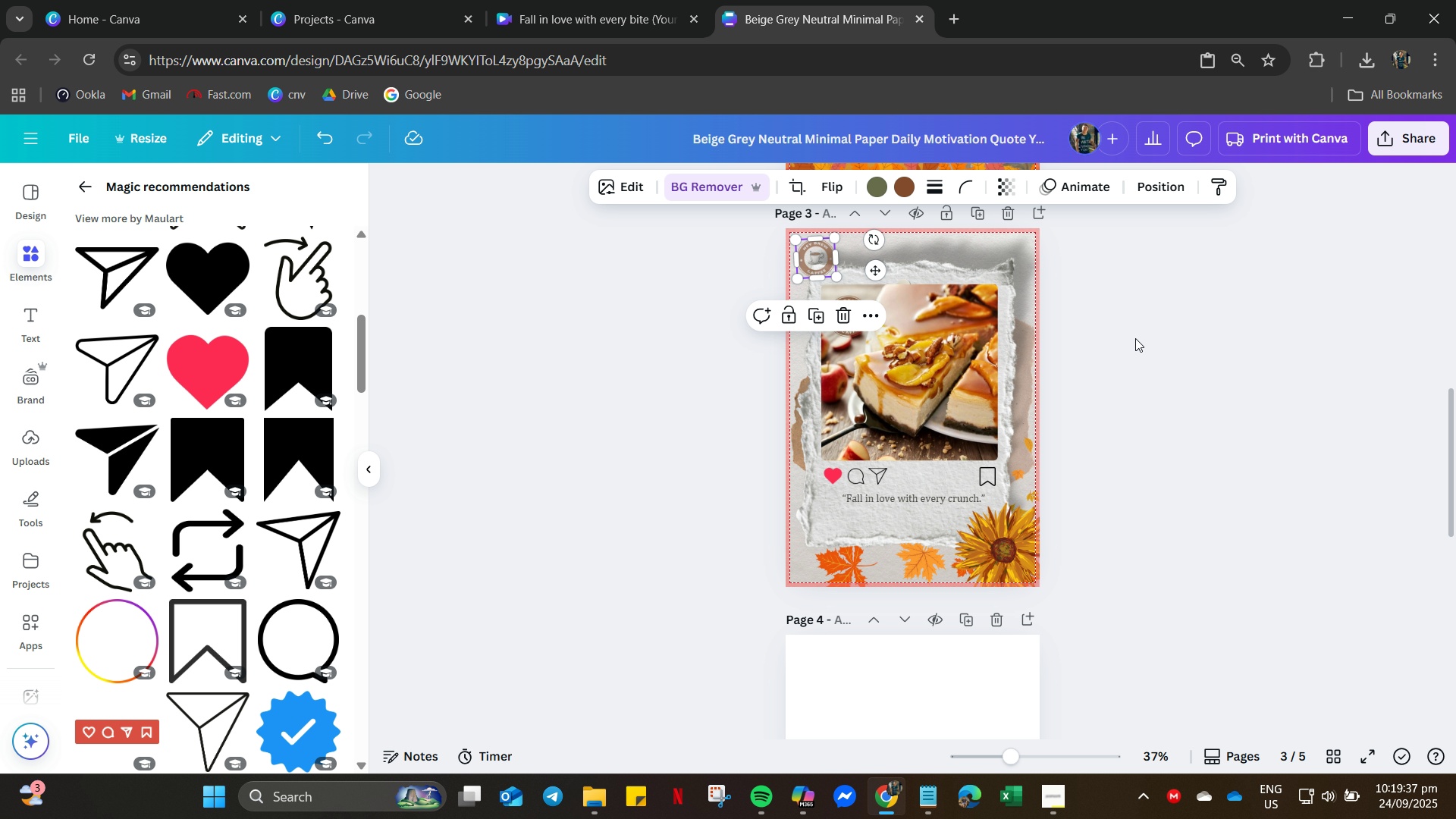 
left_click([1135, 338])
 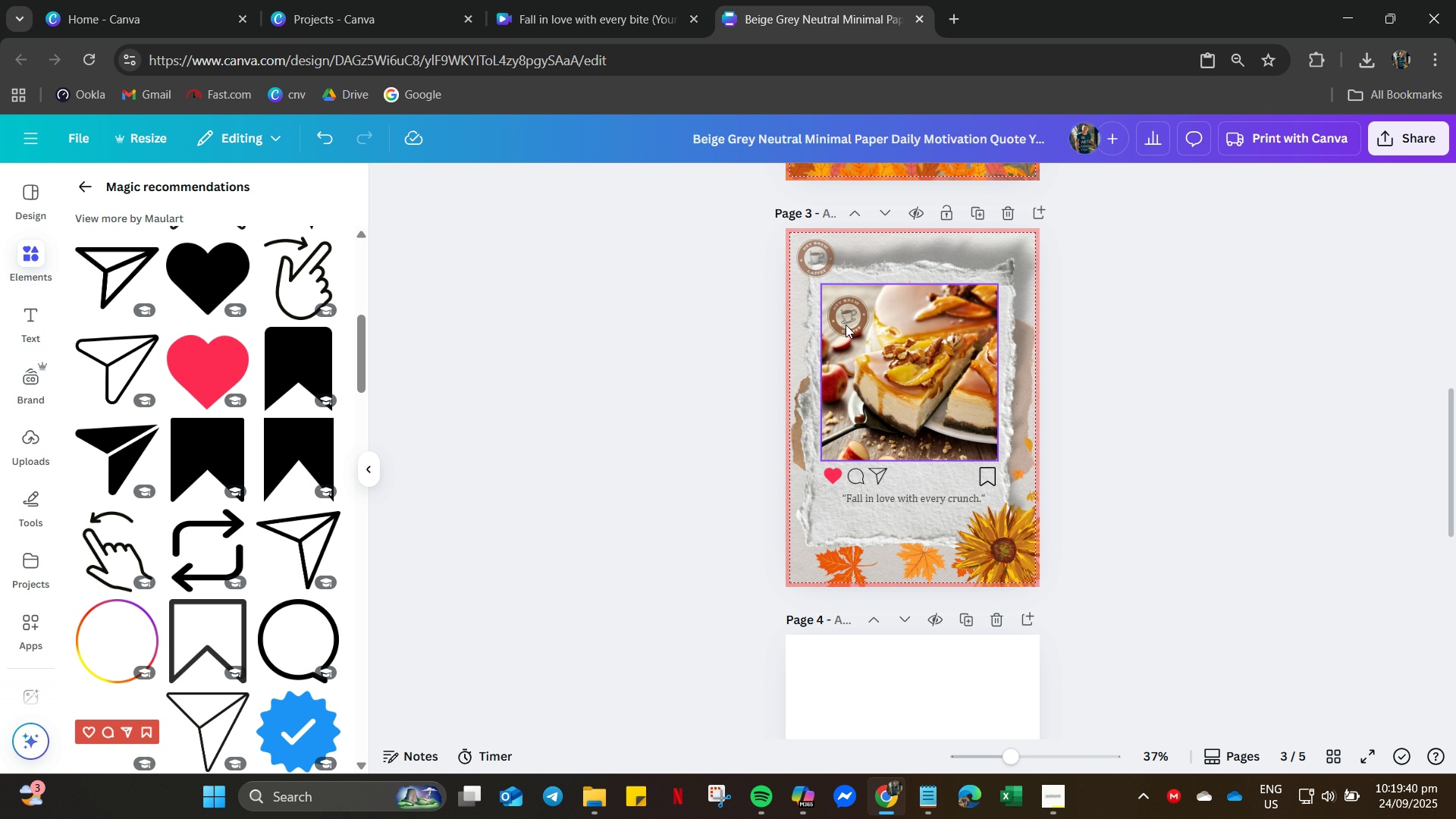 
left_click_drag(start_coordinate=[789, 251], to_coordinate=[790, 255])
 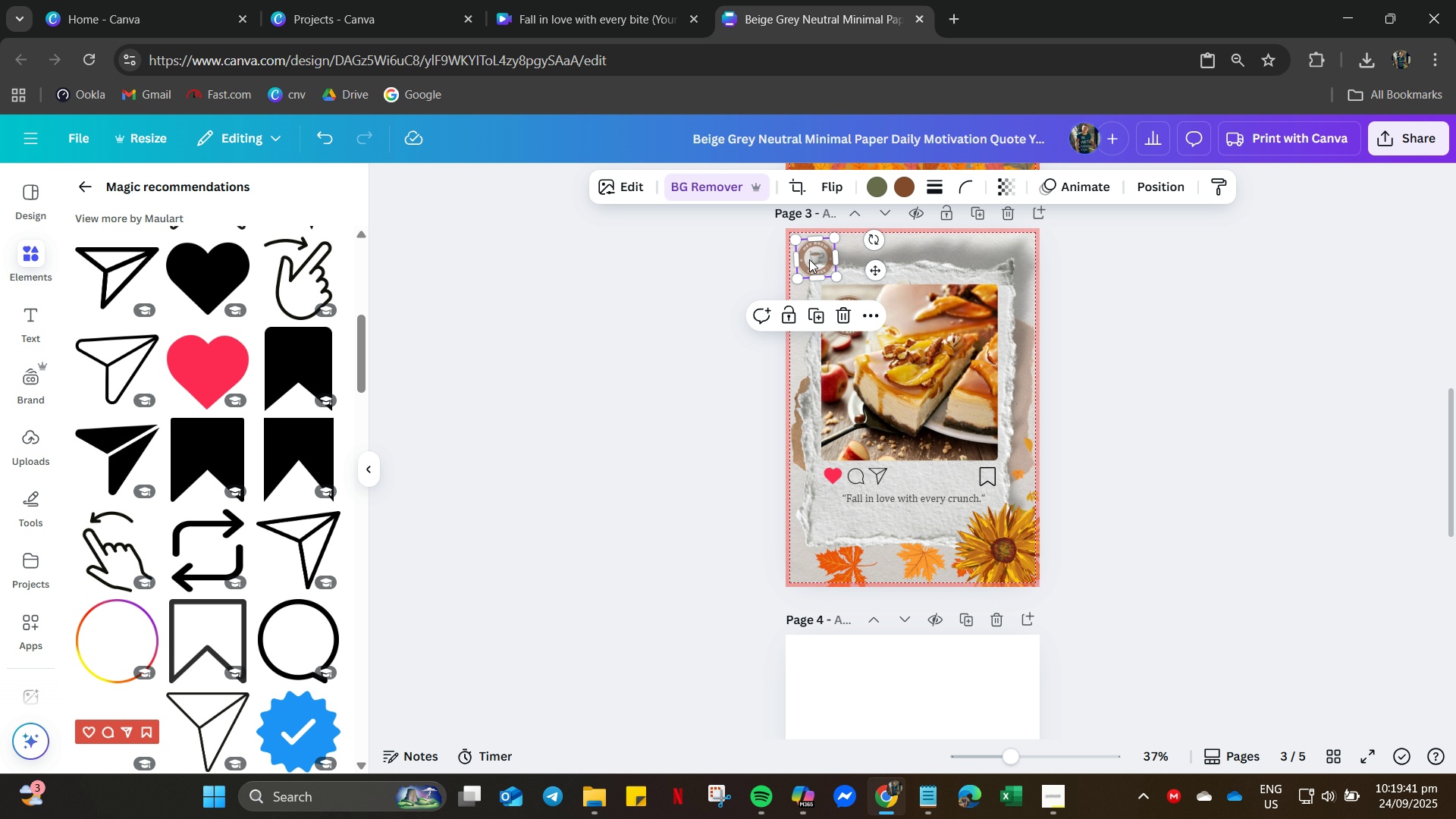 
double_click([809, 259])
 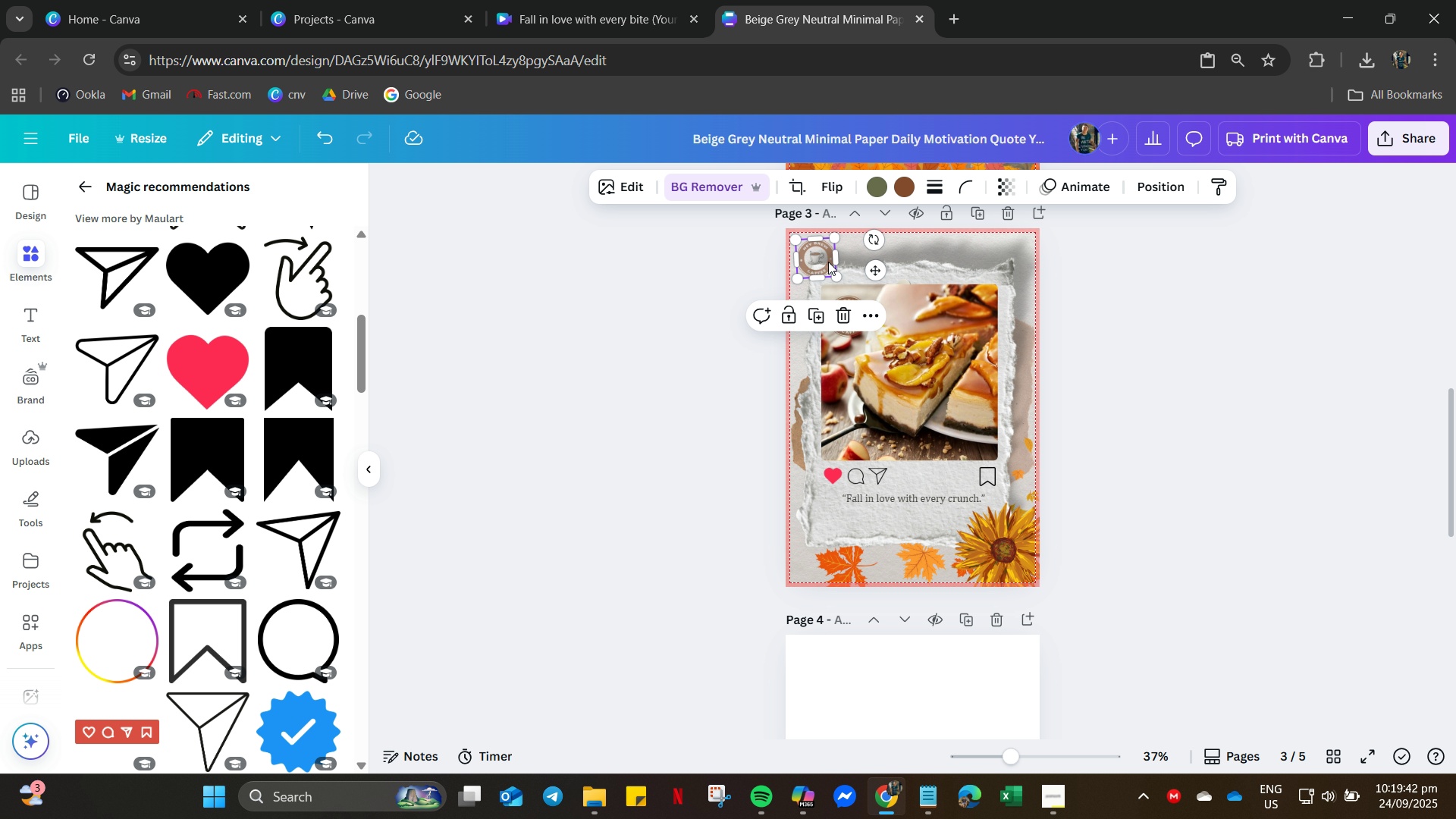 
key(Delete)
 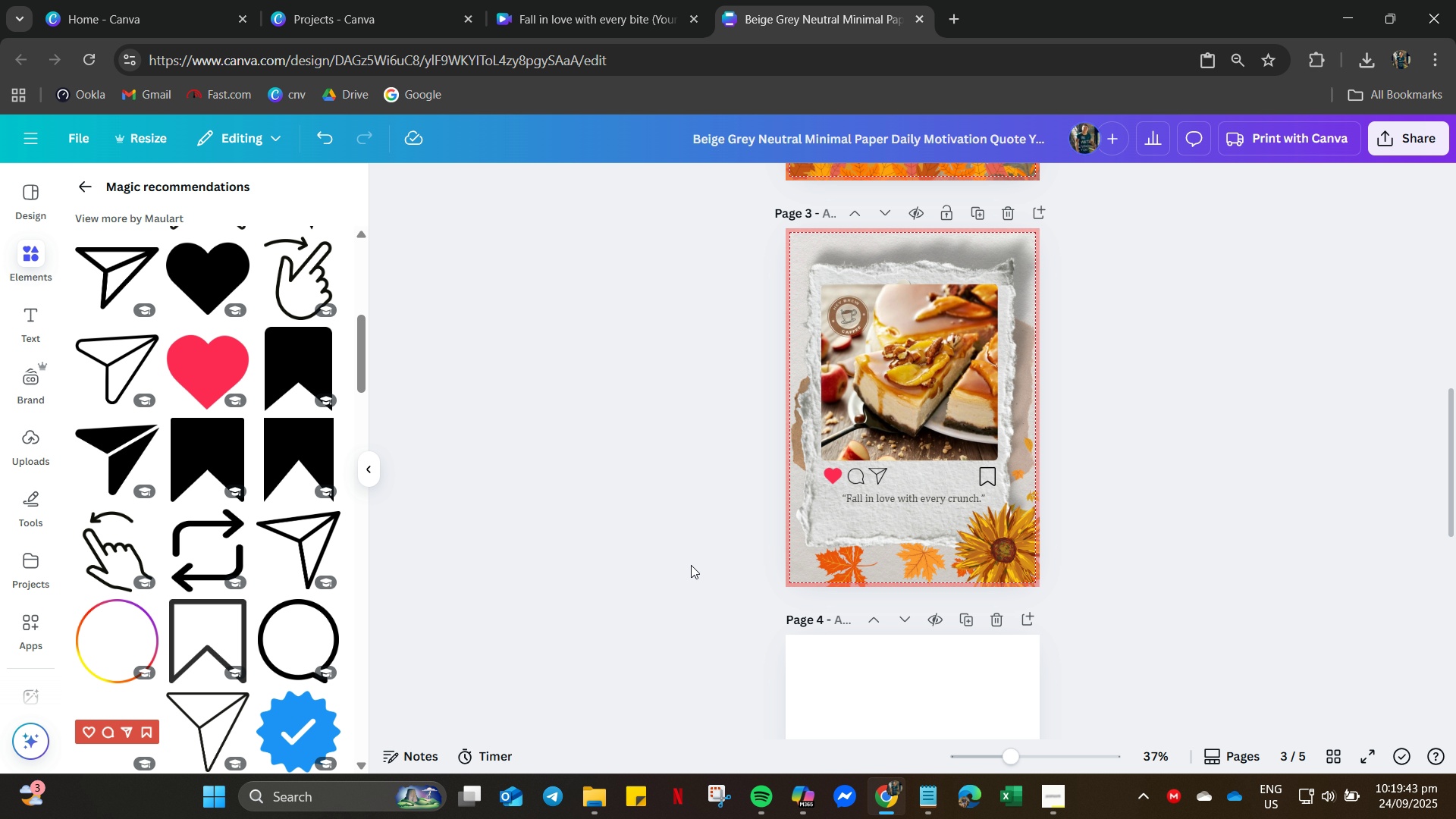 
scroll: coordinate [918, 262], scroll_direction: up, amount: 22.0
 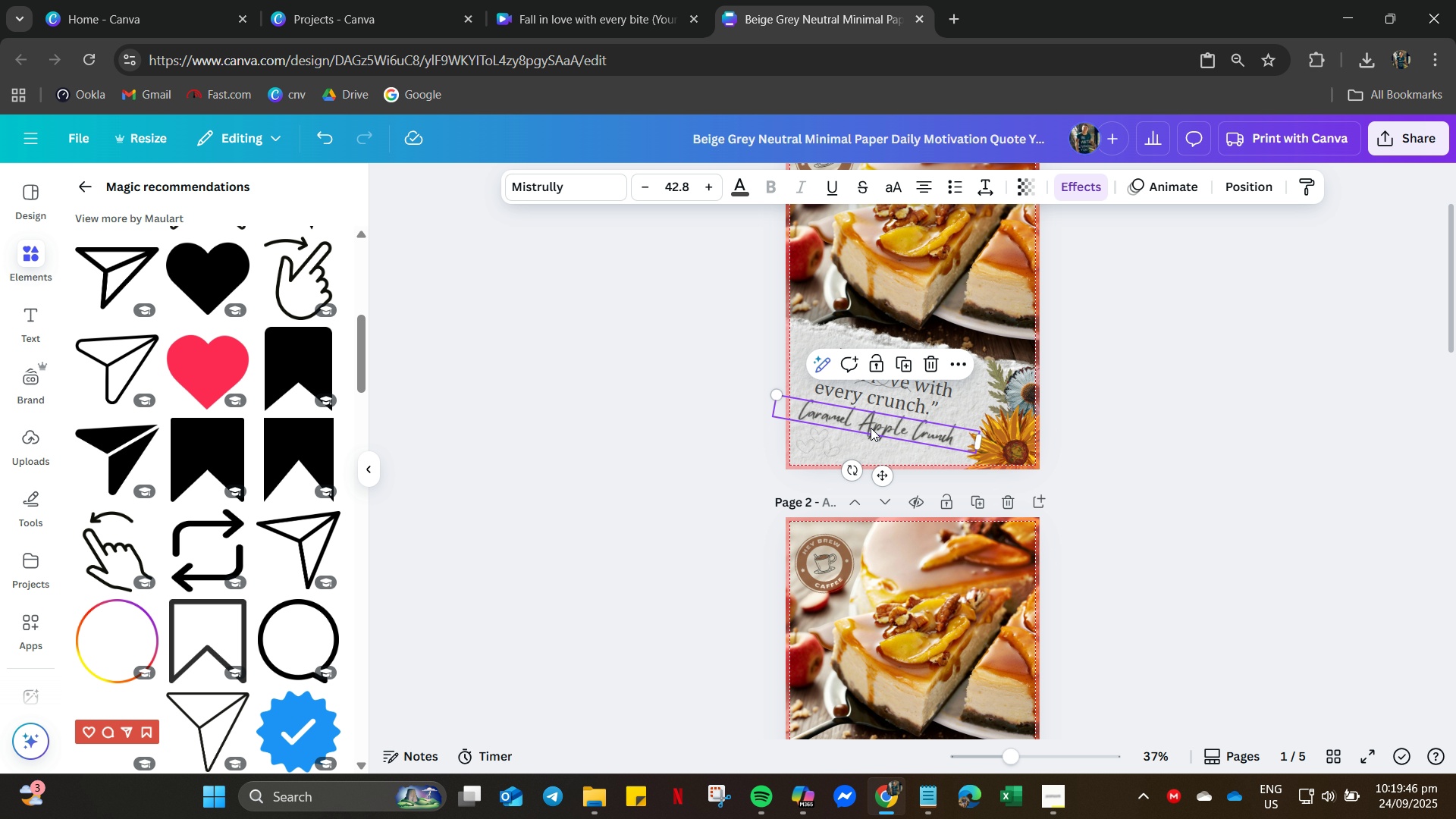 
left_click([871, 428])
 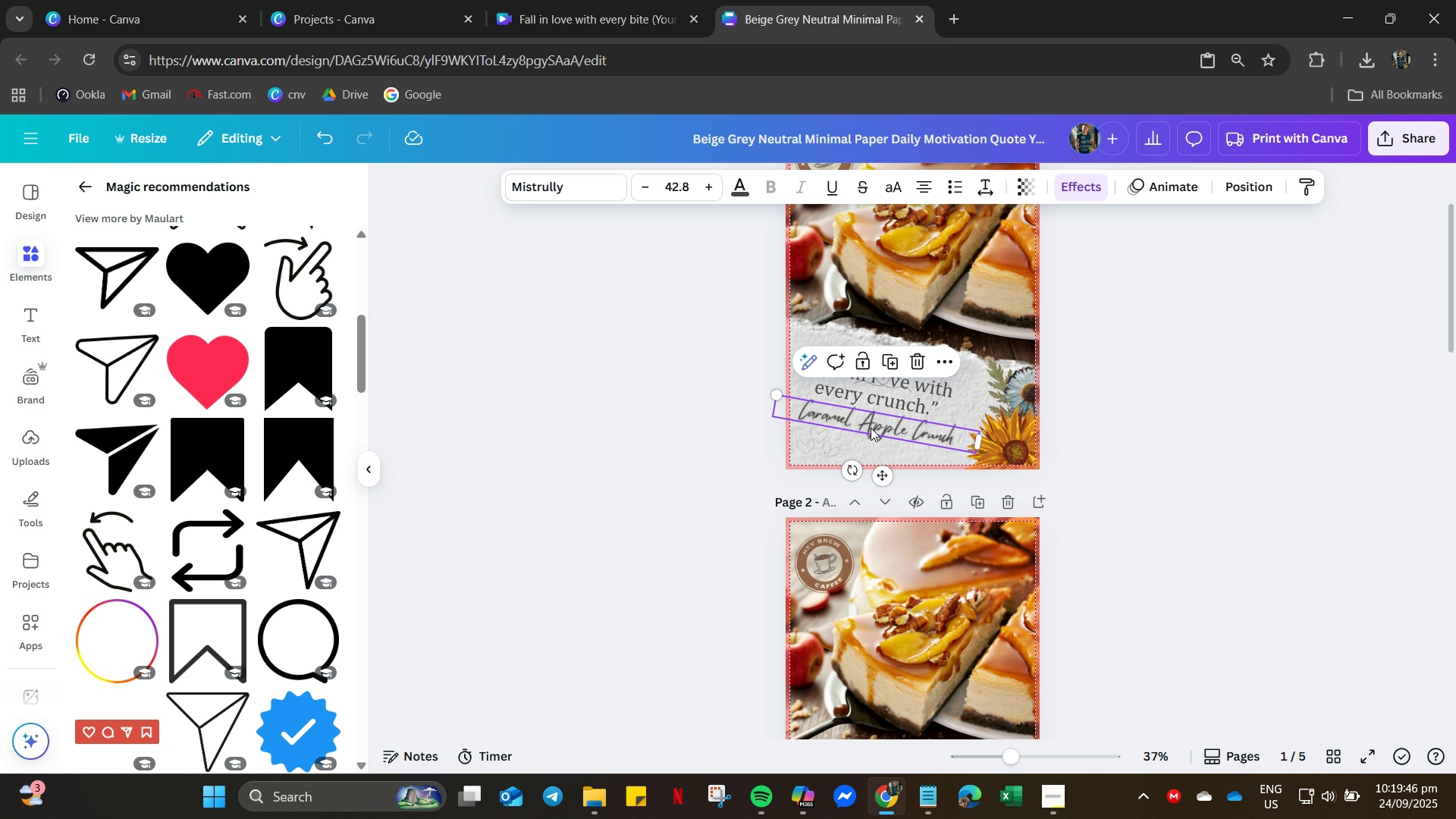 
key(Control+C)
 